 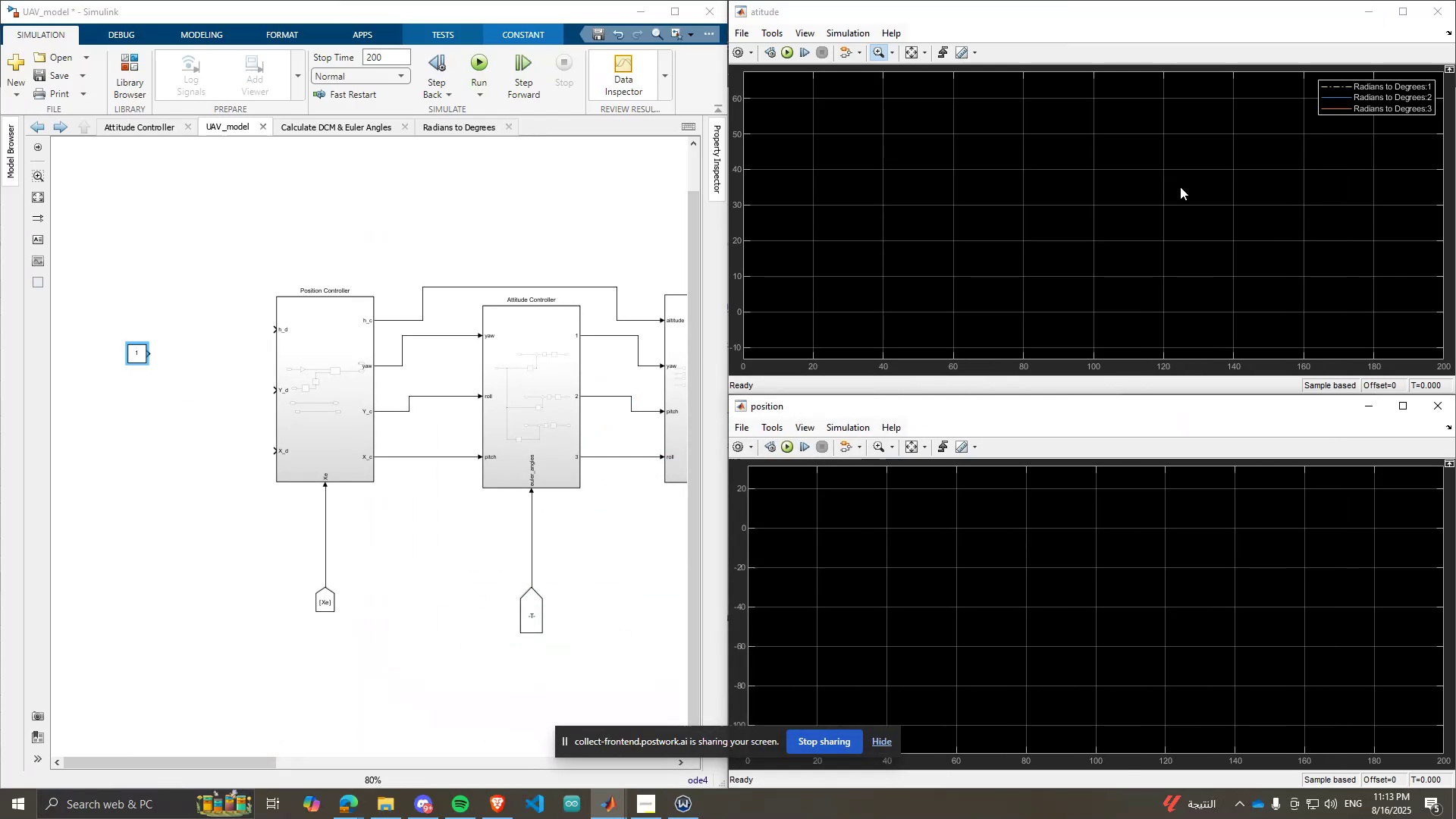 
scroll: coordinate [514, 561], scroll_direction: down, amount: 3.0
 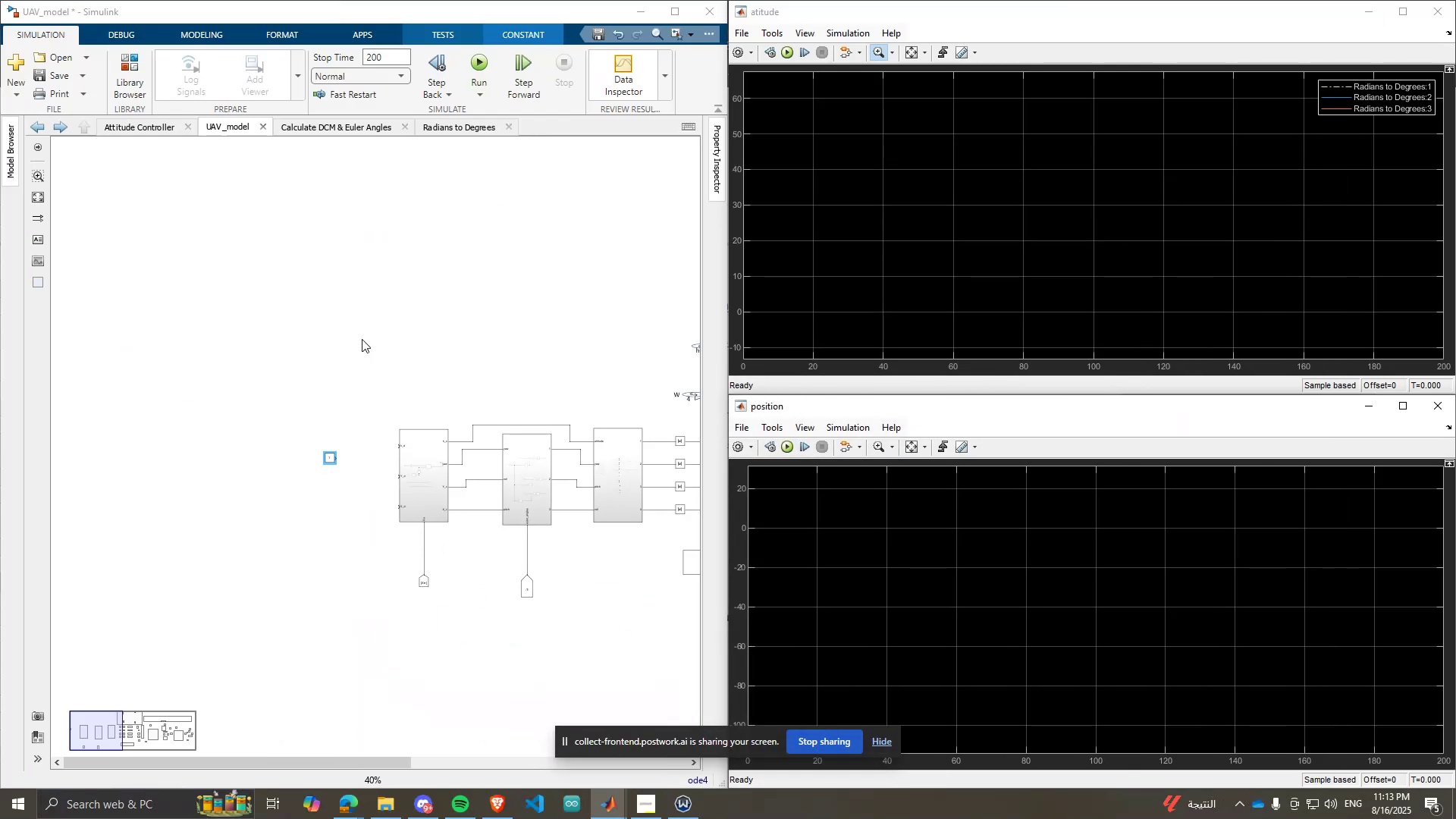 
left_click([359, 335])
 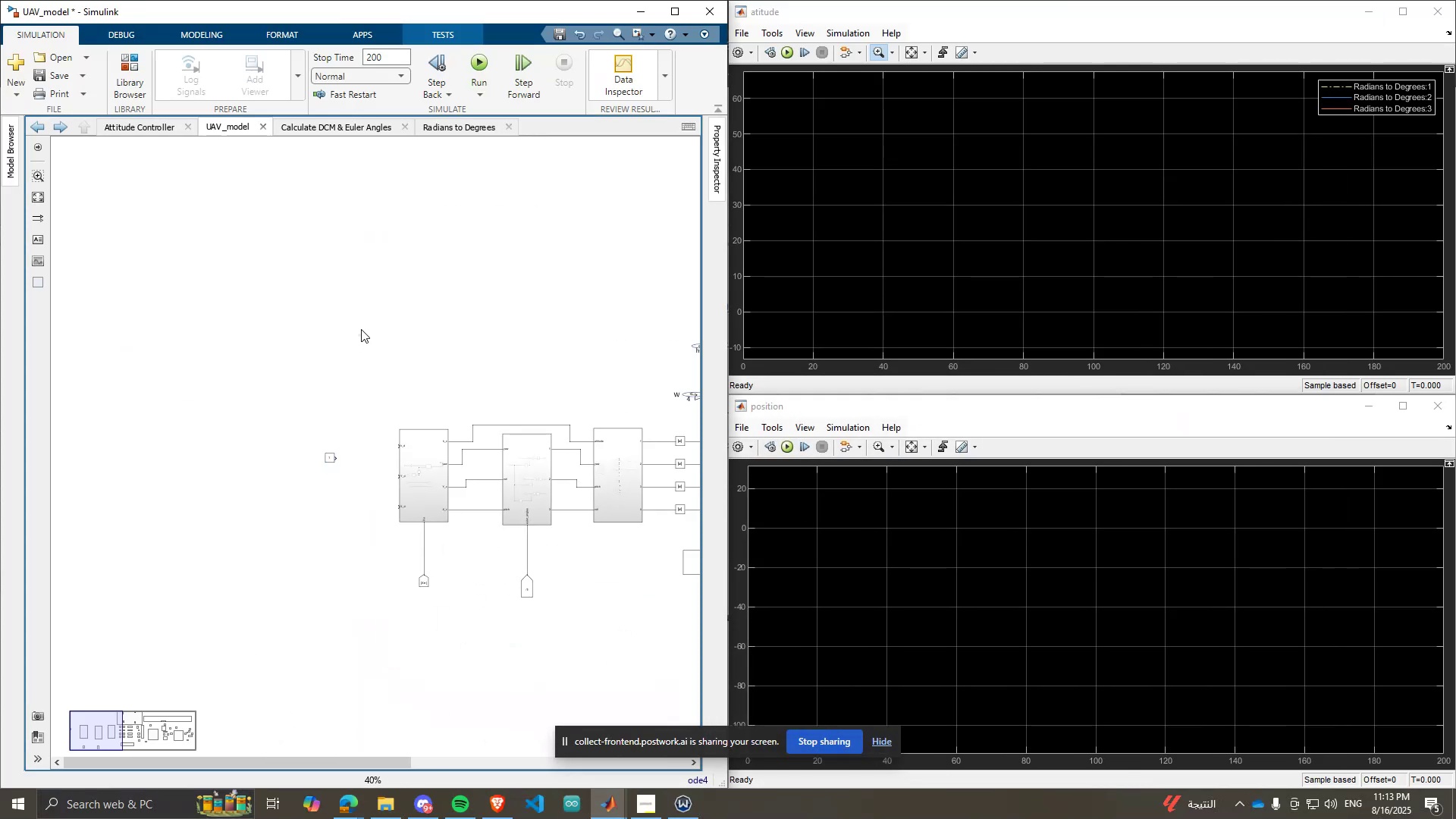 
key(Space)
 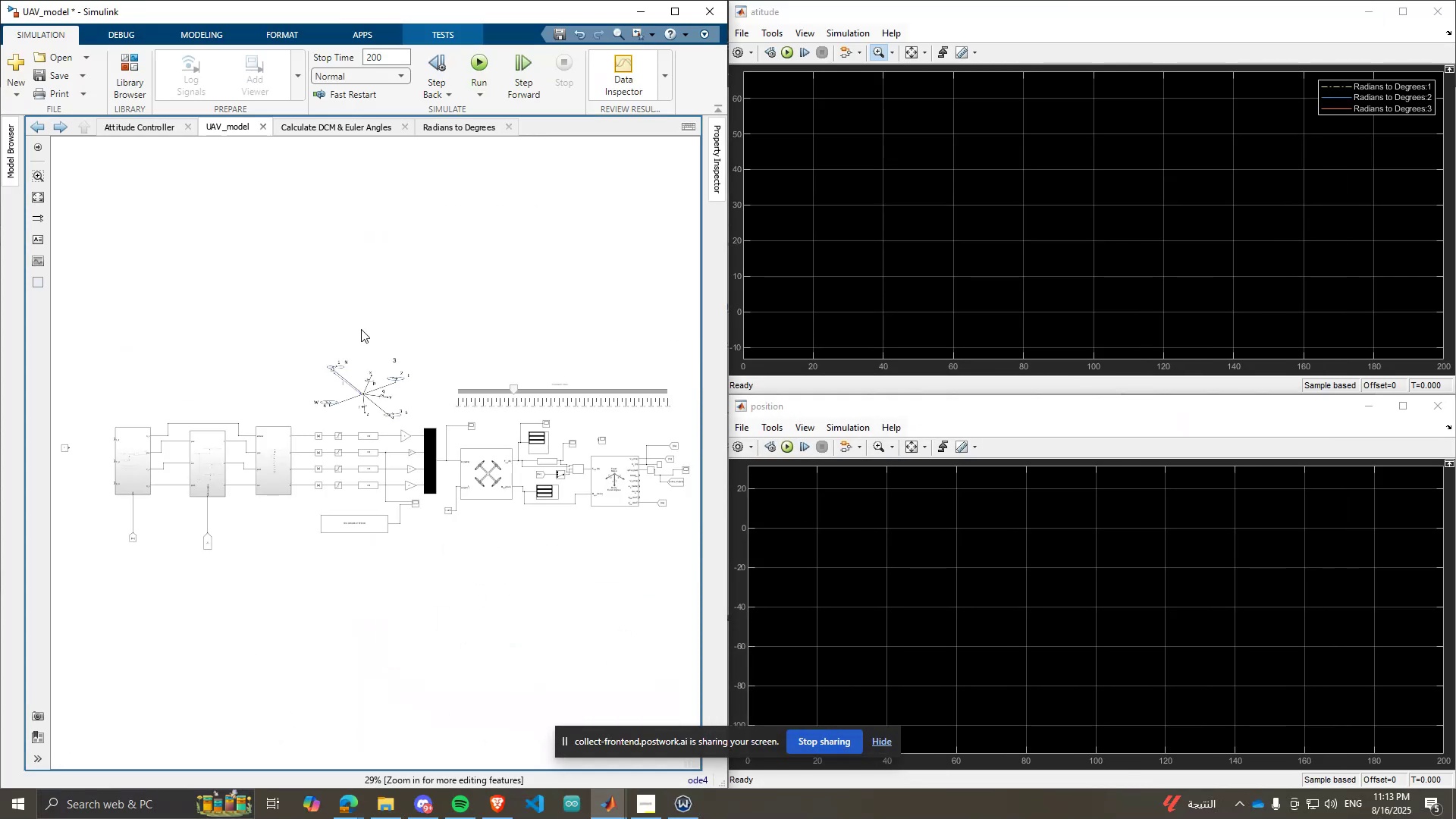 
scroll: coordinate [119, 488], scroll_direction: up, amount: 5.0
 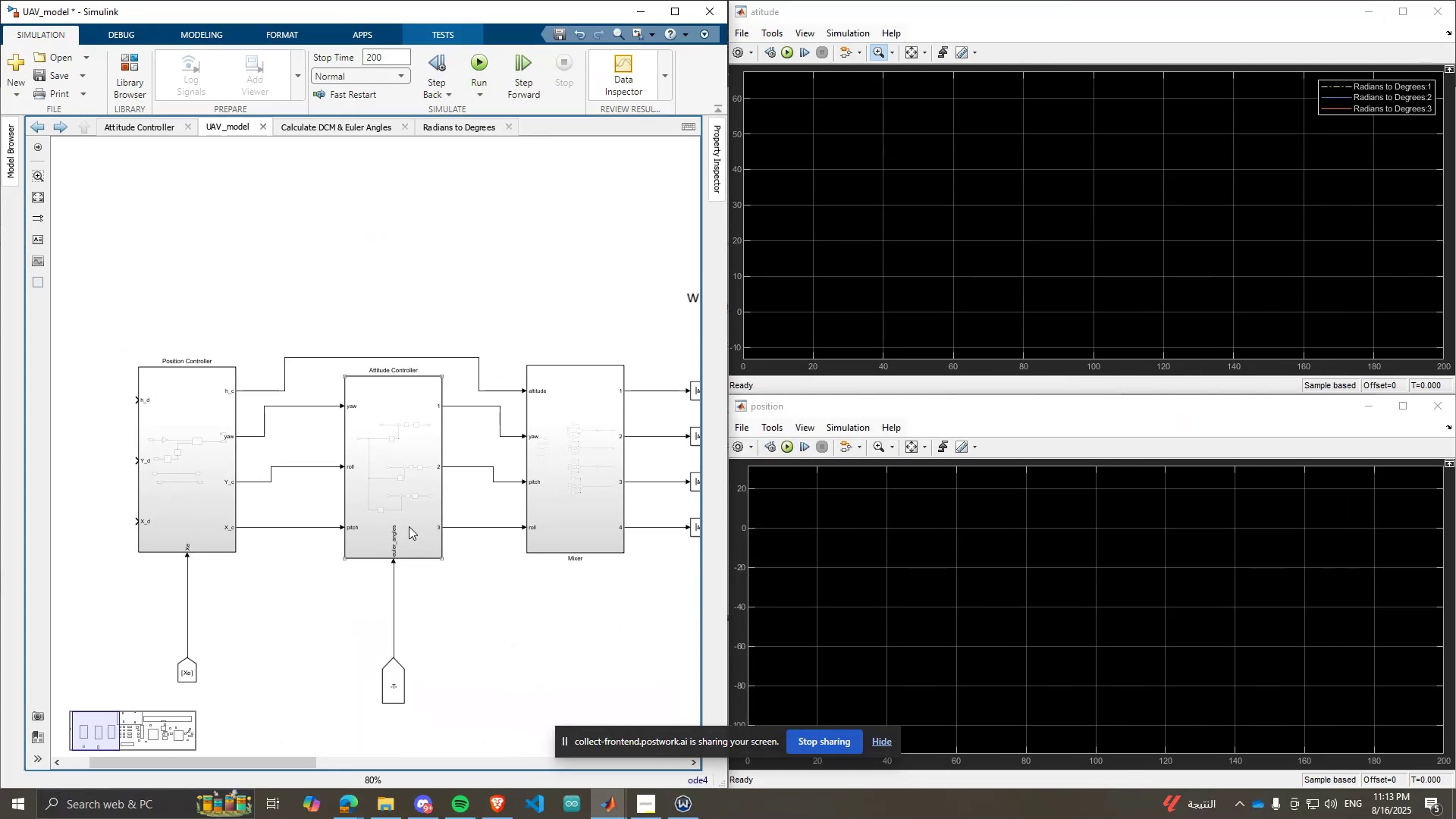 
key(F9)
 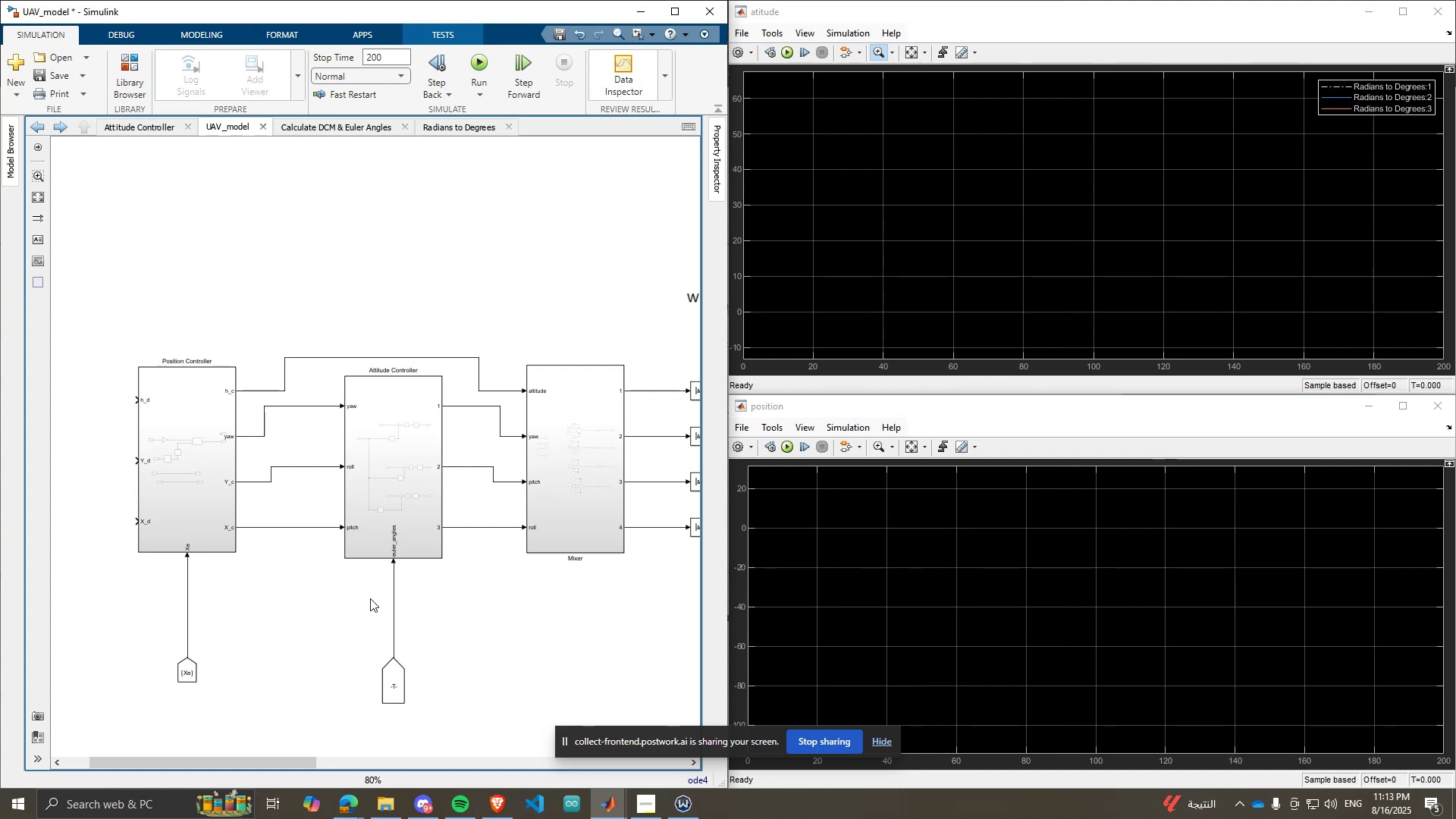 
scroll: coordinate [370, 598], scroll_direction: down, amount: 1.0
 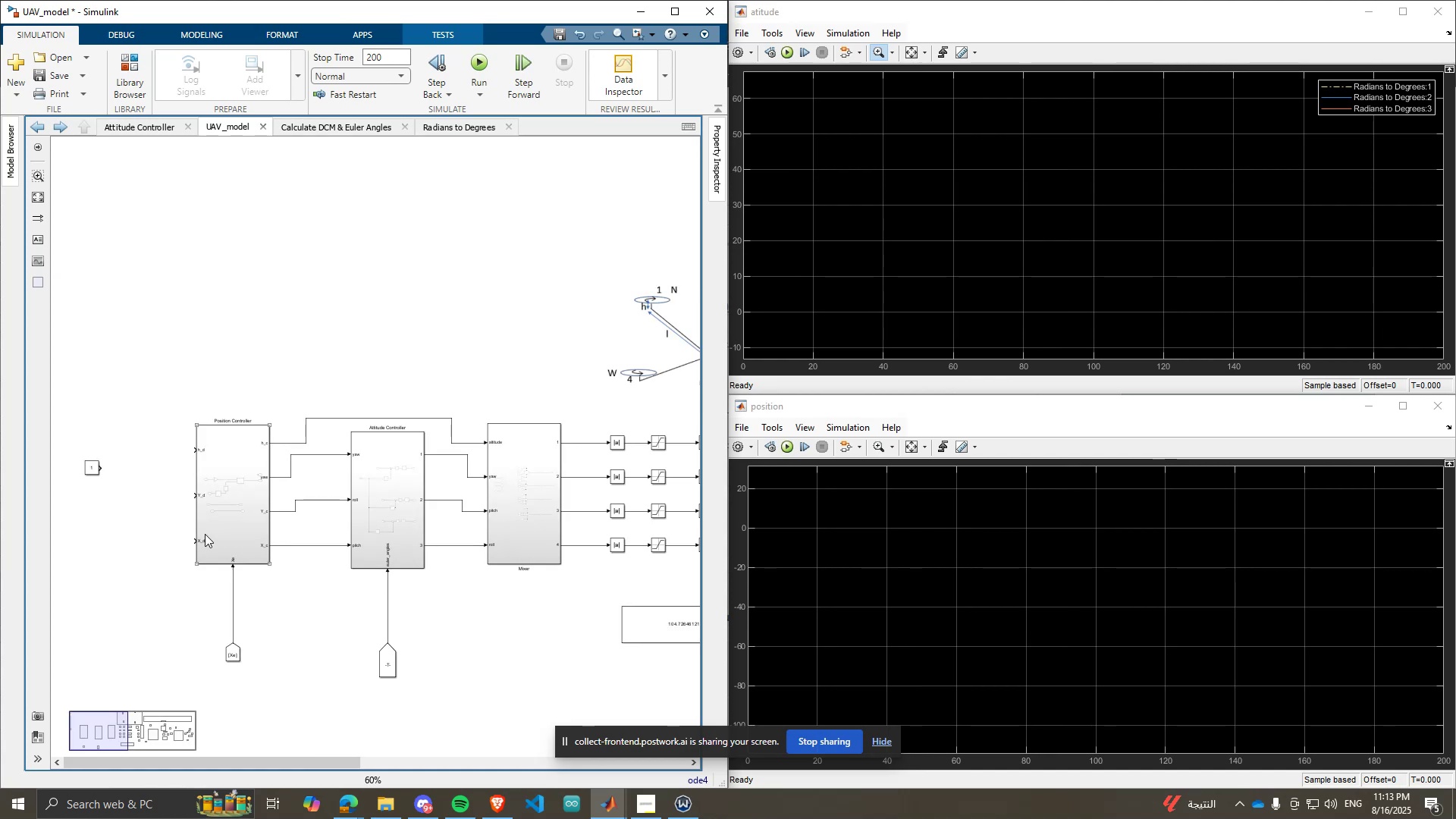 
scroll: coordinate [116, 517], scroll_direction: up, amount: 2.0
 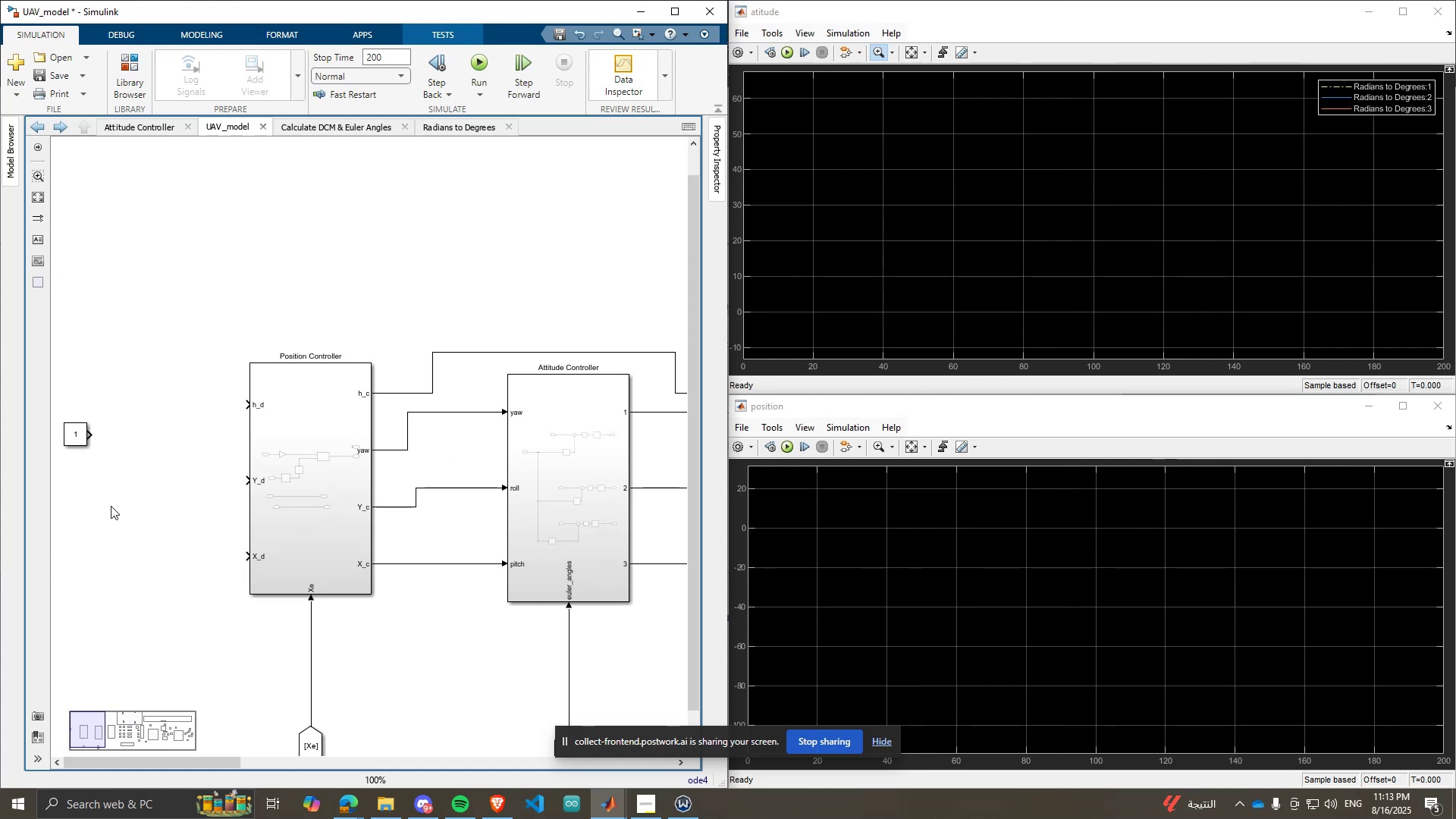 
scroll: coordinate [100, 478], scroll_direction: none, amount: 0.0
 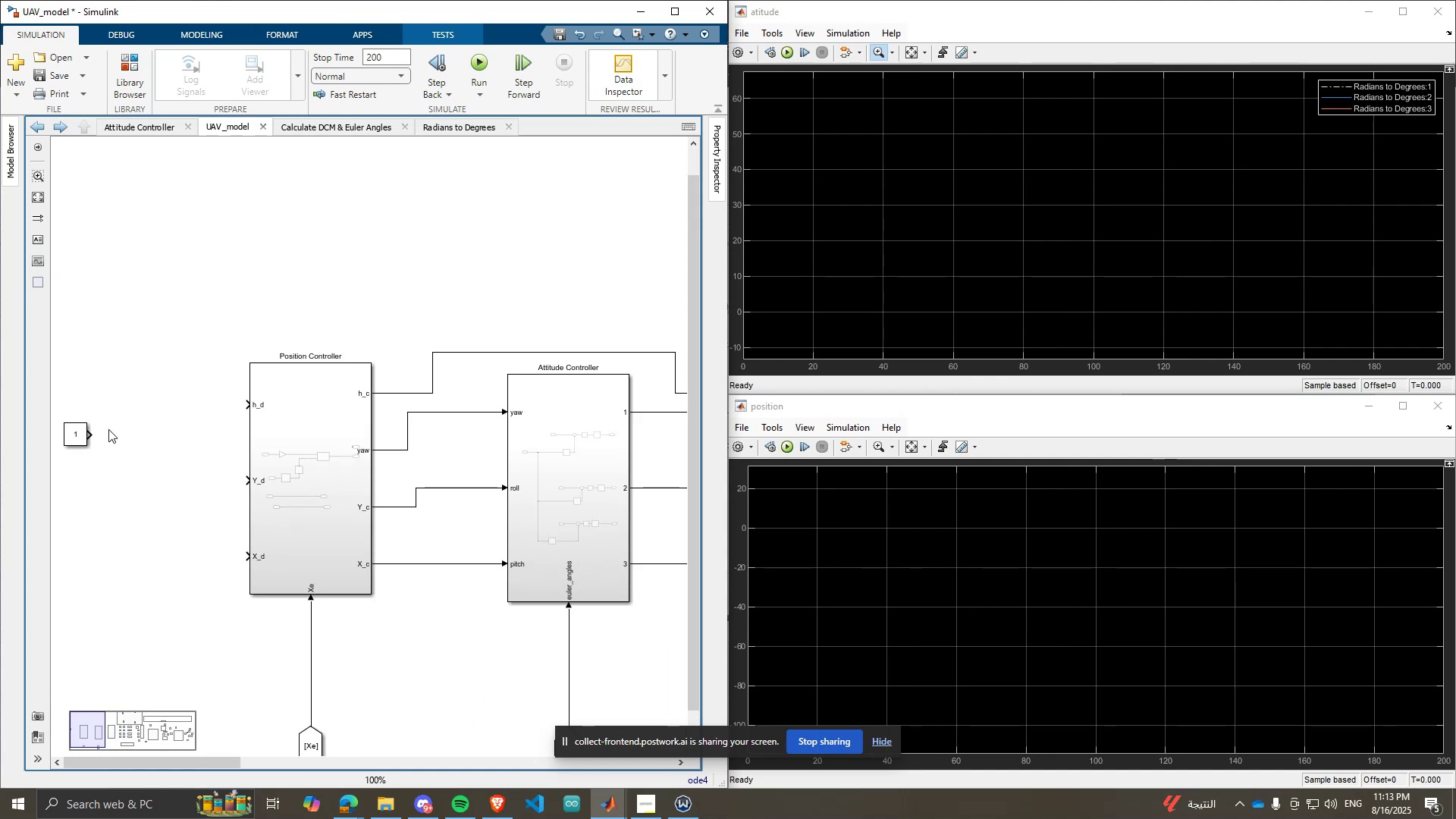 
scroll: coordinate [71, 435], scroll_direction: up, amount: 3.0
 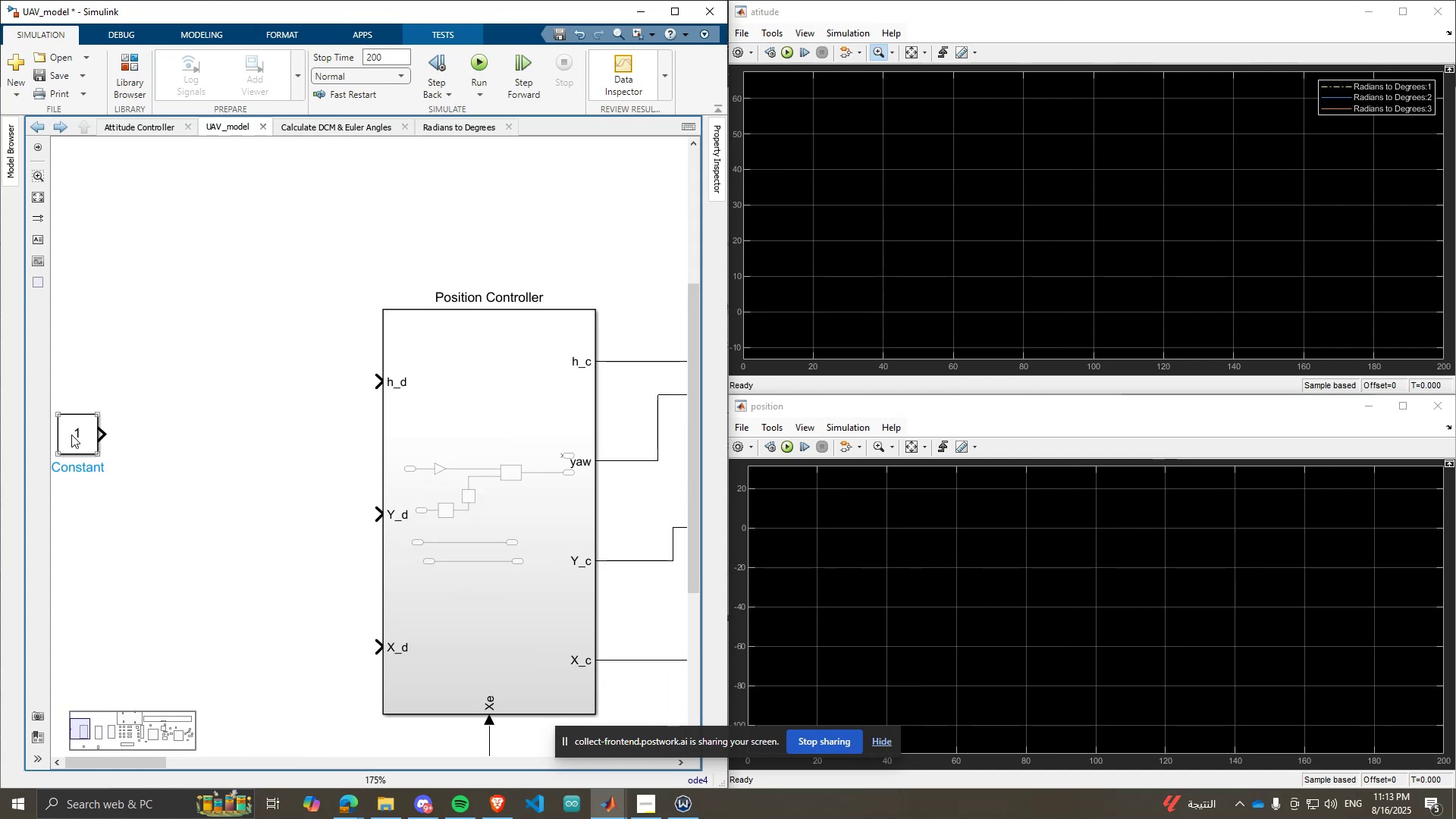 
left_click_drag(start_coordinate=[71, 435], to_coordinate=[121, 466])
 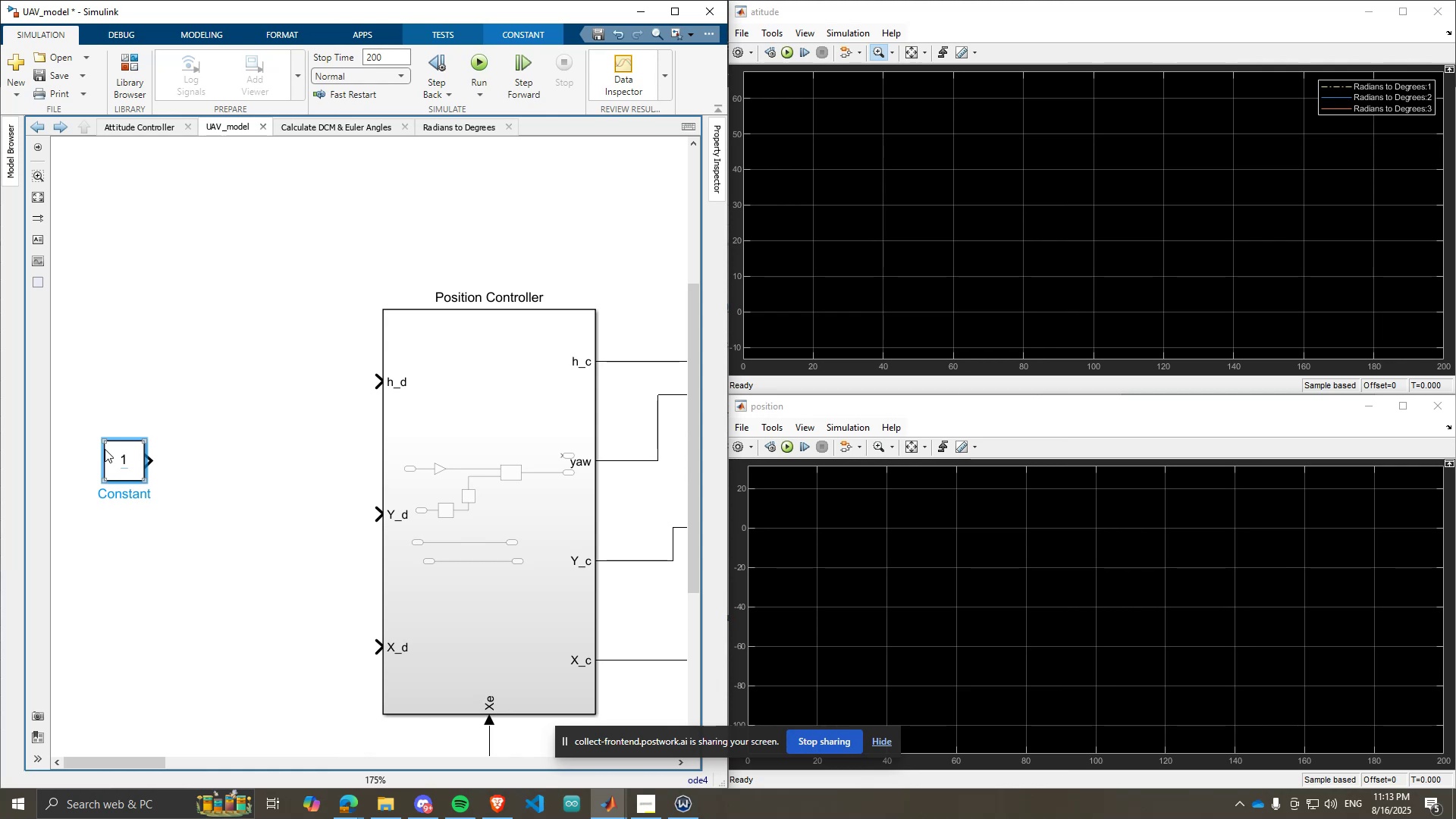 
wait(12.59)
 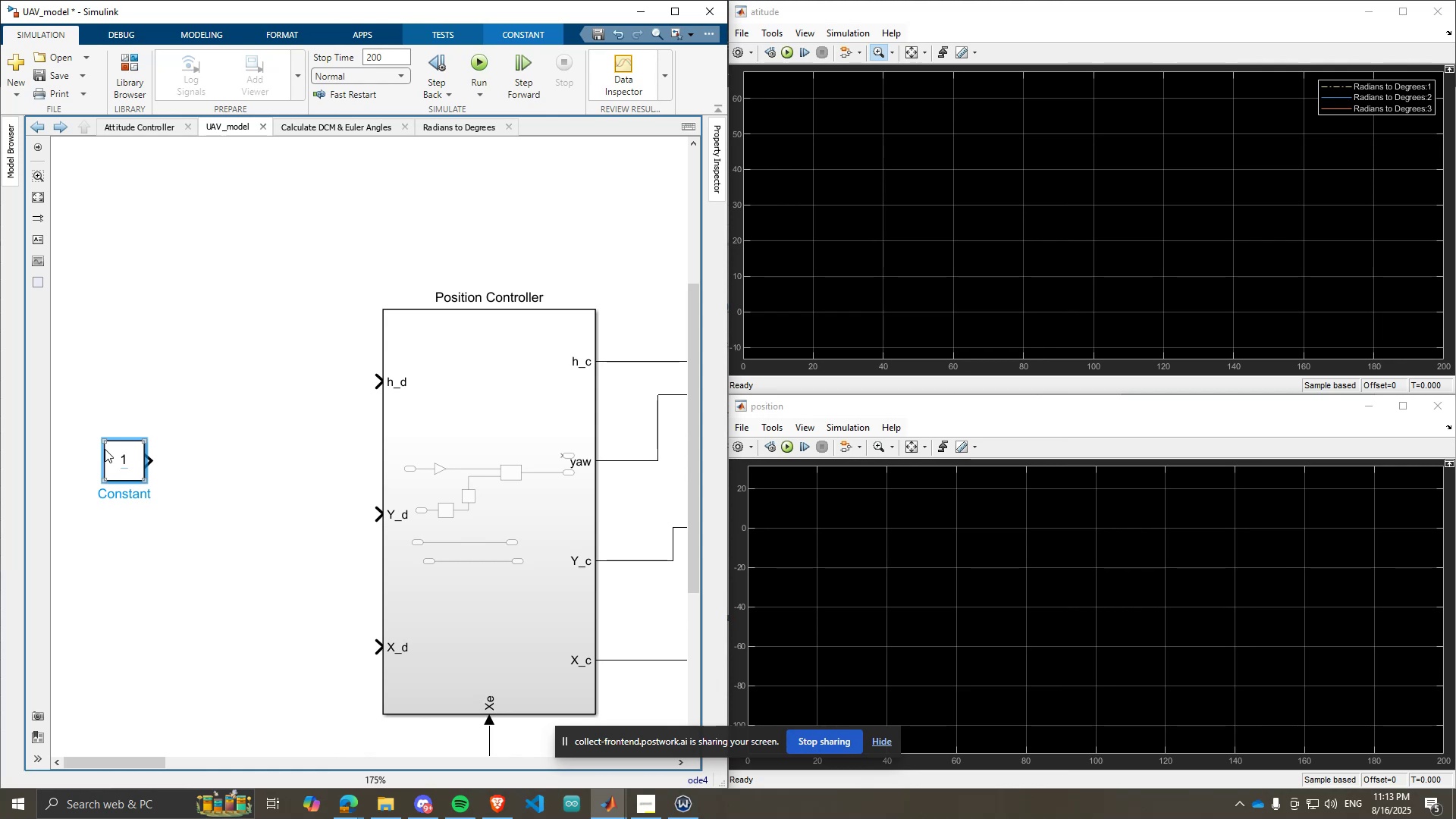 
key(F9)
 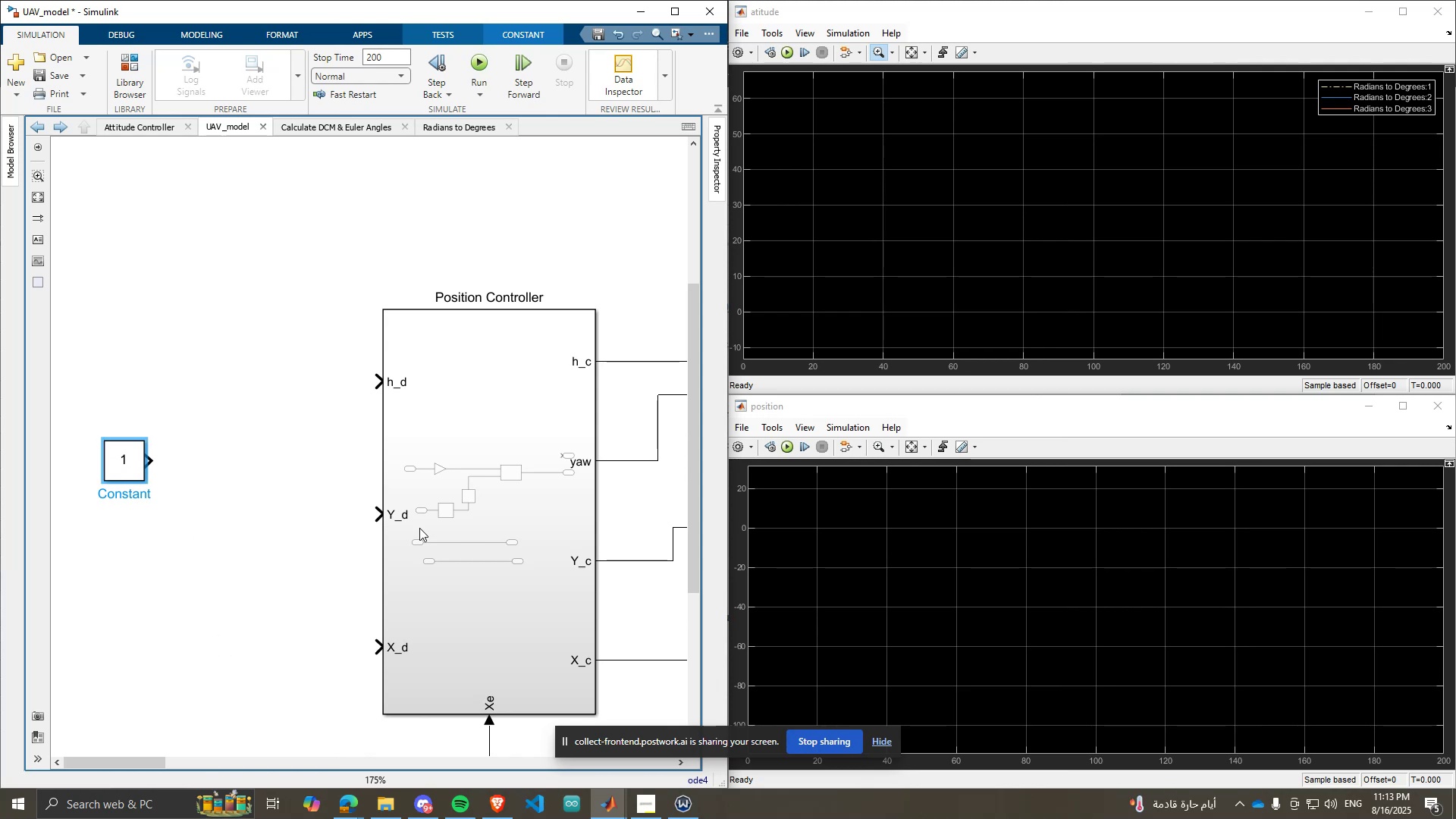 
scroll: coordinate [532, 402], scroll_direction: down, amount: 6.0
 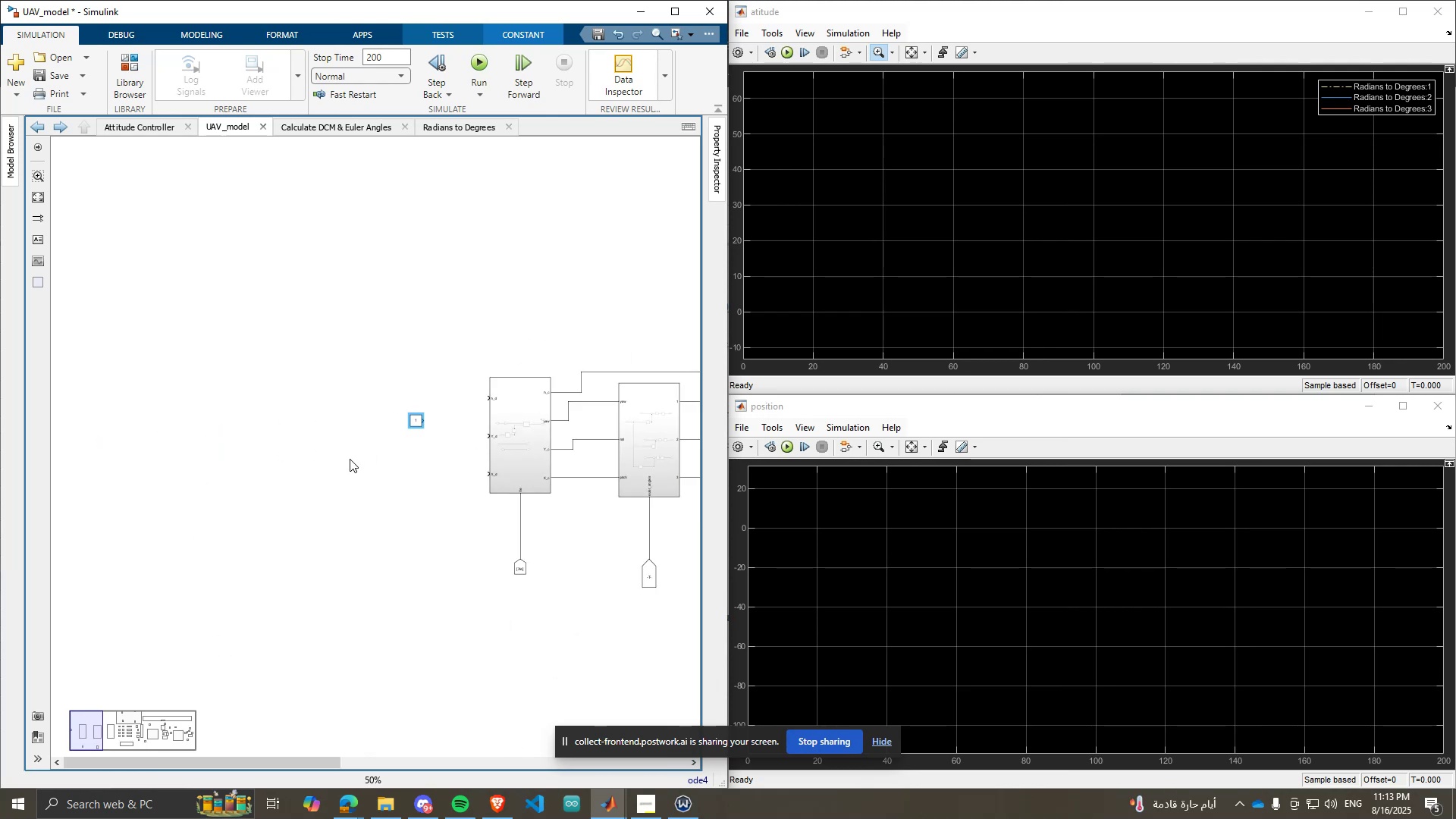 
scroll: coordinate [69, 424], scroll_direction: none, amount: 0.0
 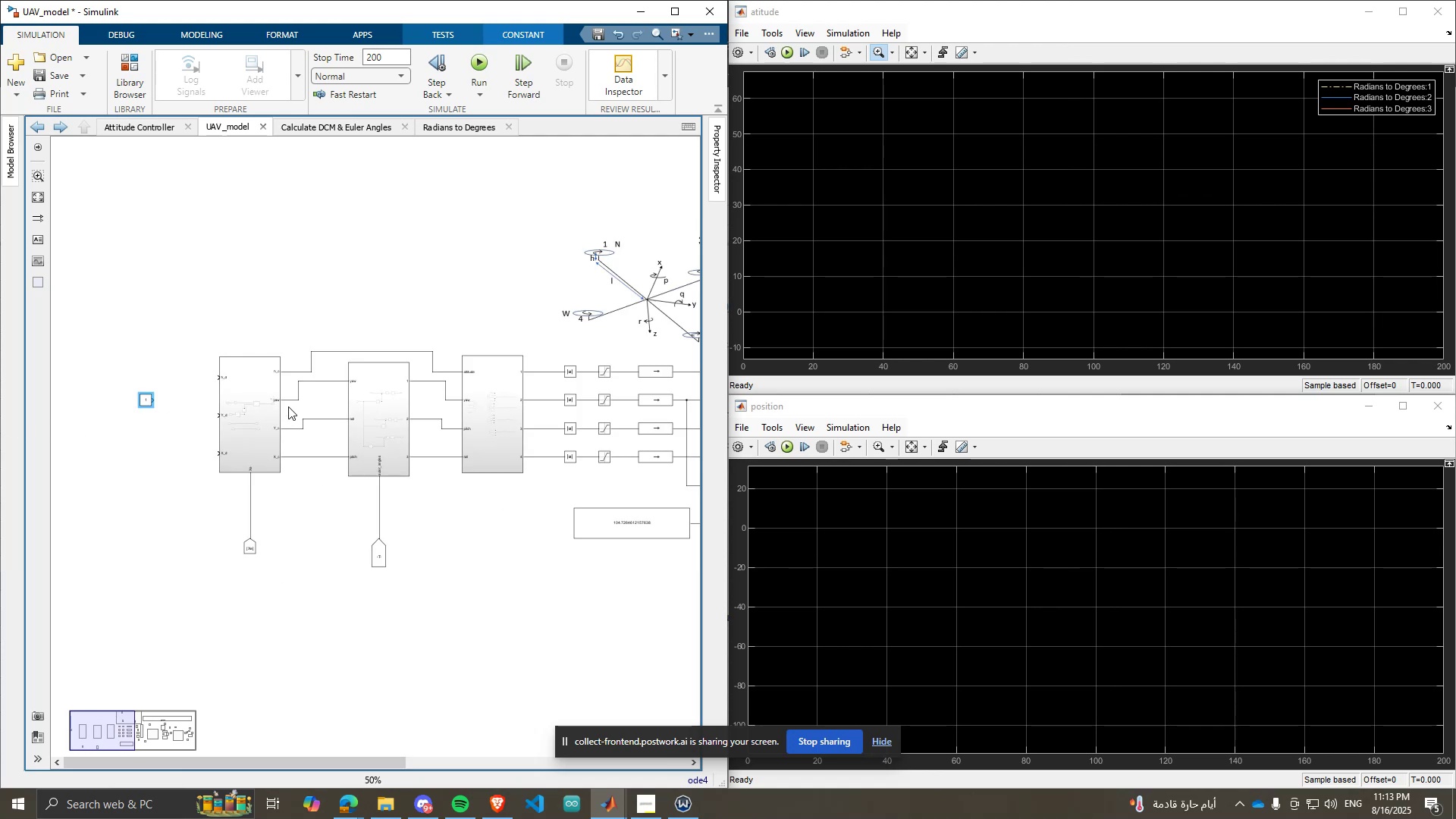 
scroll: coordinate [137, 376], scroll_direction: up, amount: 4.0
 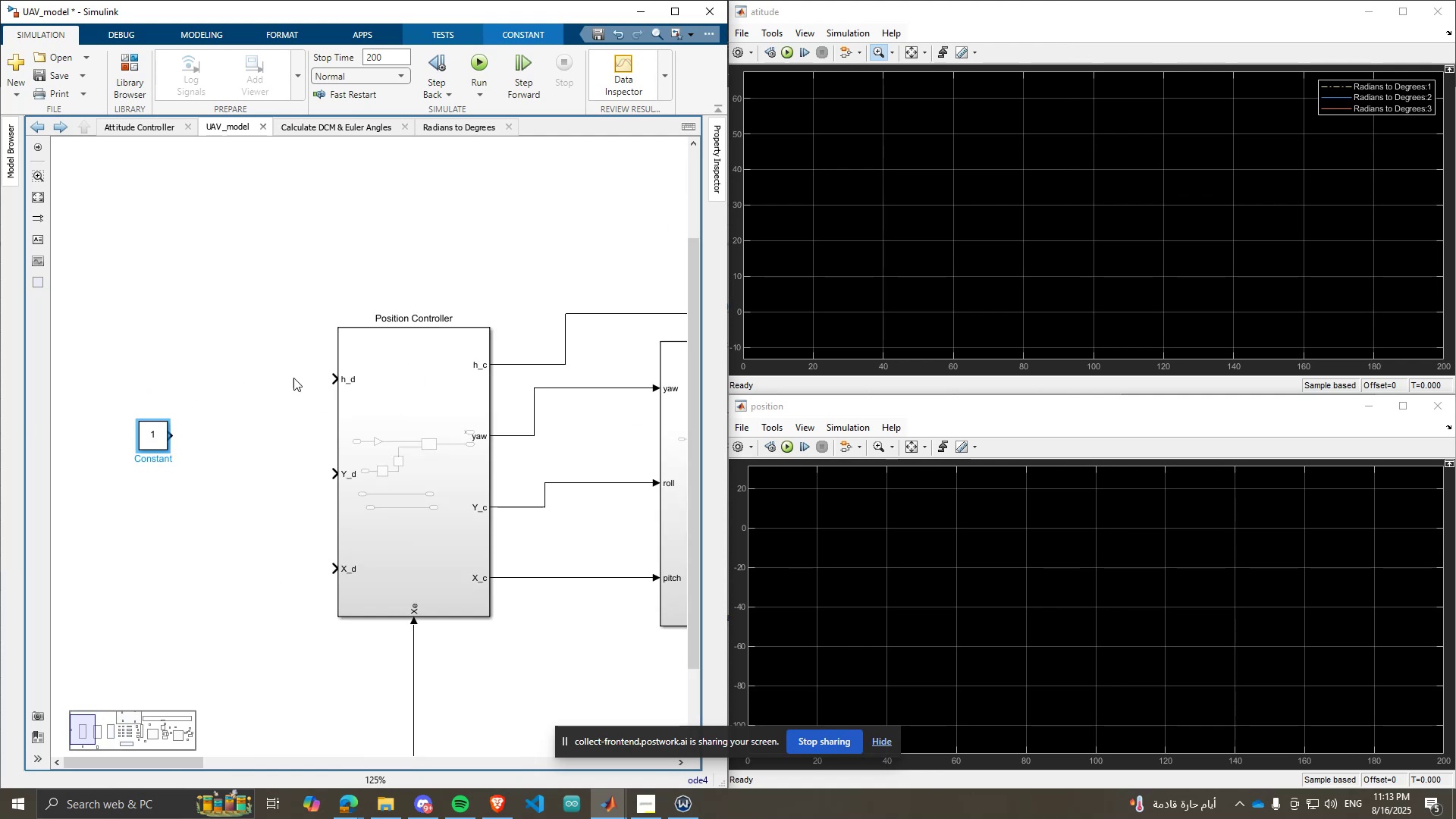 
scroll: coordinate [131, 350], scroll_direction: down, amount: 3.0
 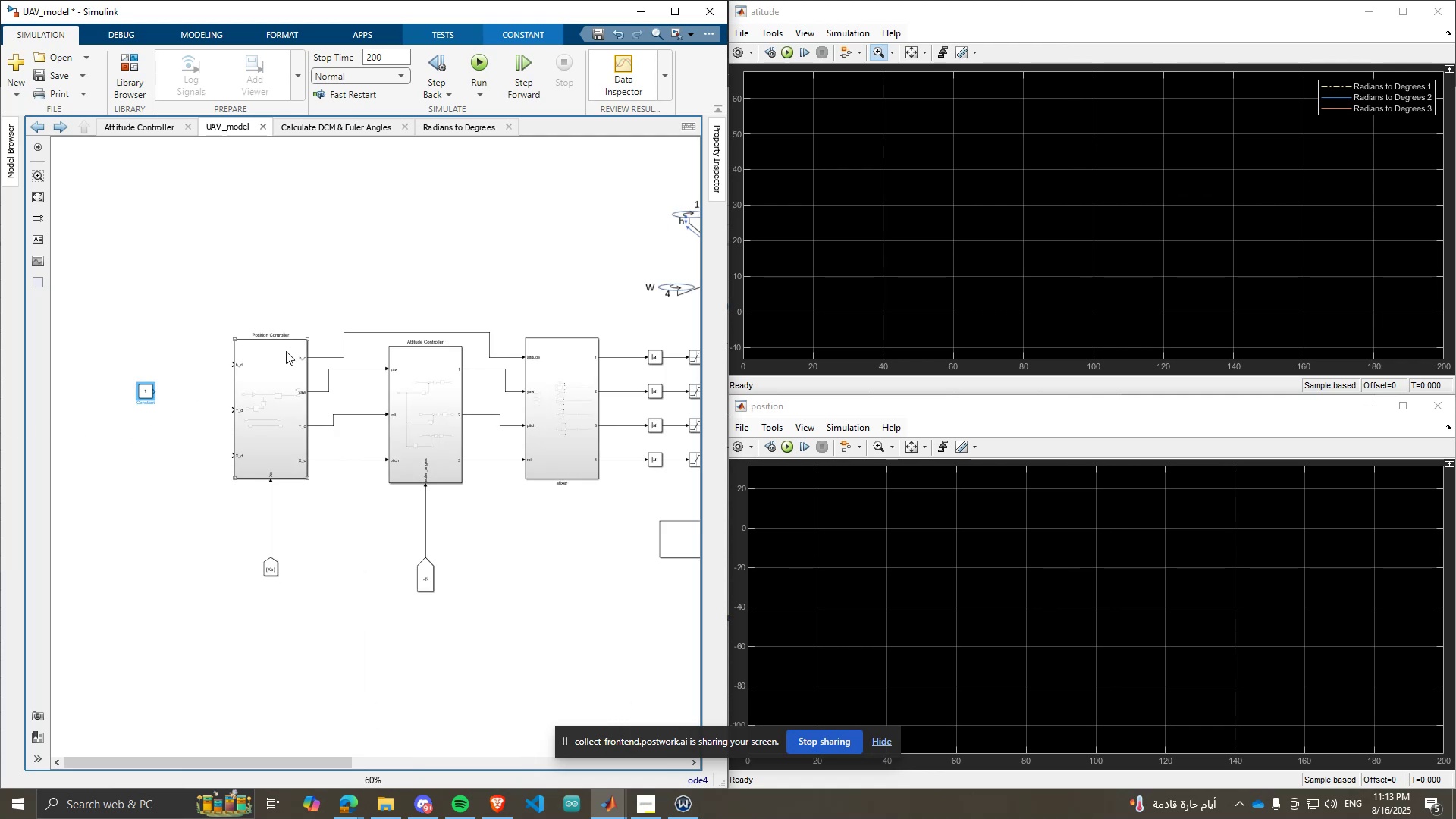 
scroll: coordinate [310, 371], scroll_direction: up, amount: 2.0
 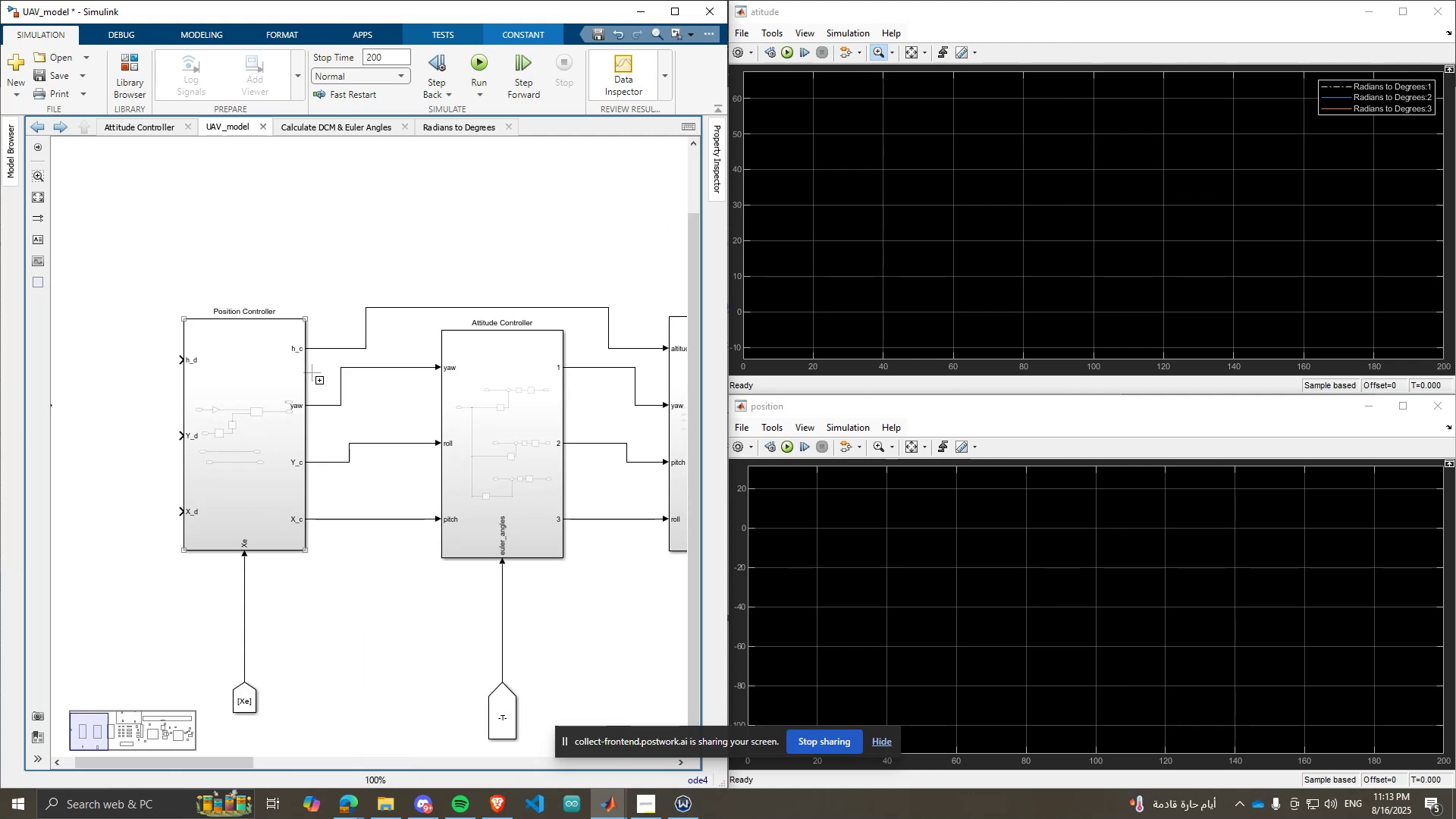 
scroll: coordinate [520, 356], scroll_direction: none, amount: 0.0
 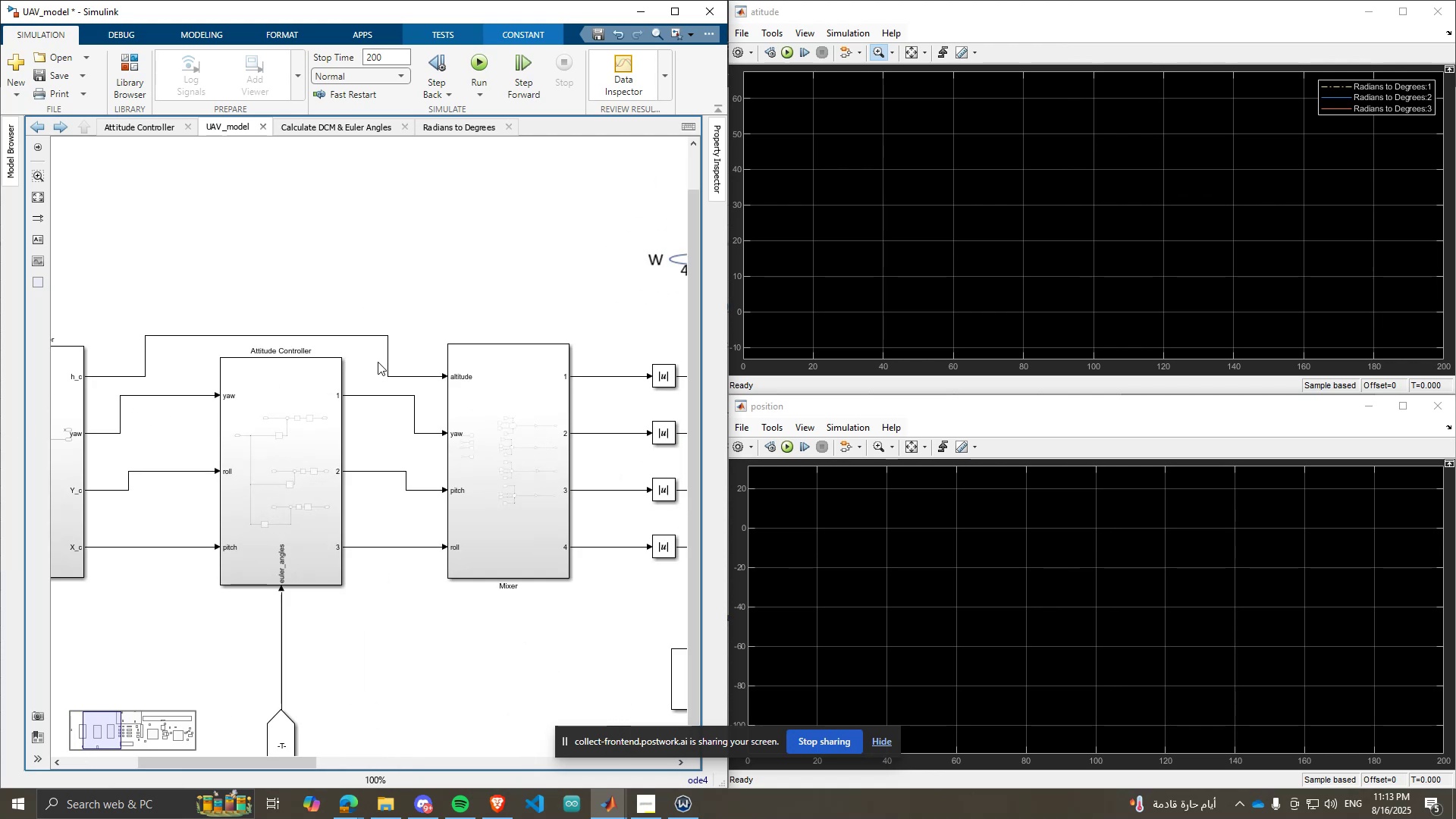 
scroll: coordinate [593, 482], scroll_direction: down, amount: 3.0
 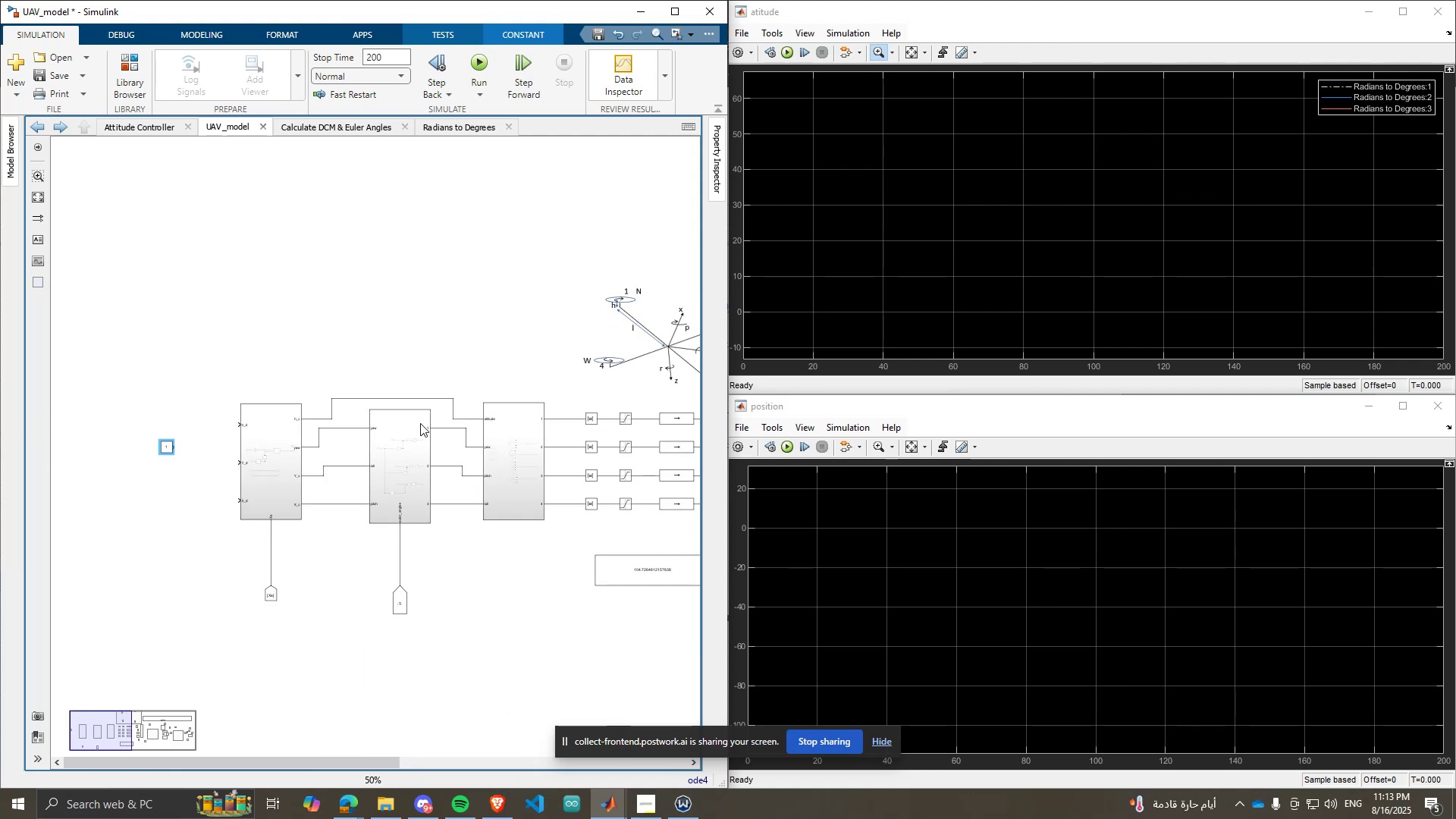 
scroll: coordinate [232, 450], scroll_direction: up, amount: 2.0
 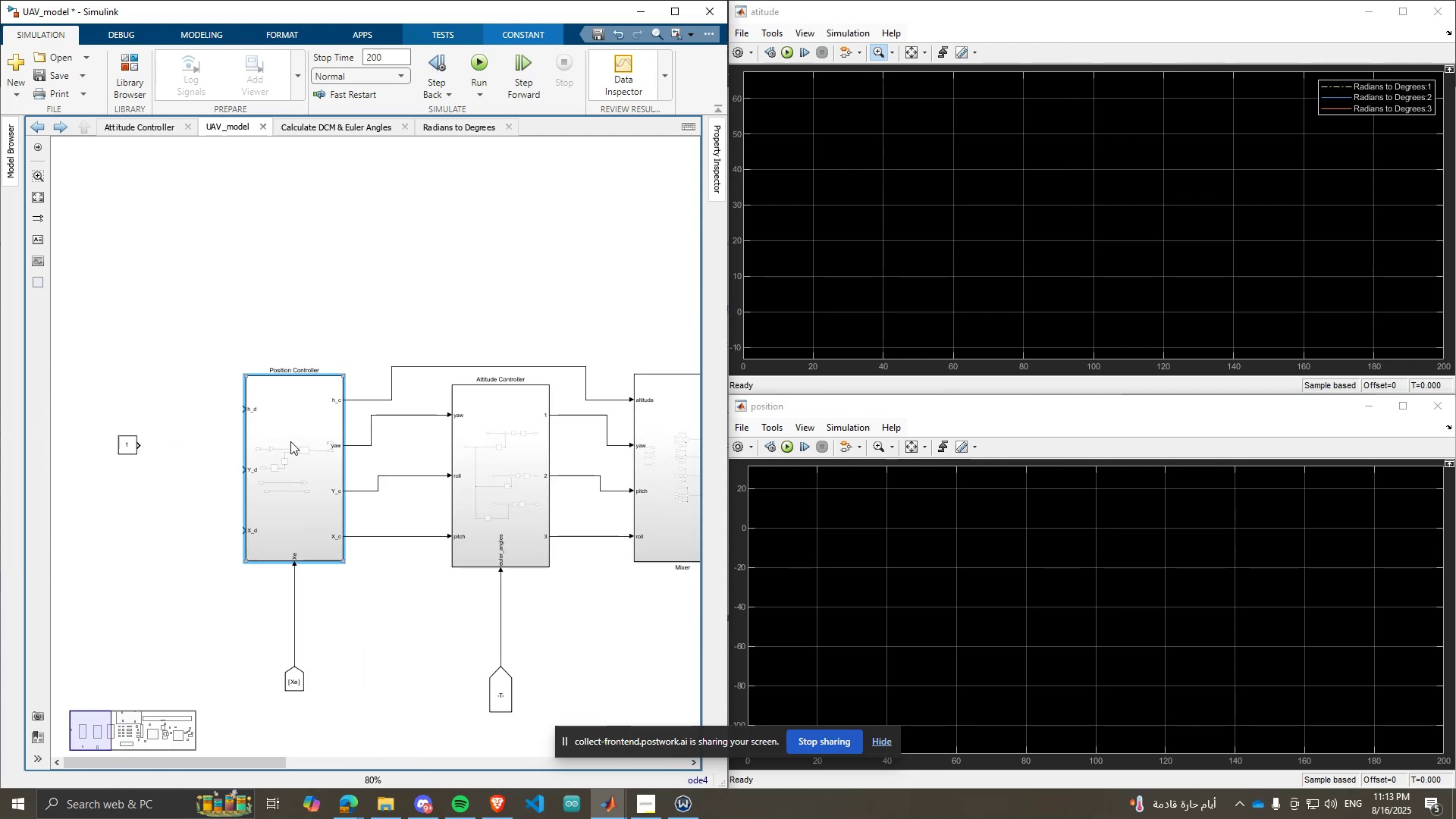 
double_click([290, 441])
 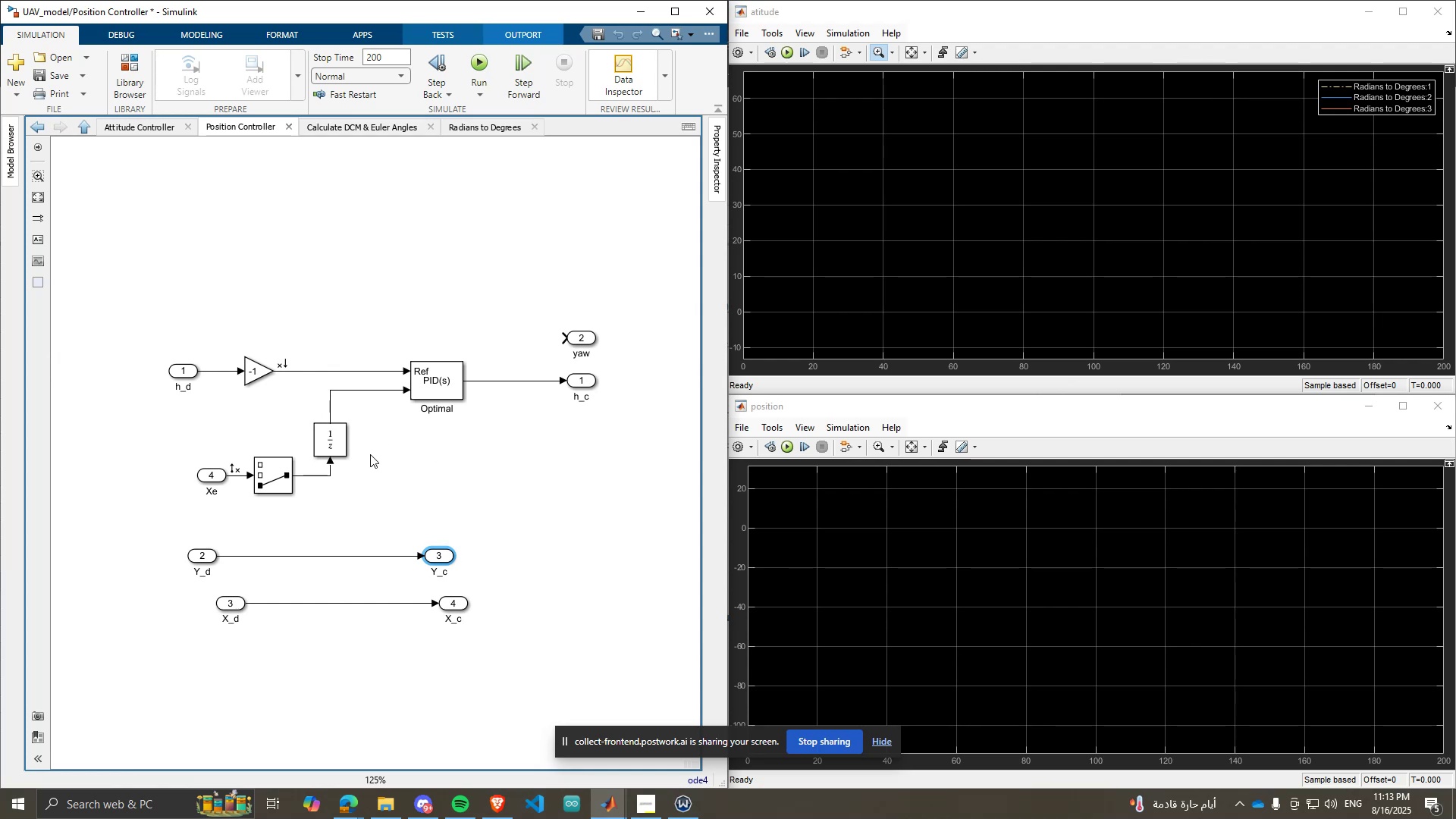 
wait(5.24)
 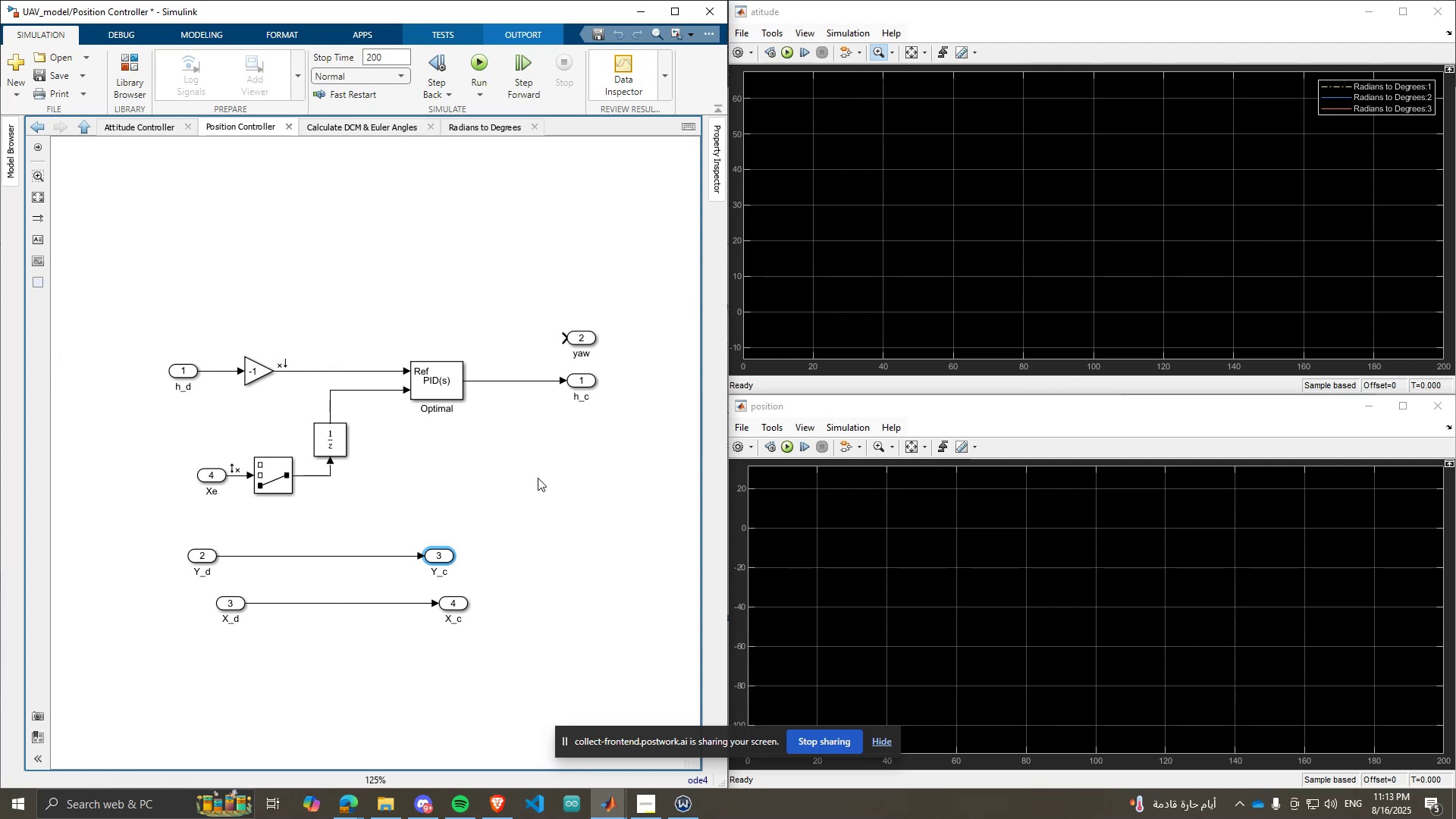 
left_click([422, 800])
 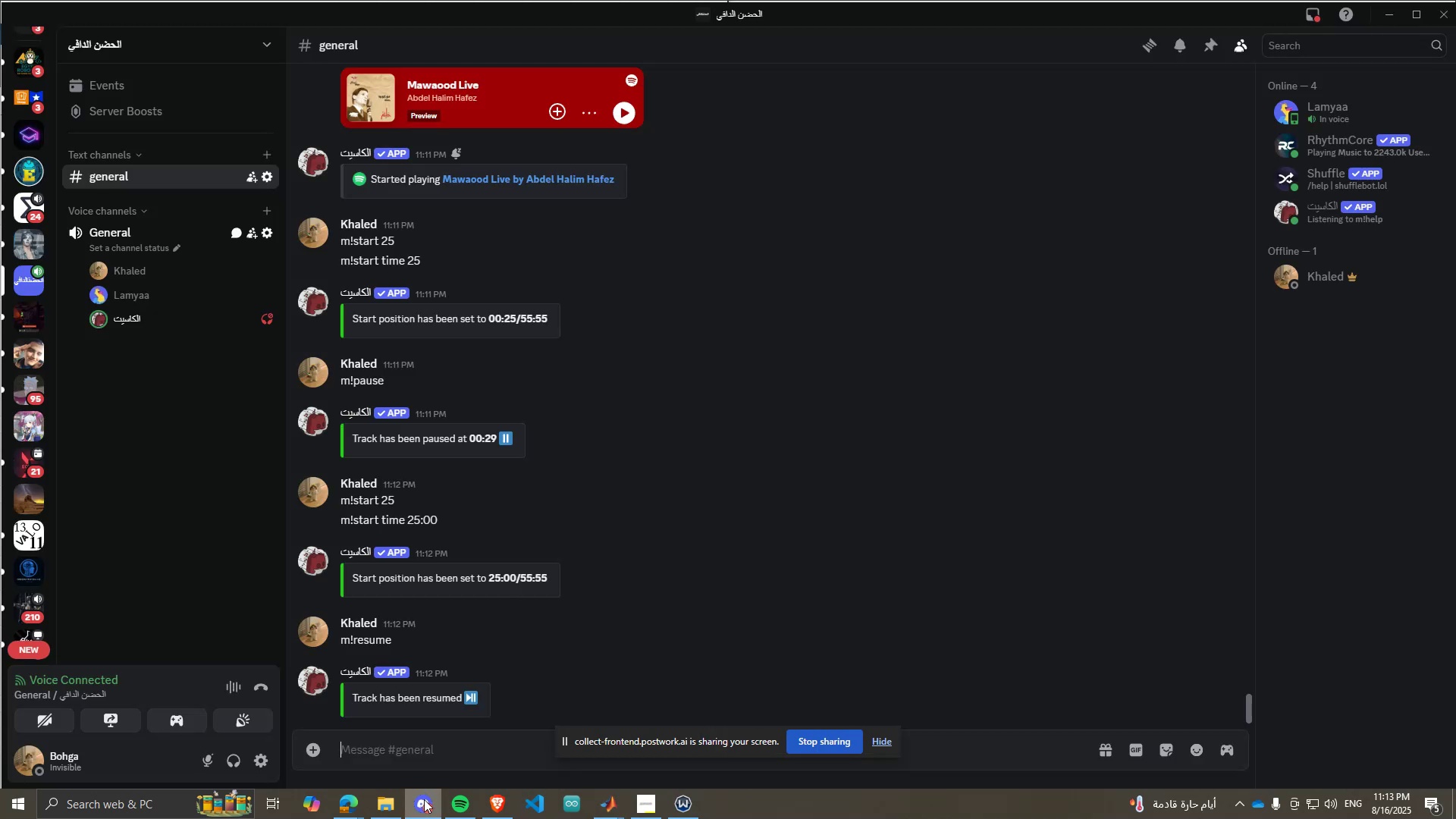 
left_click([424, 799])
 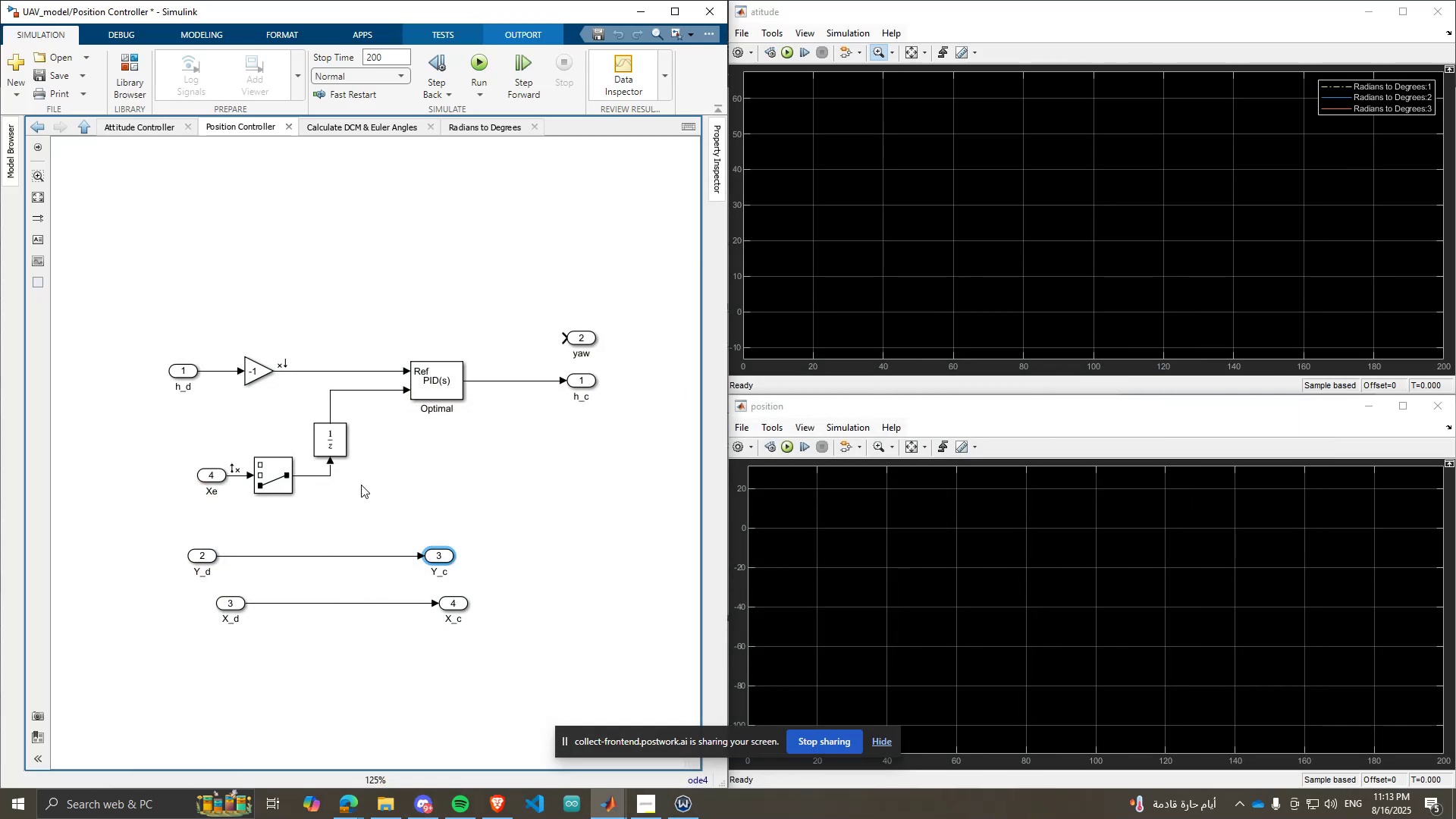 
scroll: coordinate [437, 419], scroll_direction: down, amount: 1.0
 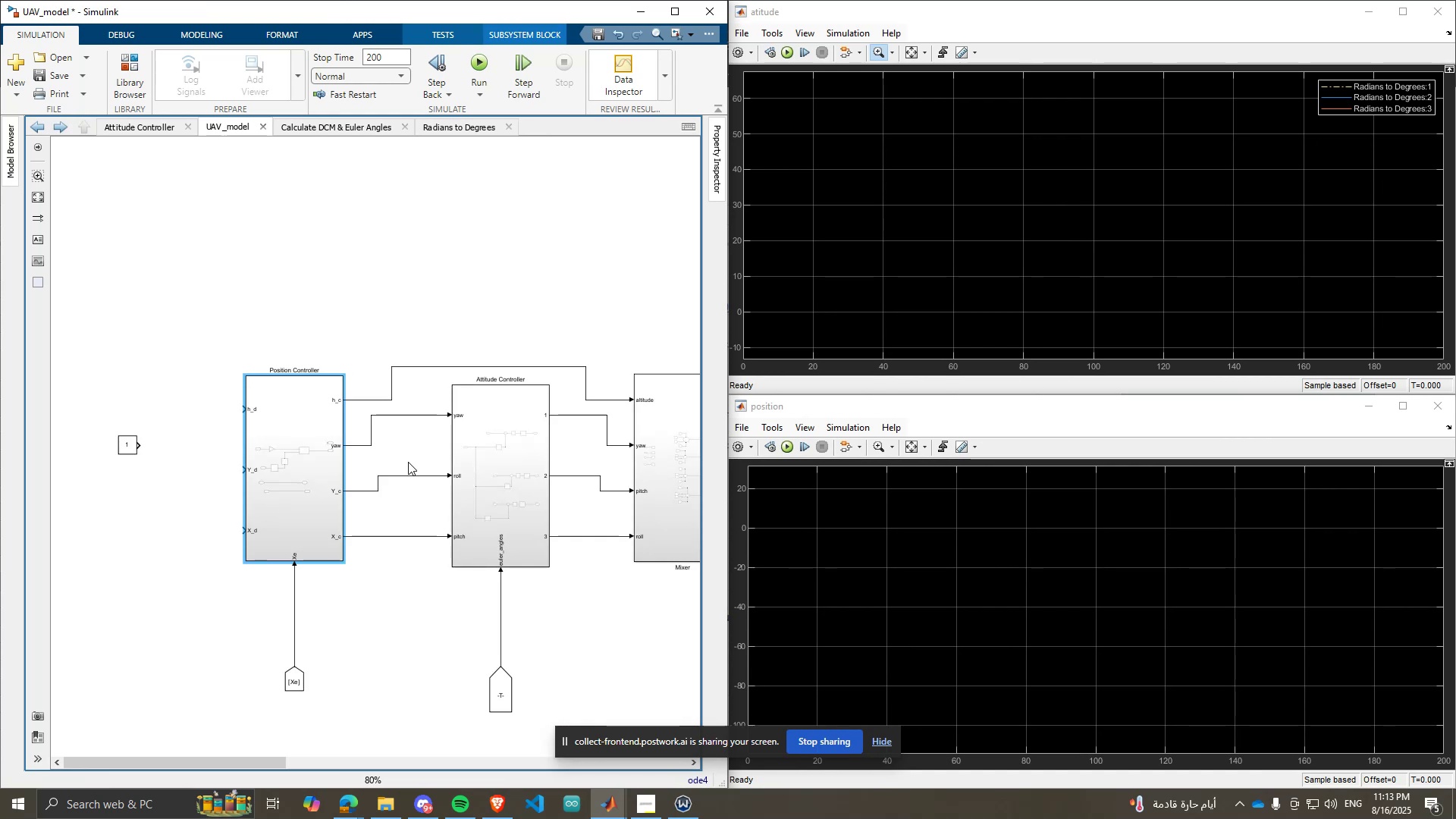 
double_click([272, 420])
 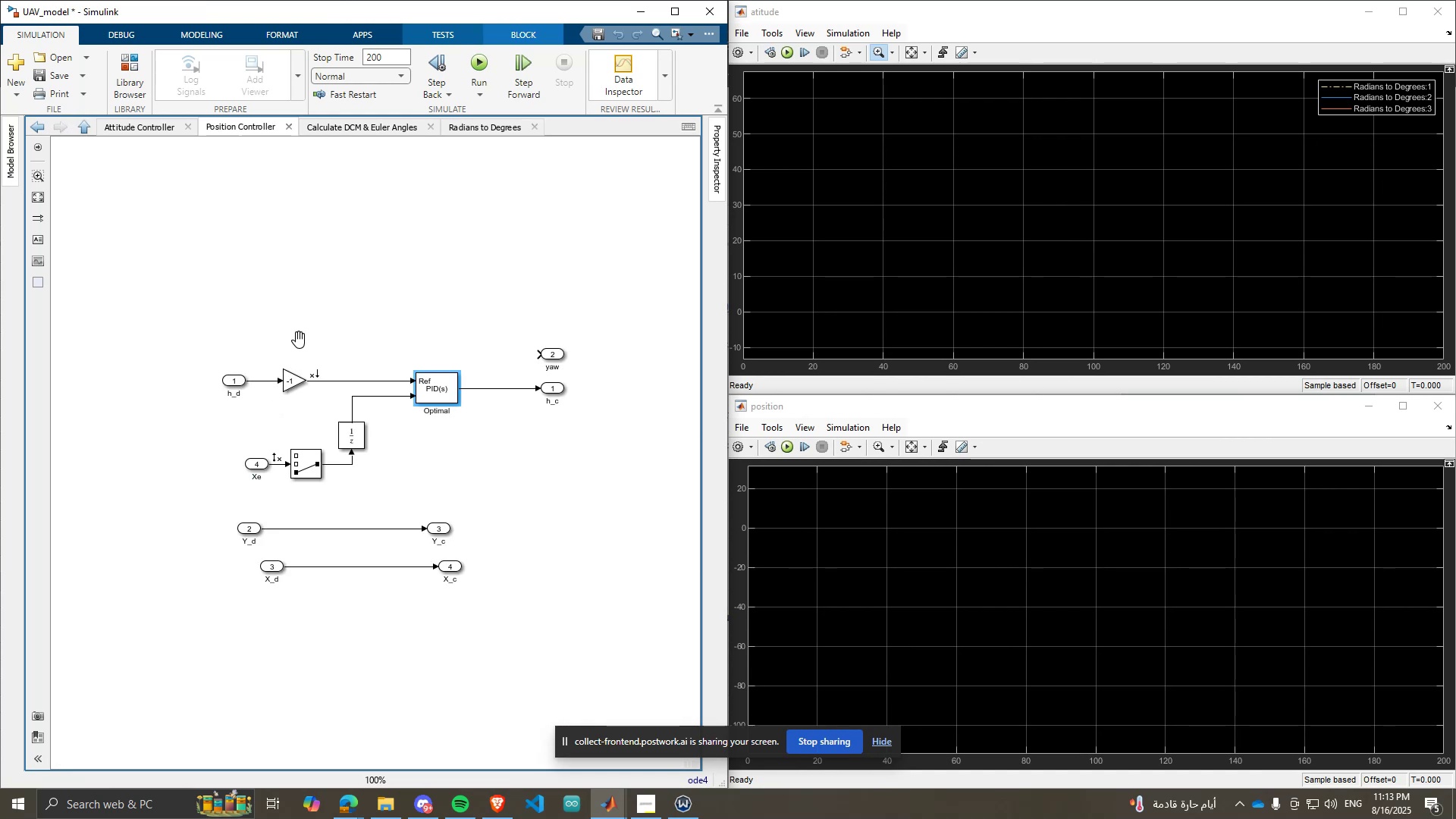 
left_click([494, 473])
 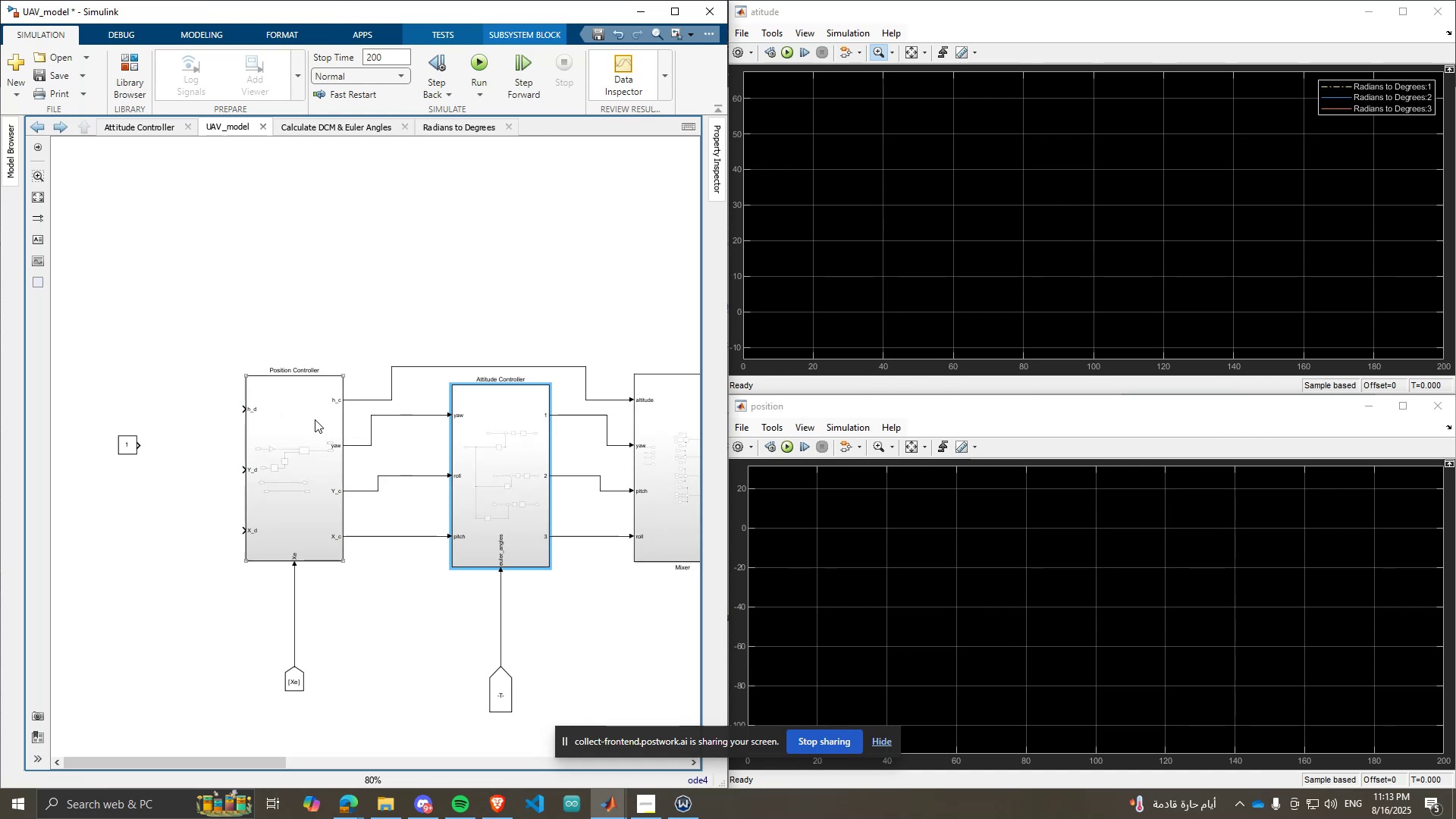 
left_click([281, 423])
 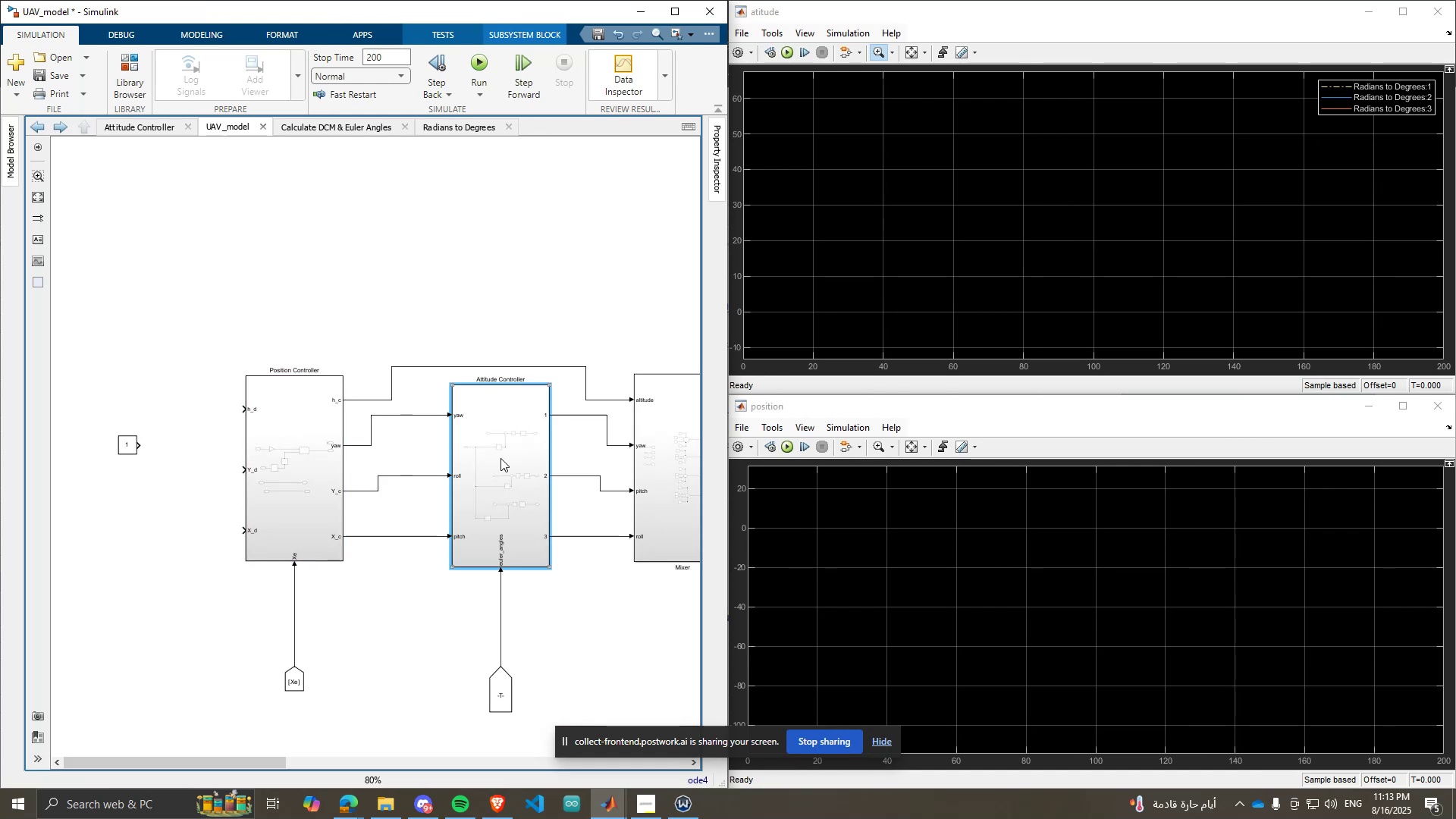 
double_click([500, 458])
 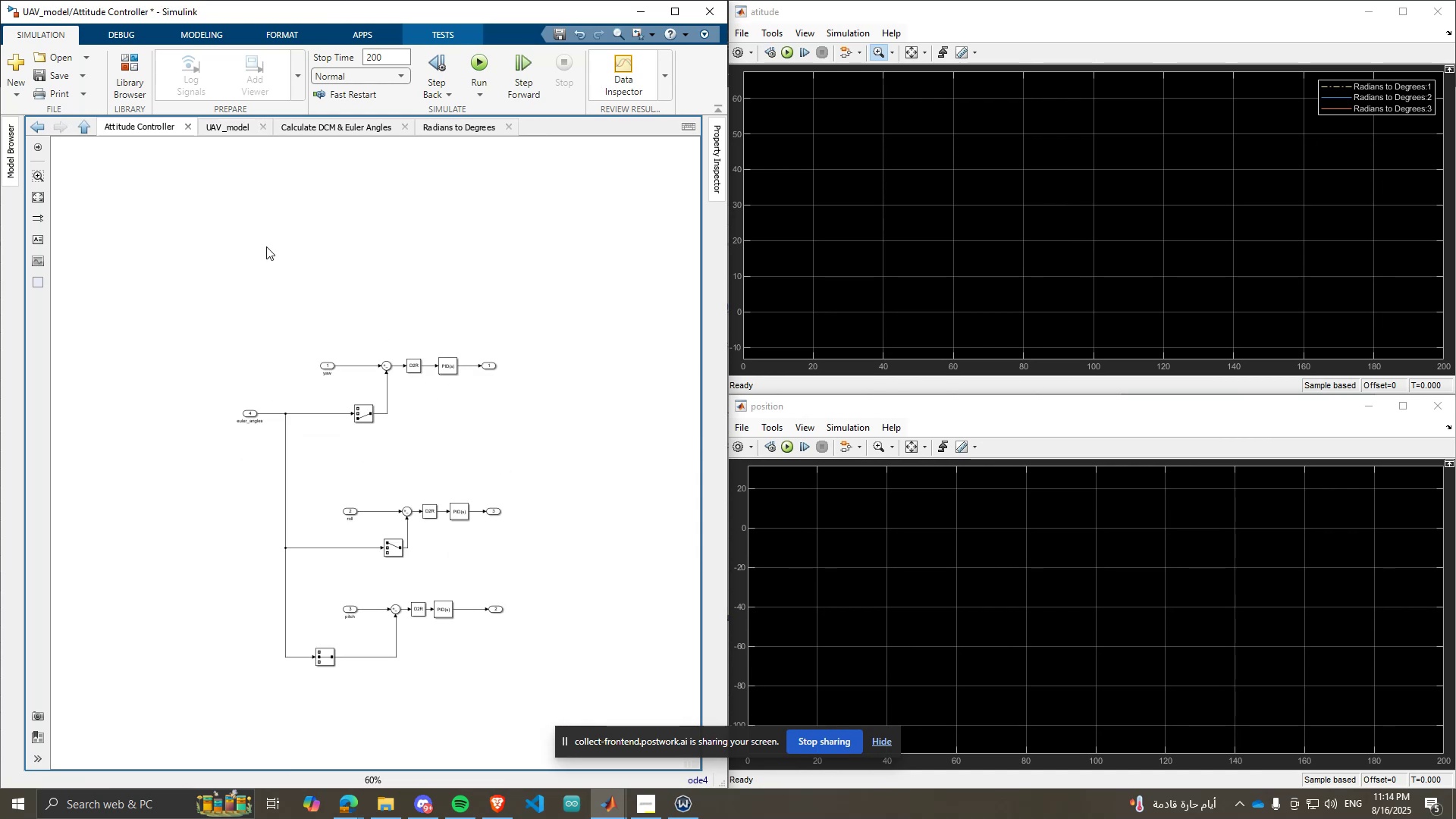 
scroll: coordinate [268, 265], scroll_direction: up, amount: 1.0
 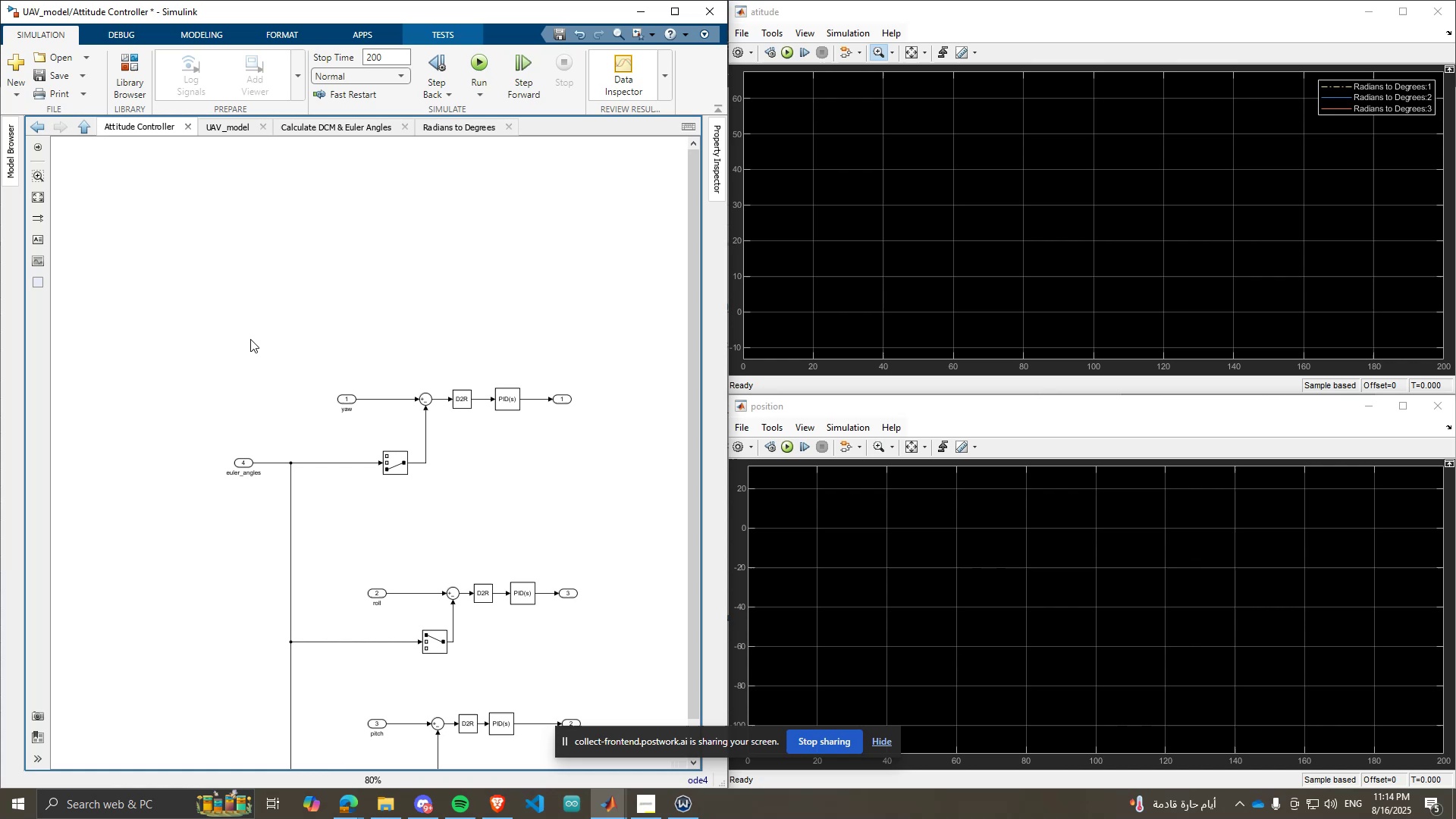 
scroll: coordinate [212, 381], scroll_direction: down, amount: 1.0
 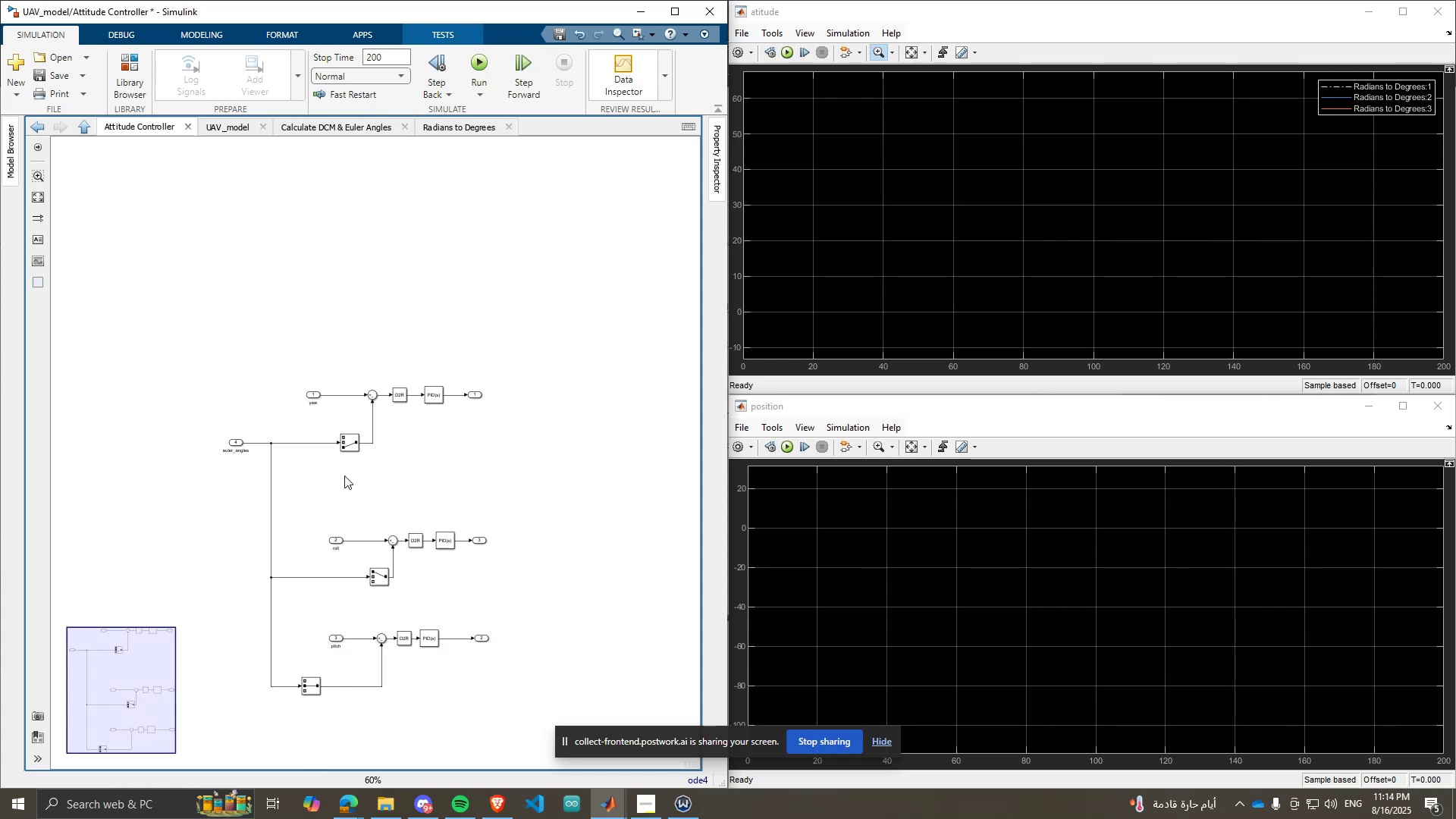 
scroll: coordinate [450, 545], scroll_direction: up, amount: 2.0
 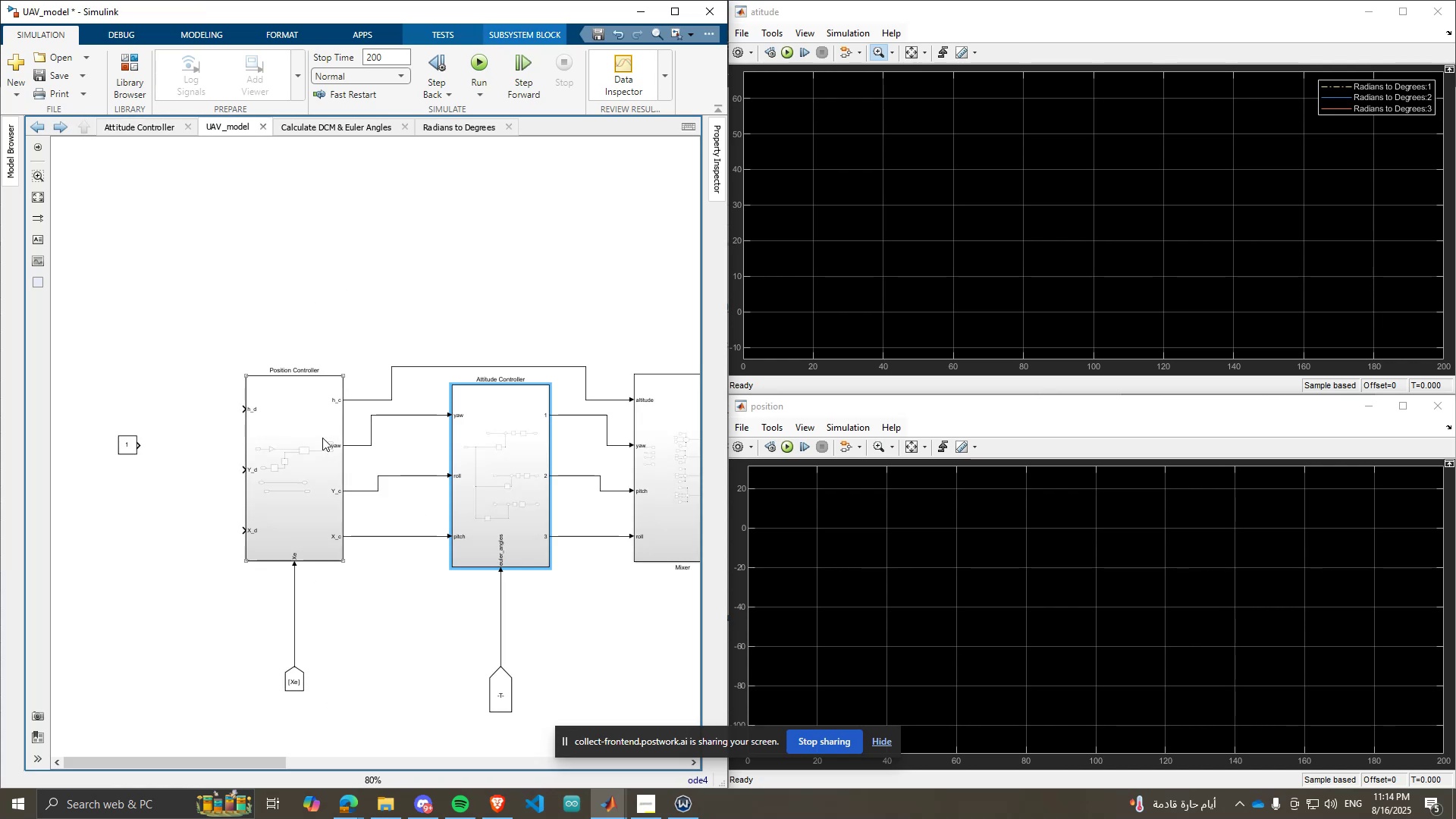 
left_click([319, 437])
 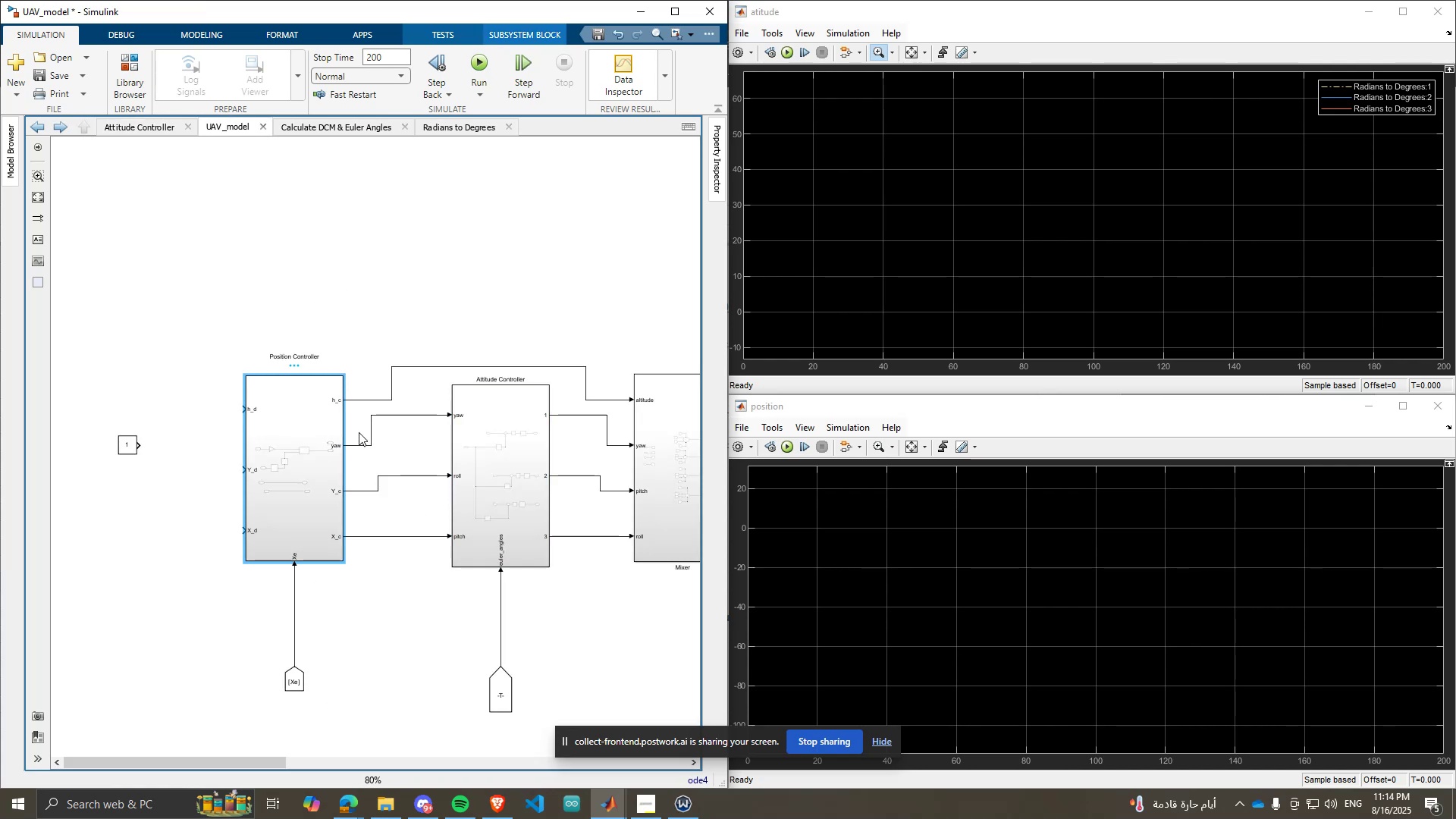 
left_click([324, 410])
 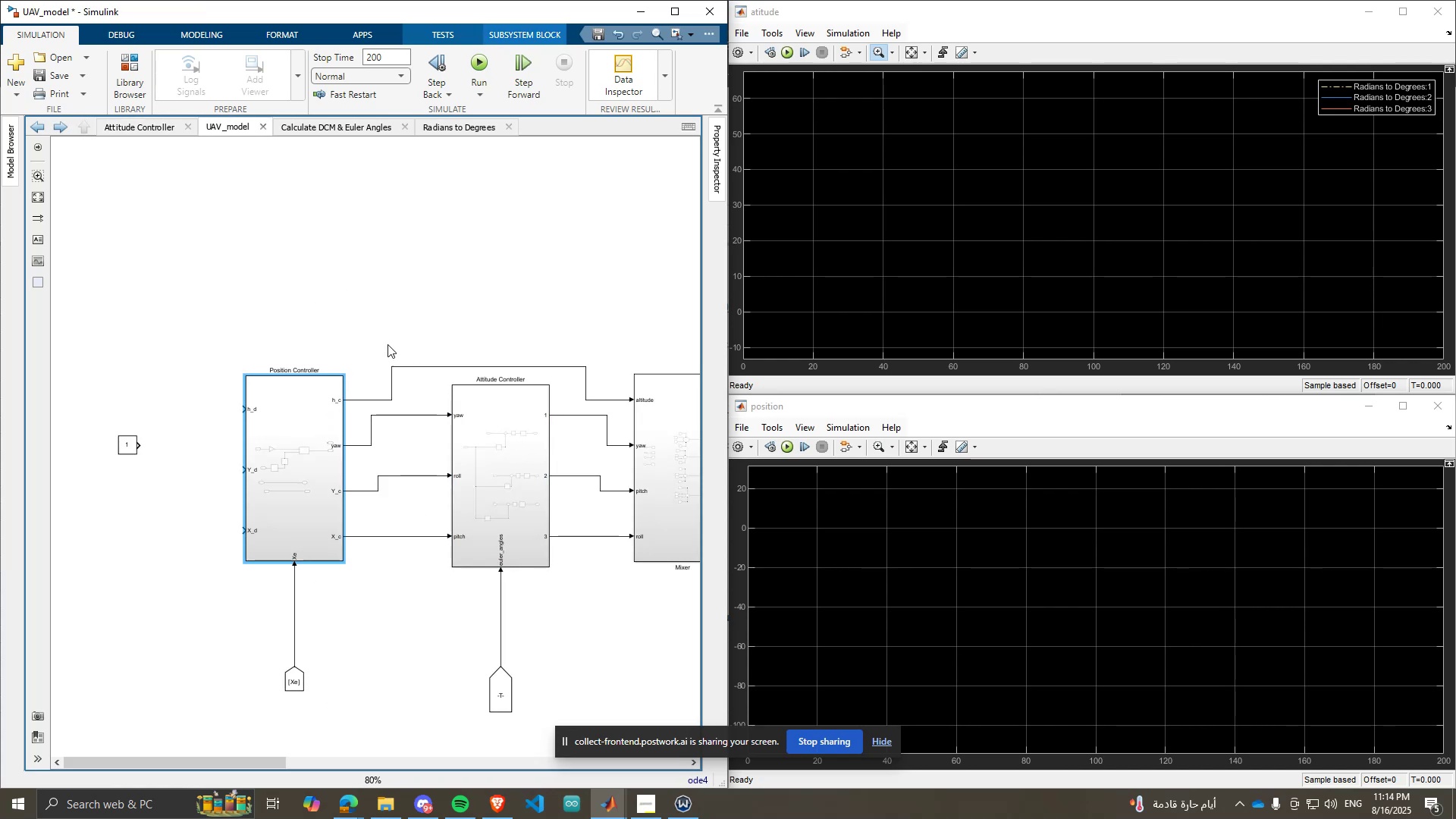 
double_click([291, 447])
 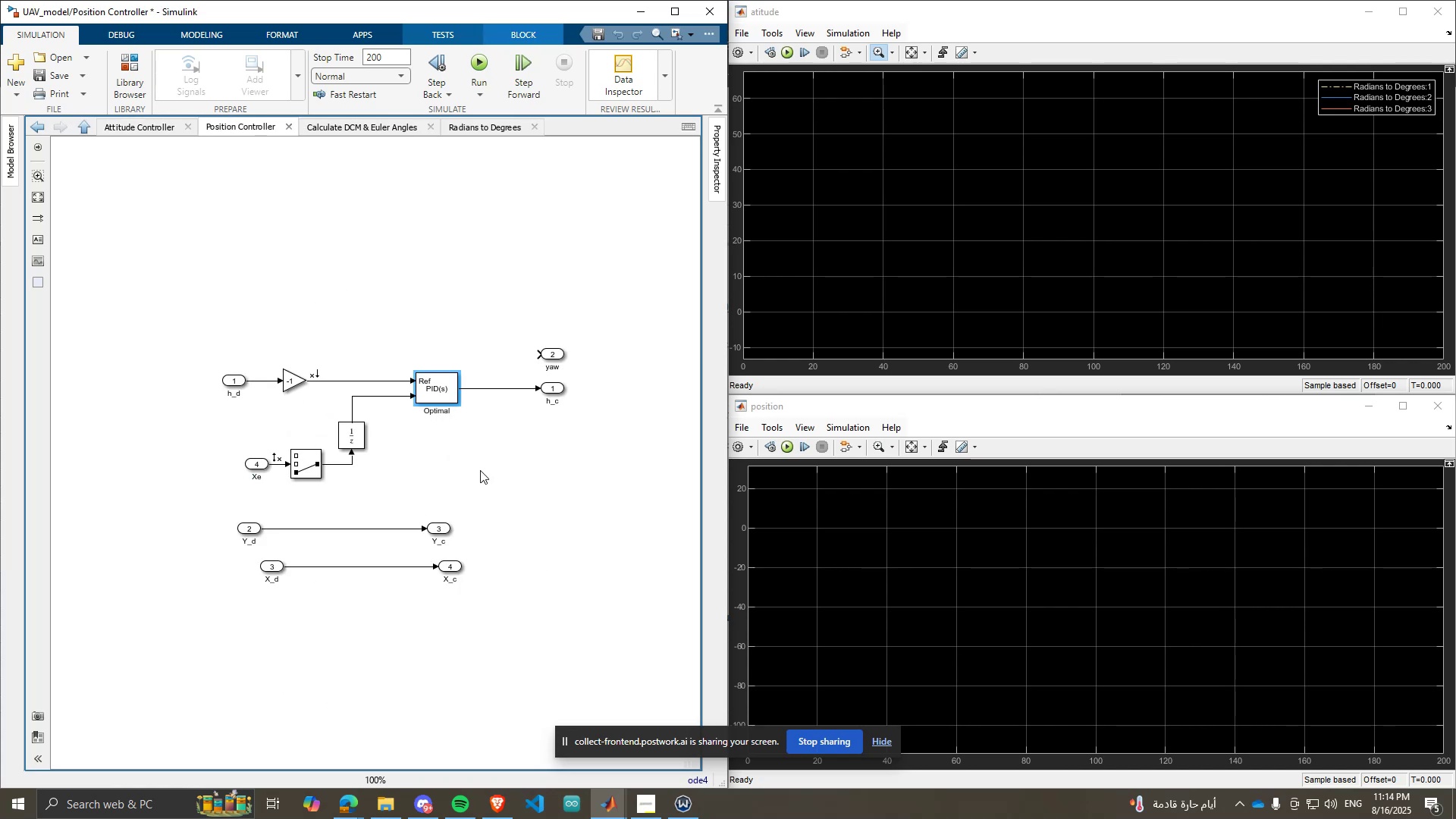 
left_click_drag(start_coordinate=[507, 517], to_coordinate=[202, 604])
 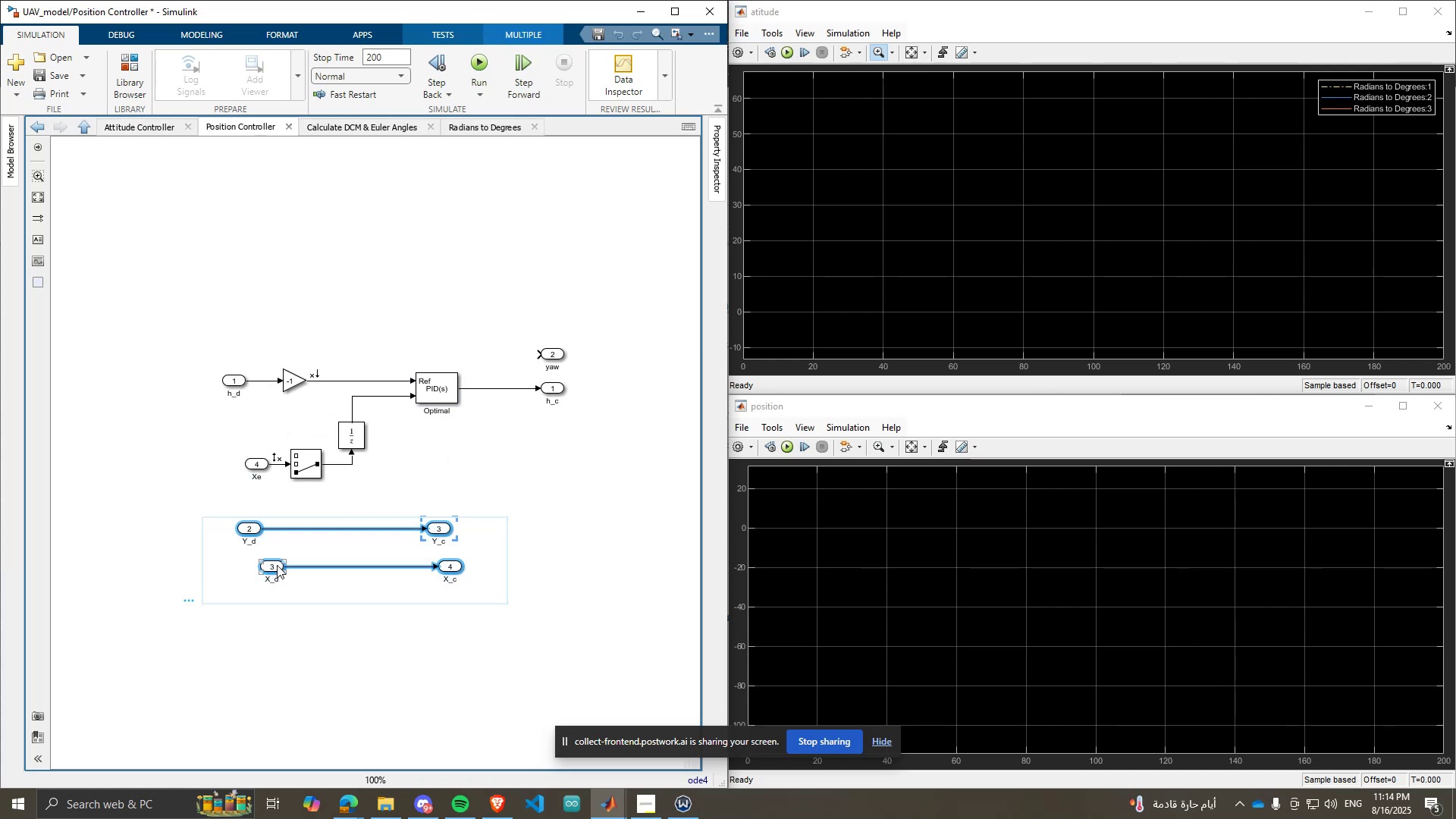 
left_click_drag(start_coordinate=[277, 565], to_coordinate=[296, 637])
 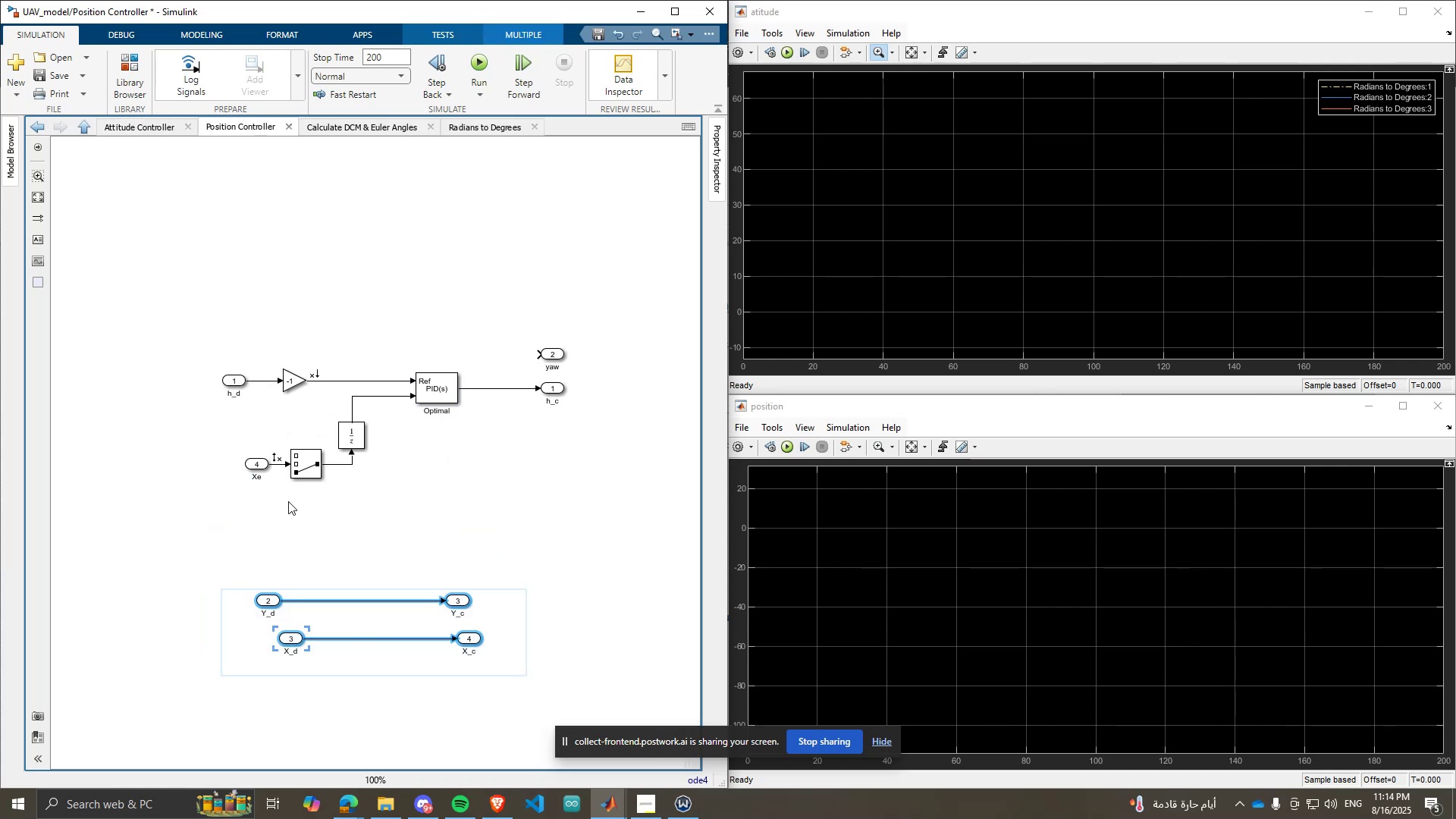 
left_click([364, 476])
 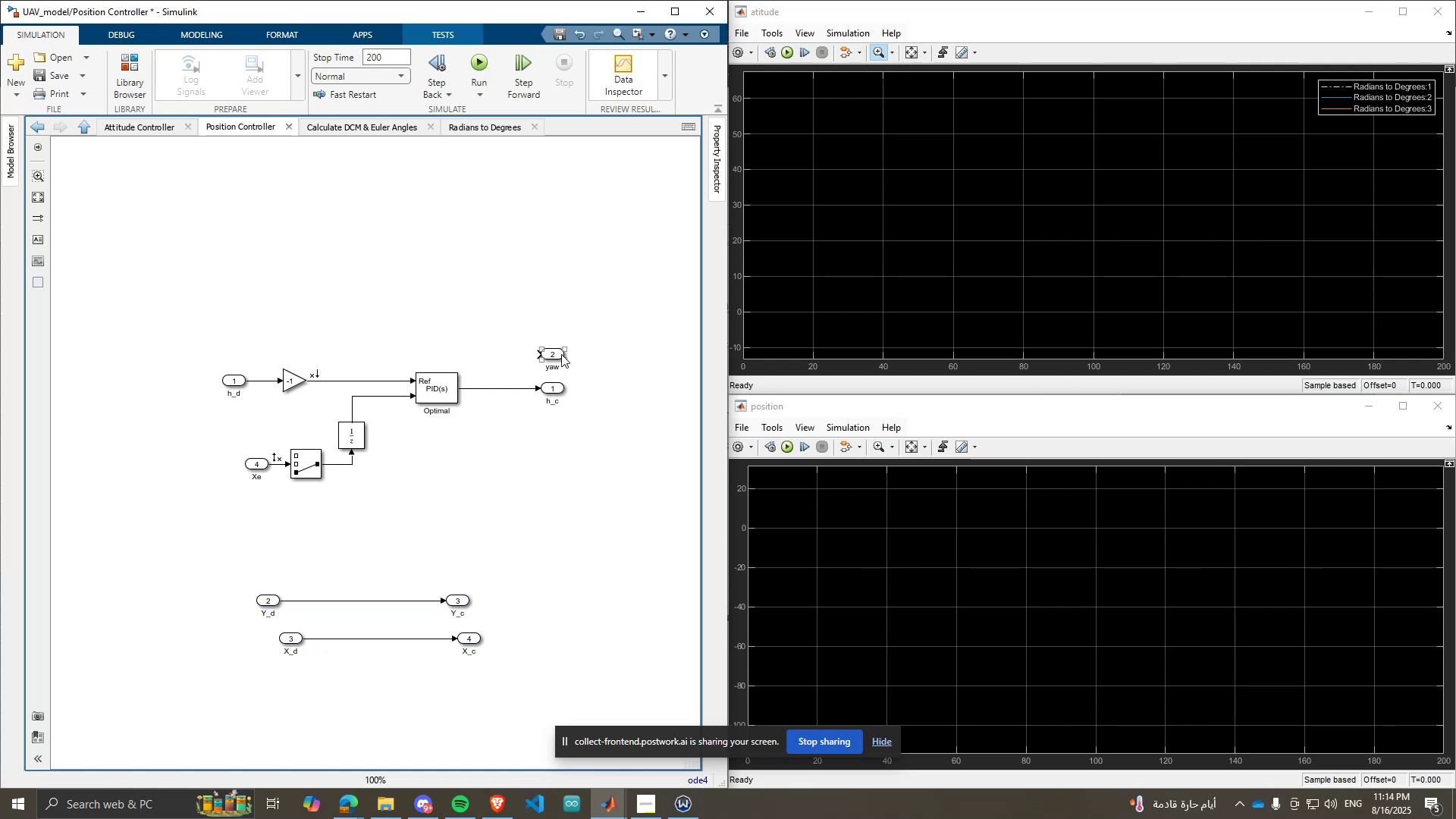 
left_click_drag(start_coordinate=[561, 354], to_coordinate=[465, 570])
 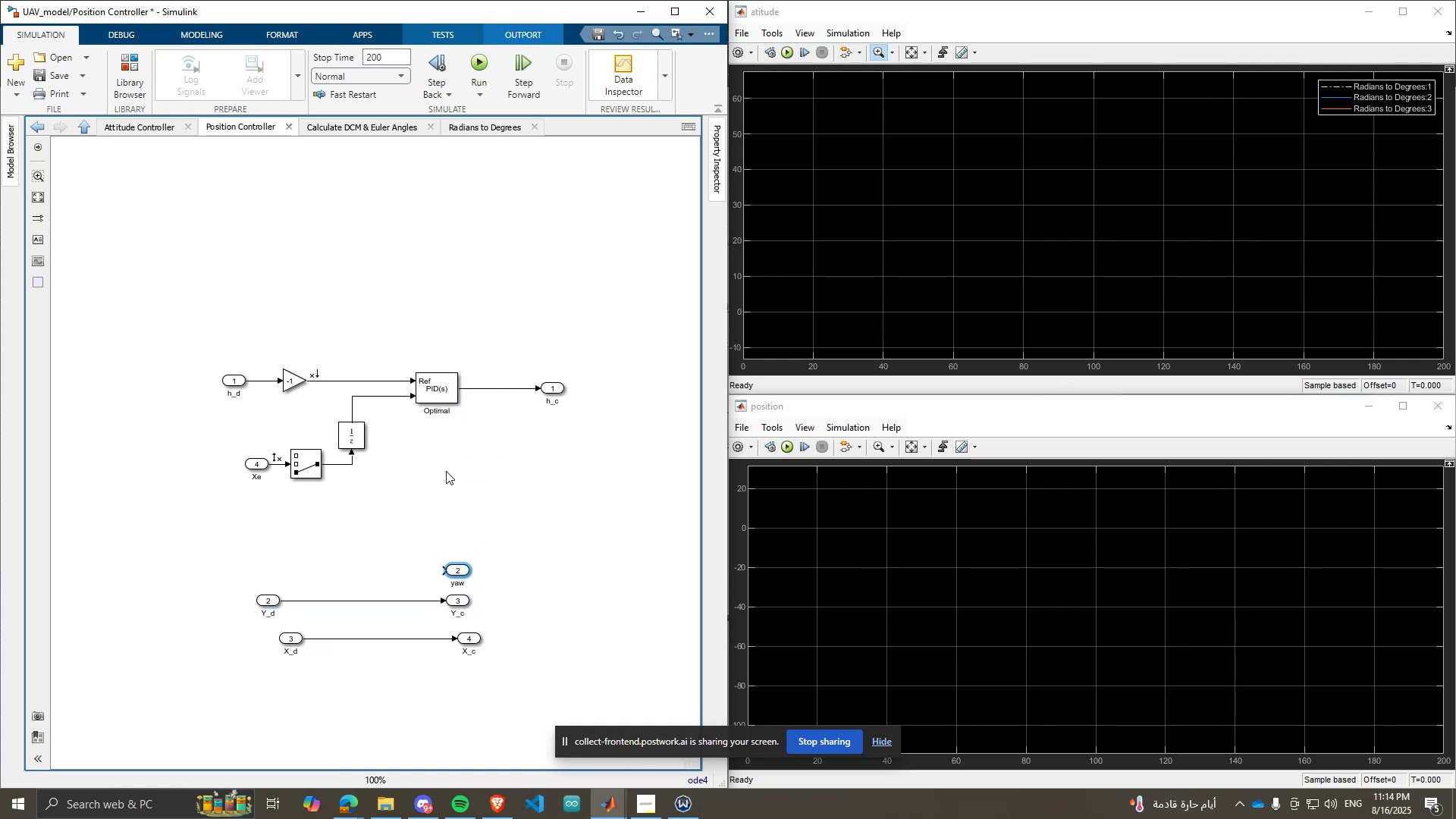 
left_click([446, 471])
 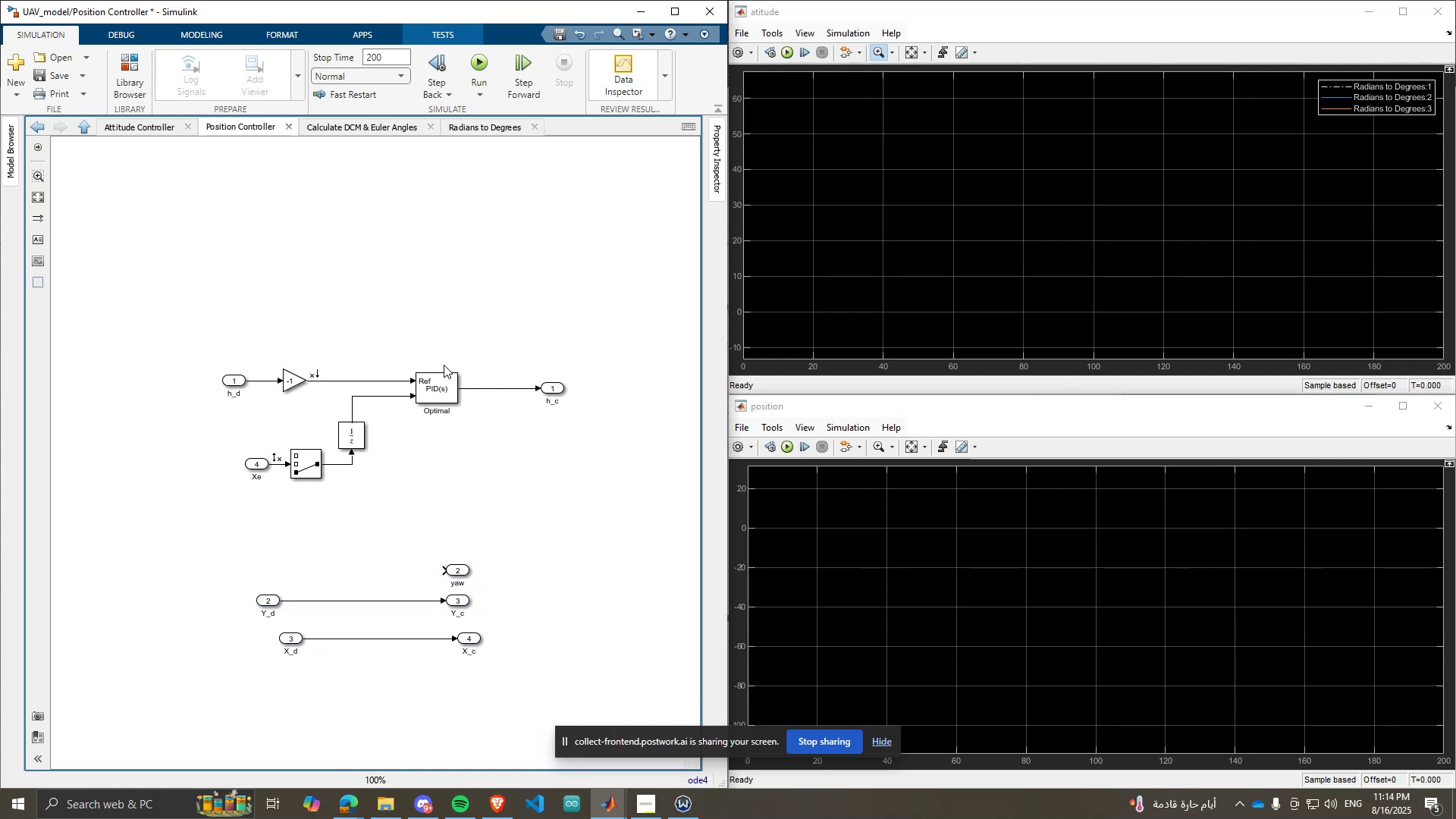 
scroll: coordinate [491, 510], scroll_direction: up, amount: 1.0
 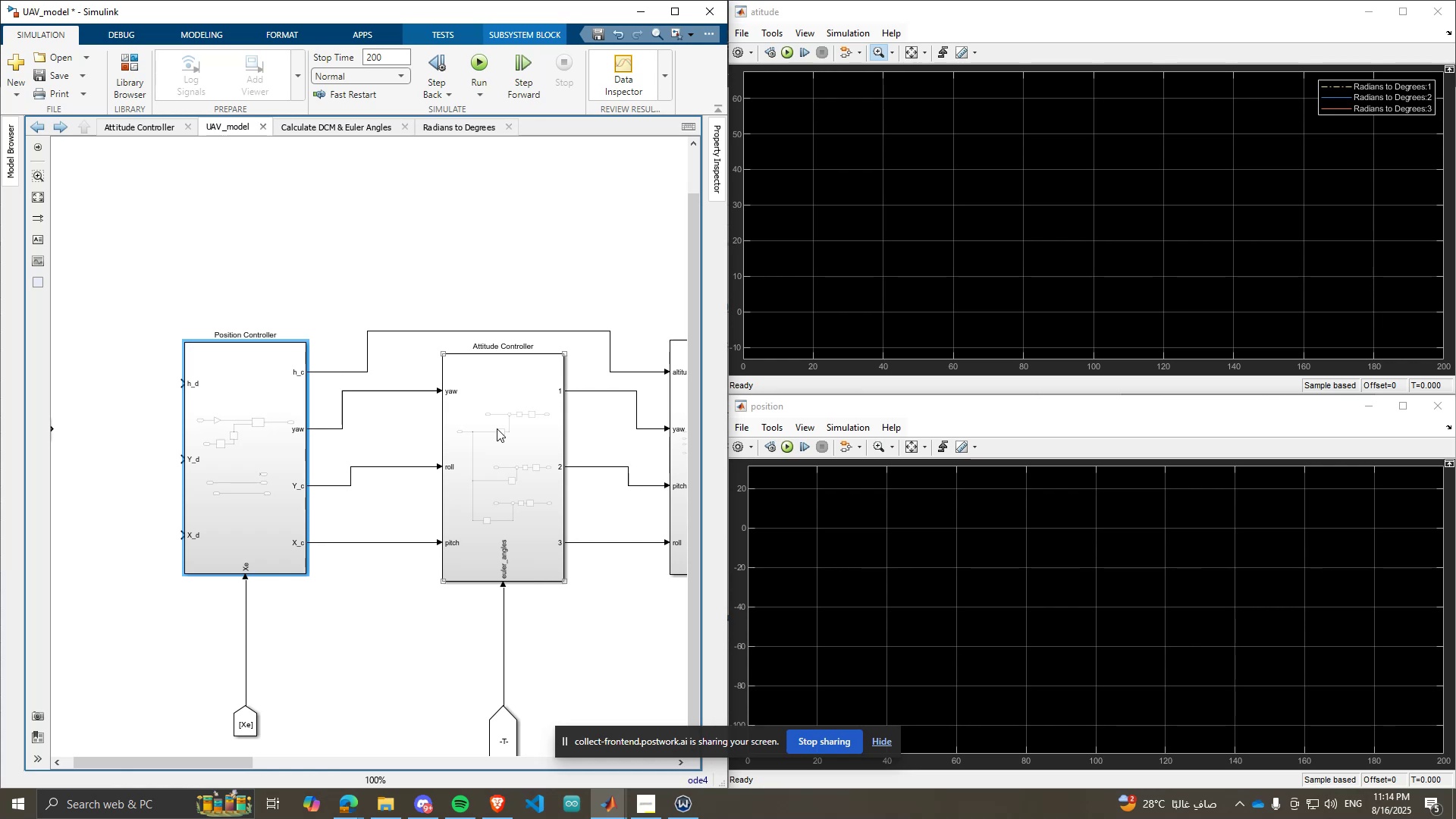 
wait(29.79)
 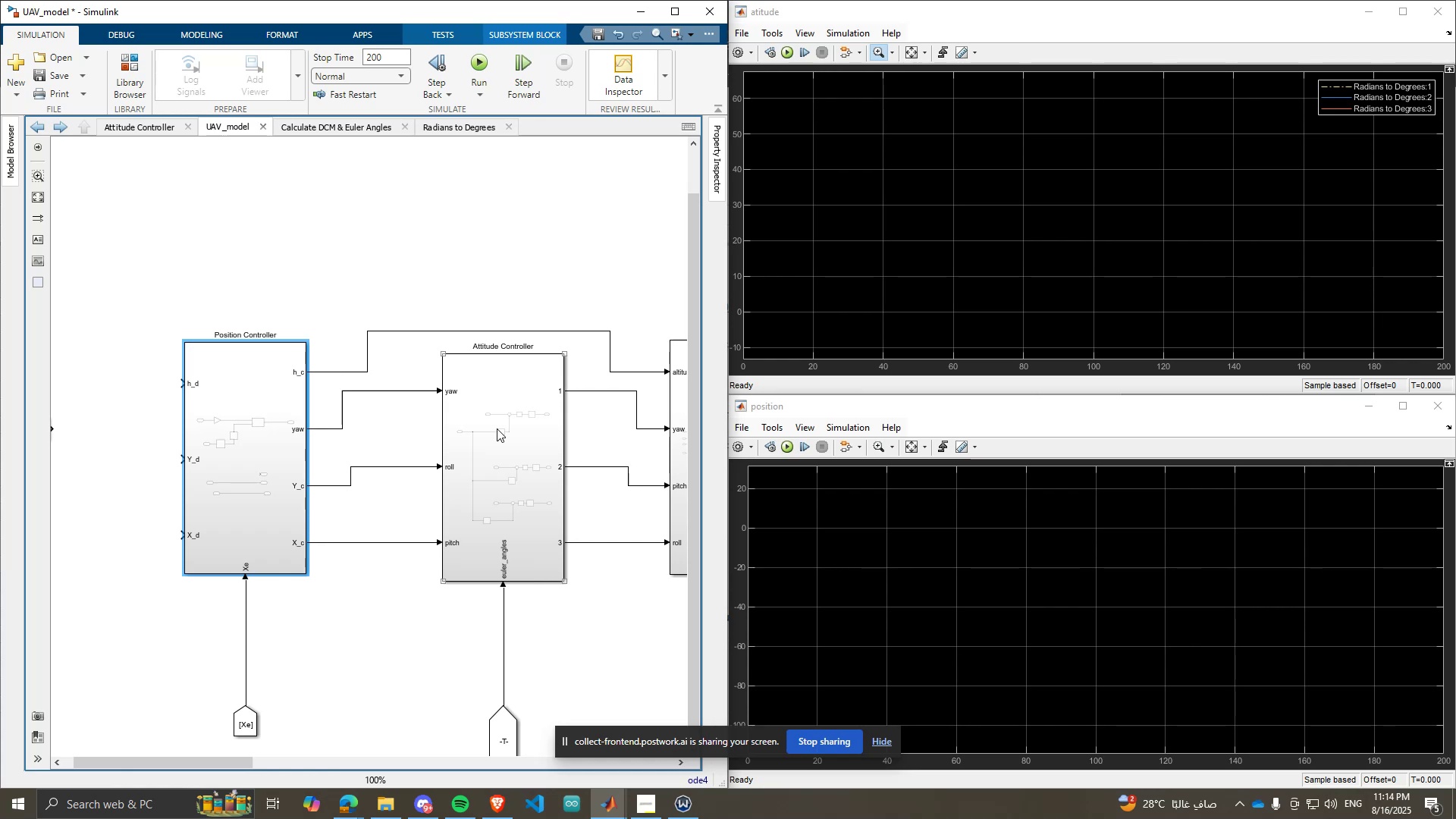 
scroll: coordinate [83, 395], scroll_direction: up, amount: 1.0
 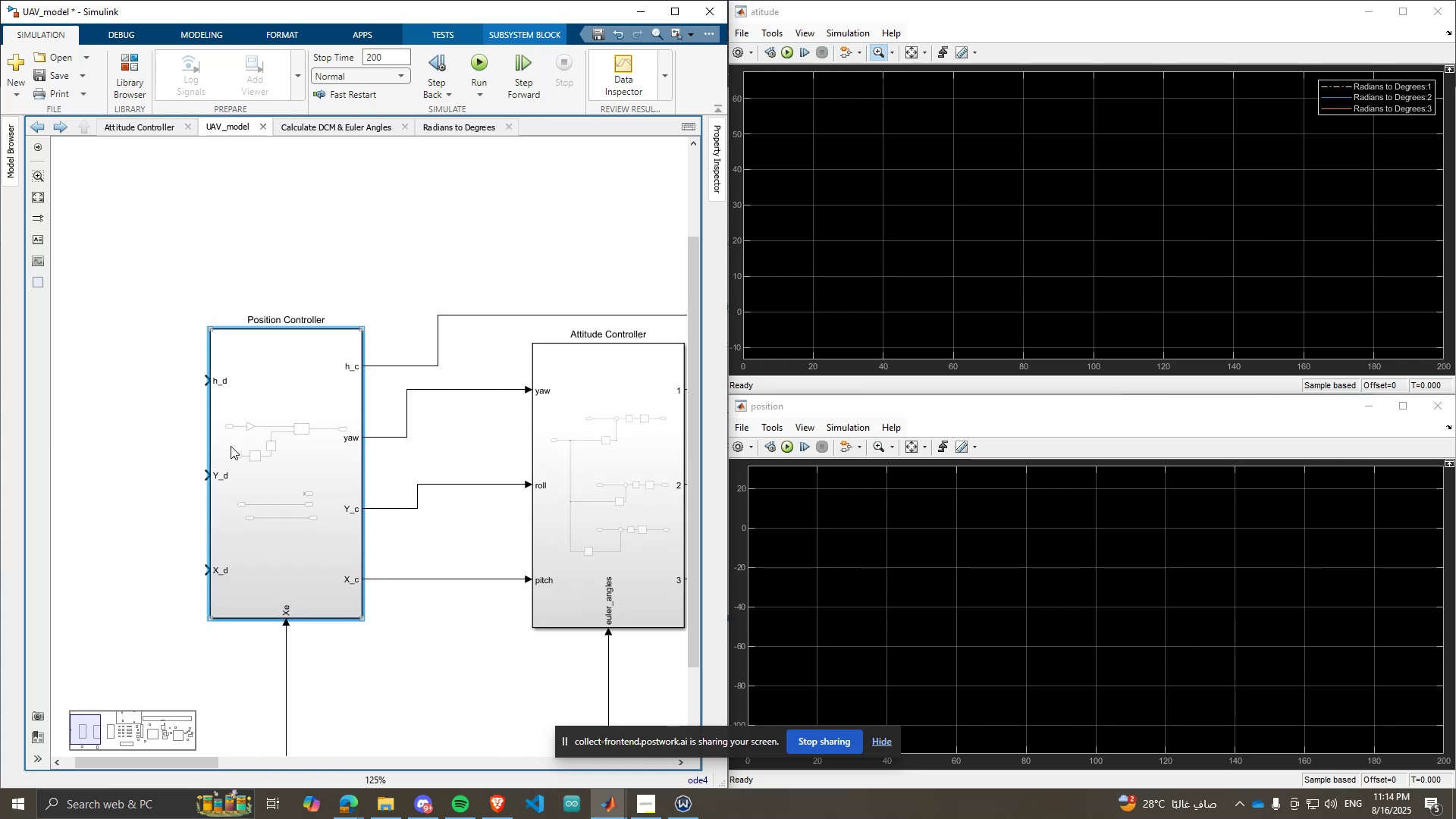 
scroll: coordinate [228, 444], scroll_direction: down, amount: 4.0
 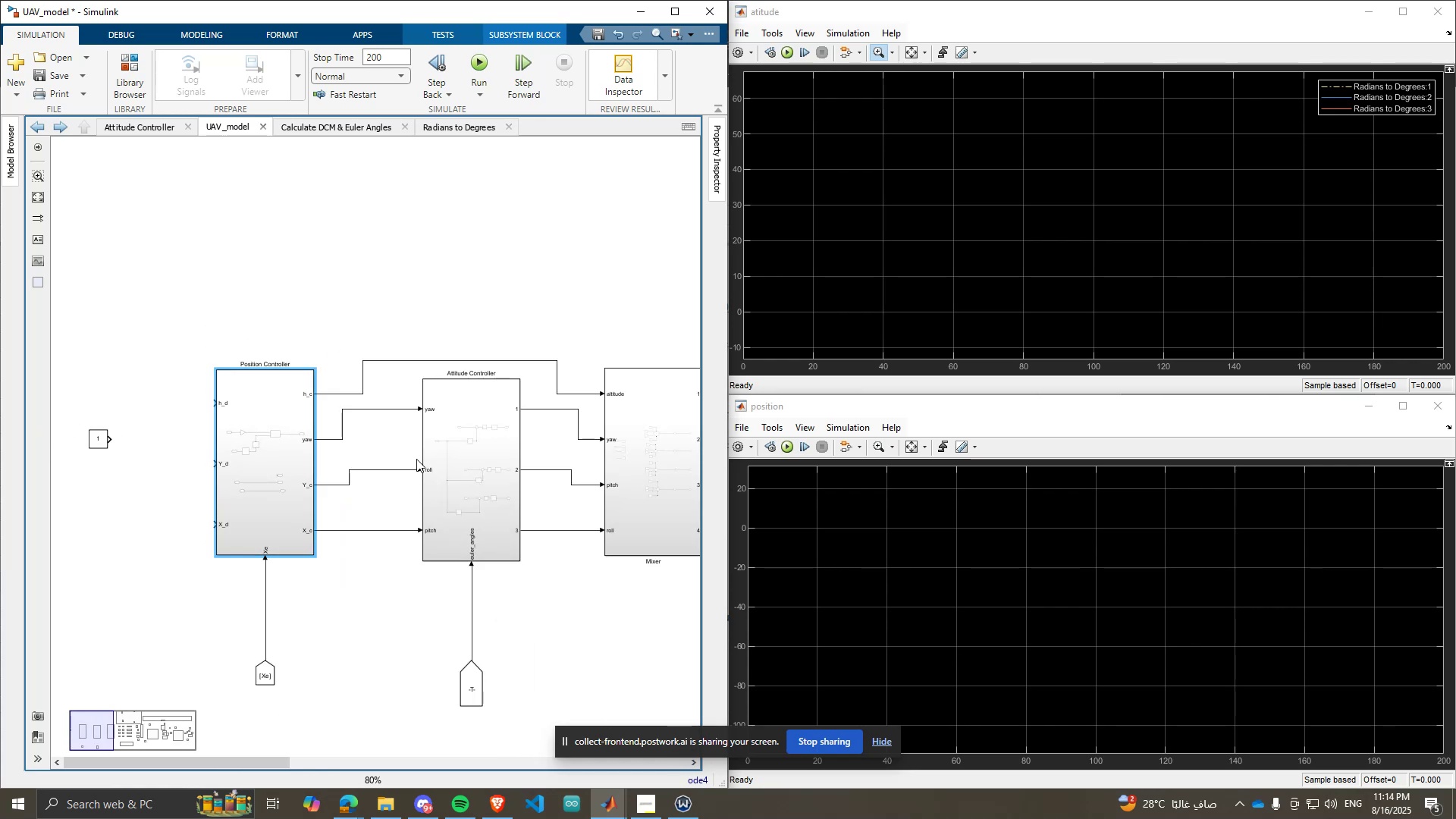 
scroll: coordinate [397, 488], scroll_direction: none, amount: 0.0
 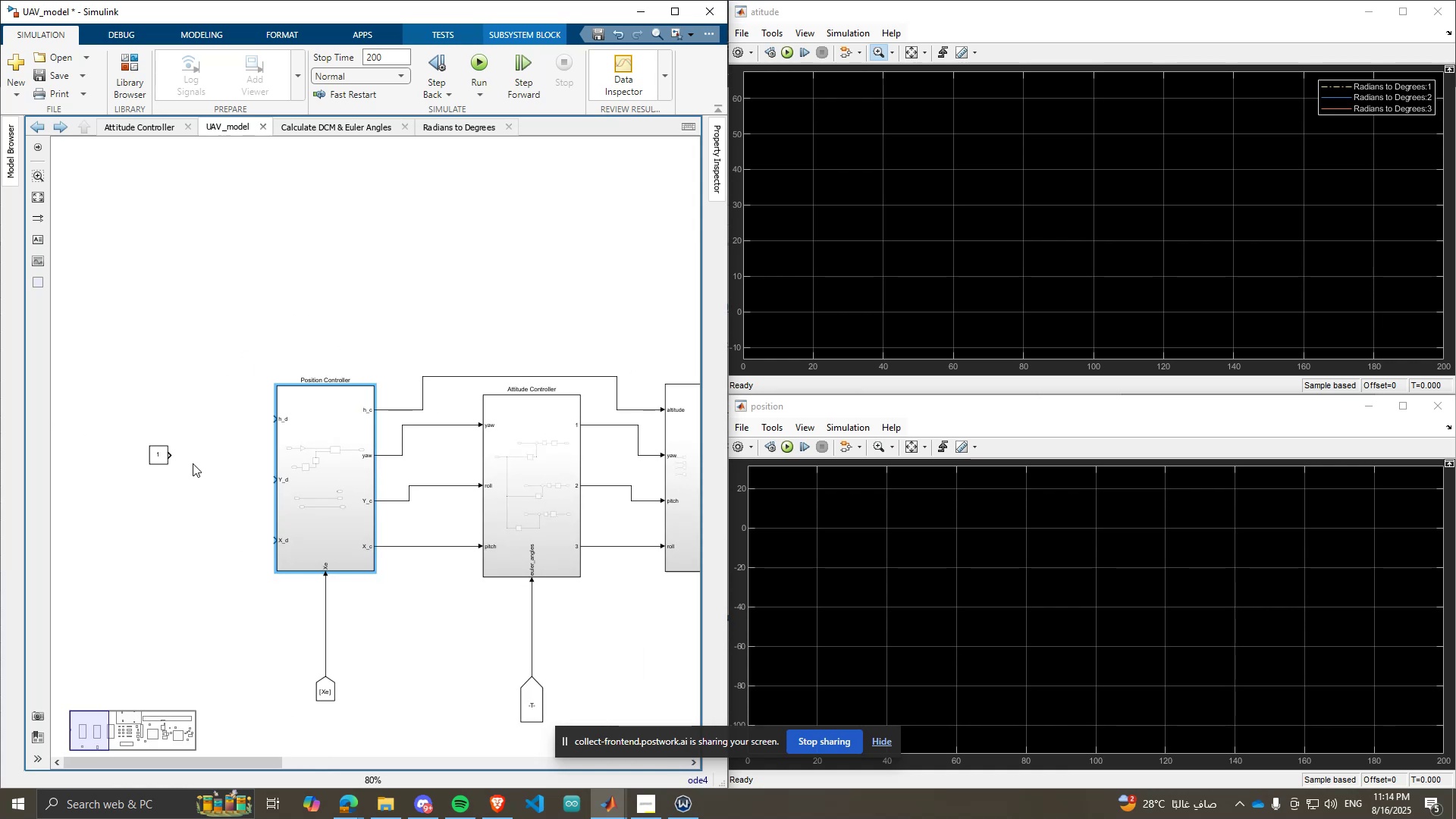 
scroll: coordinate [177, 457], scroll_direction: up, amount: 2.0
 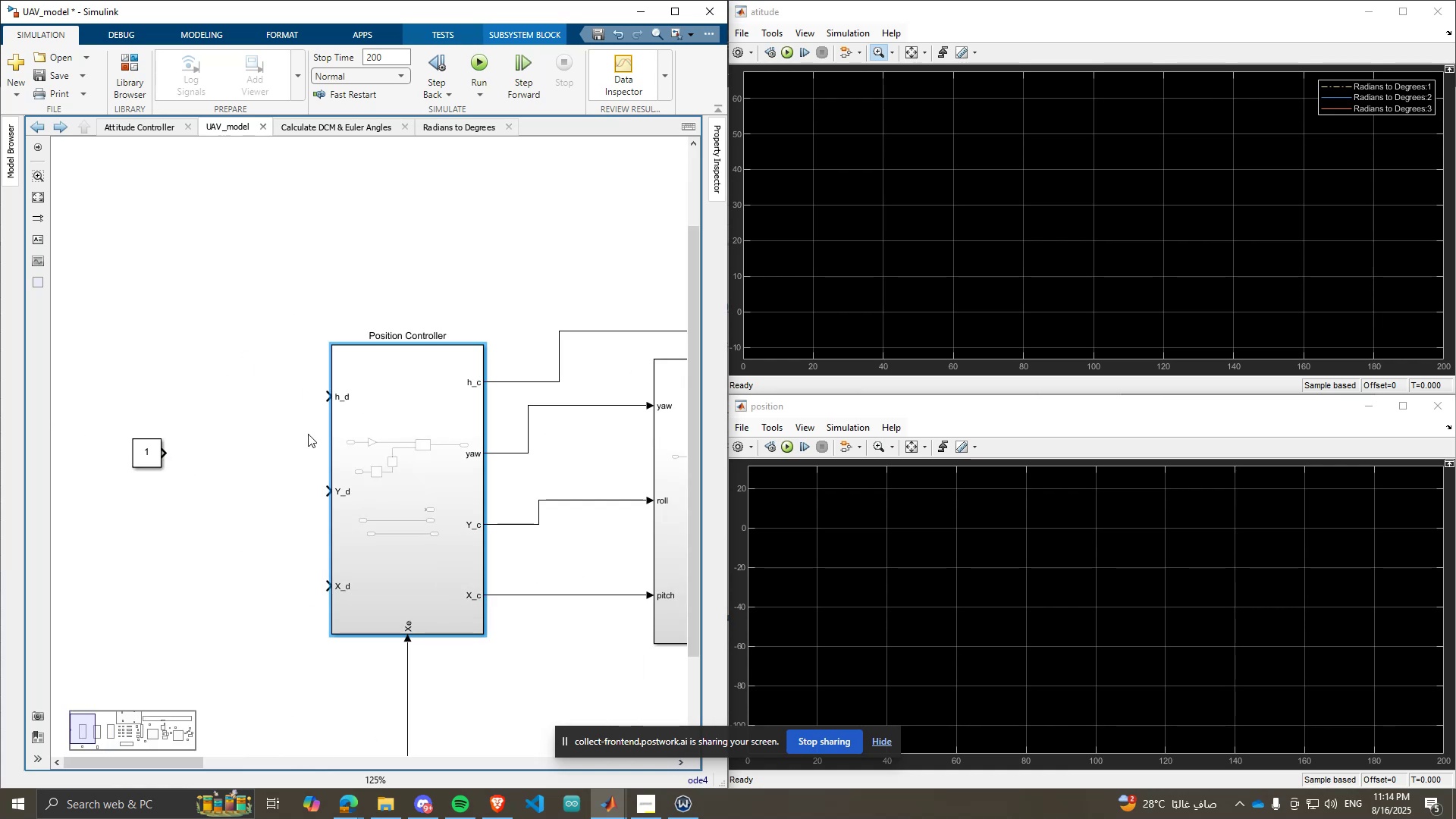 
scroll: coordinate [190, 358], scroll_direction: down, amount: 3.0
 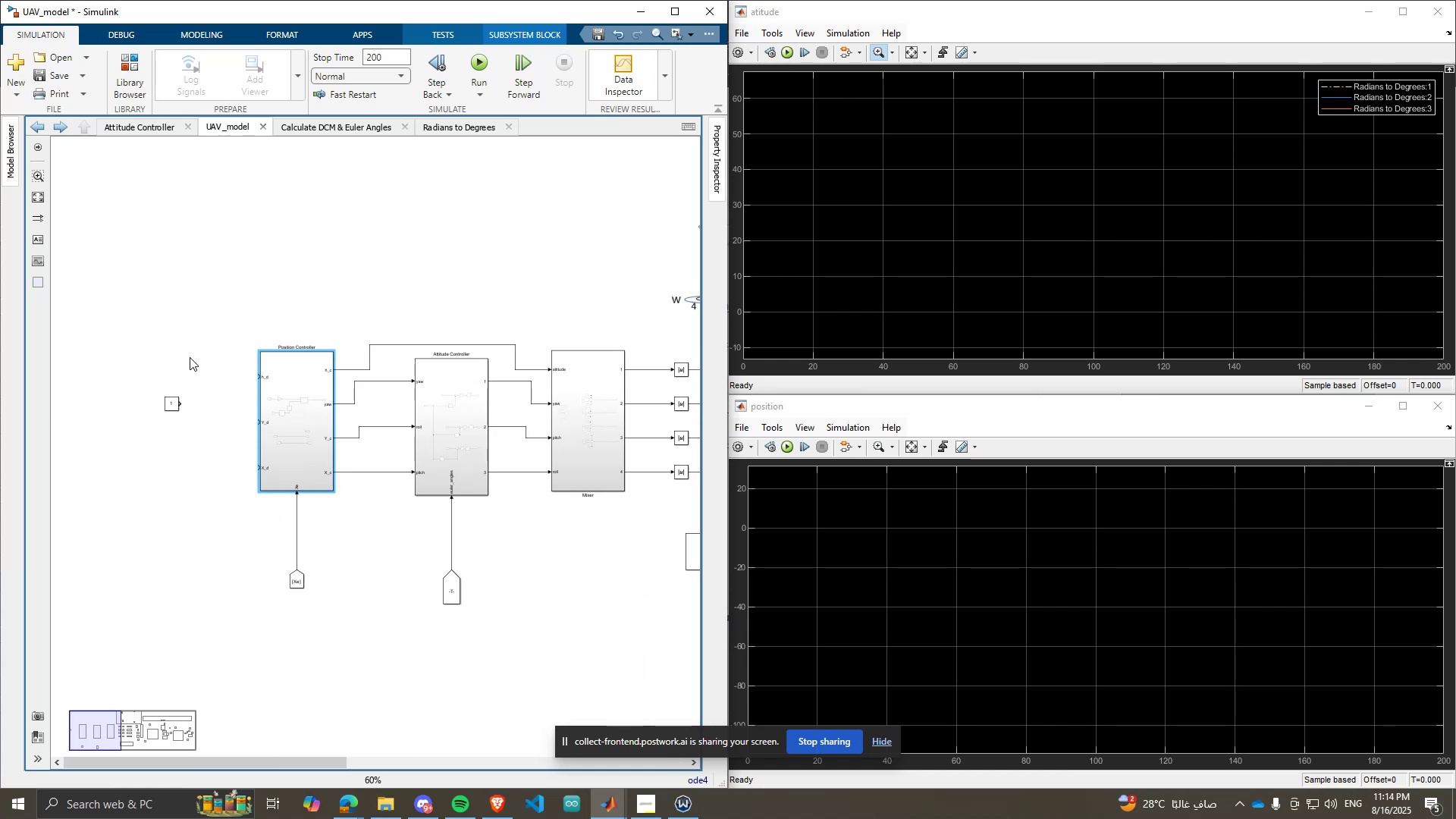 
scroll: coordinate [368, 391], scroll_direction: up, amount: 3.0
 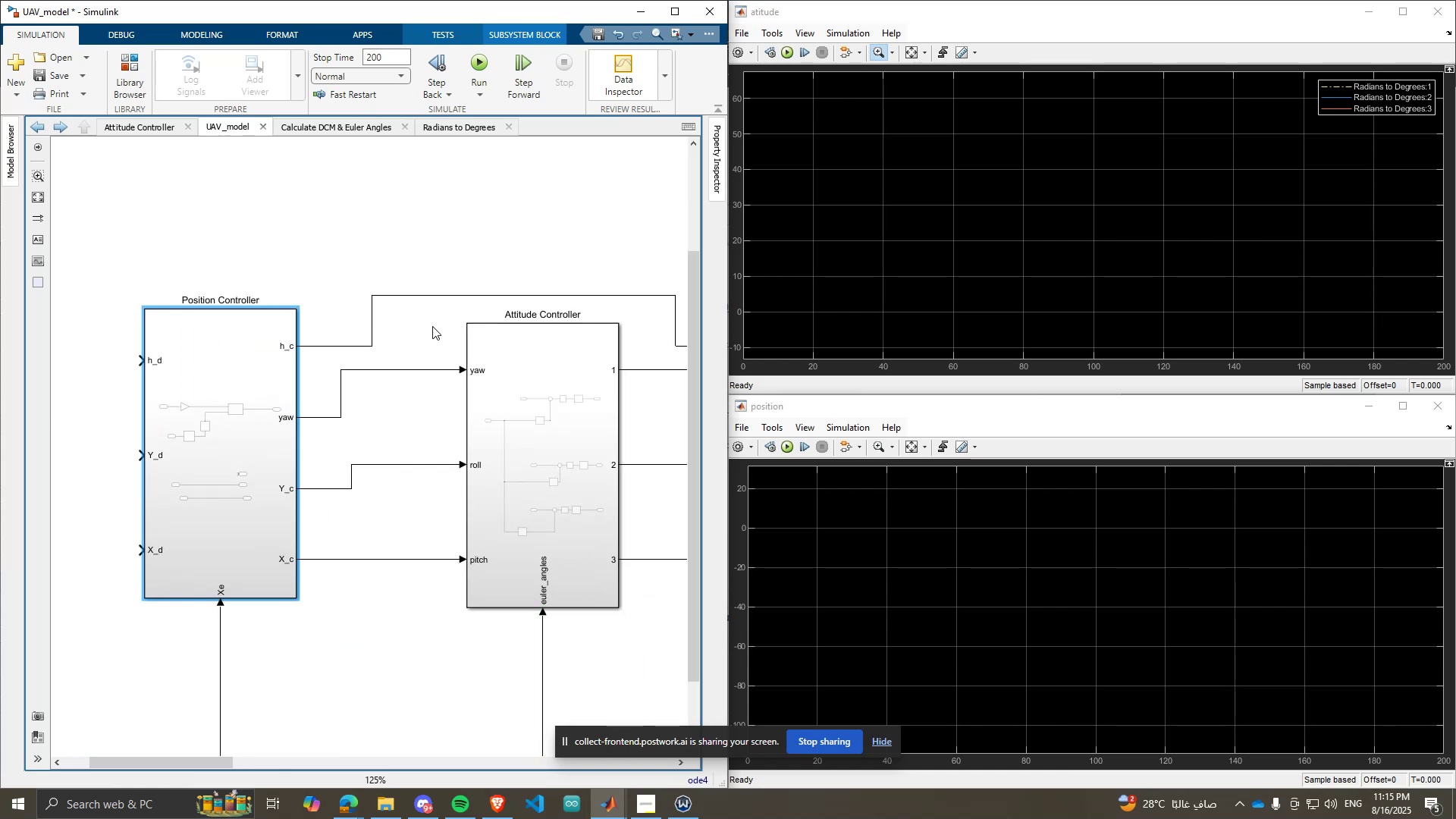 
left_click([216, 296])
 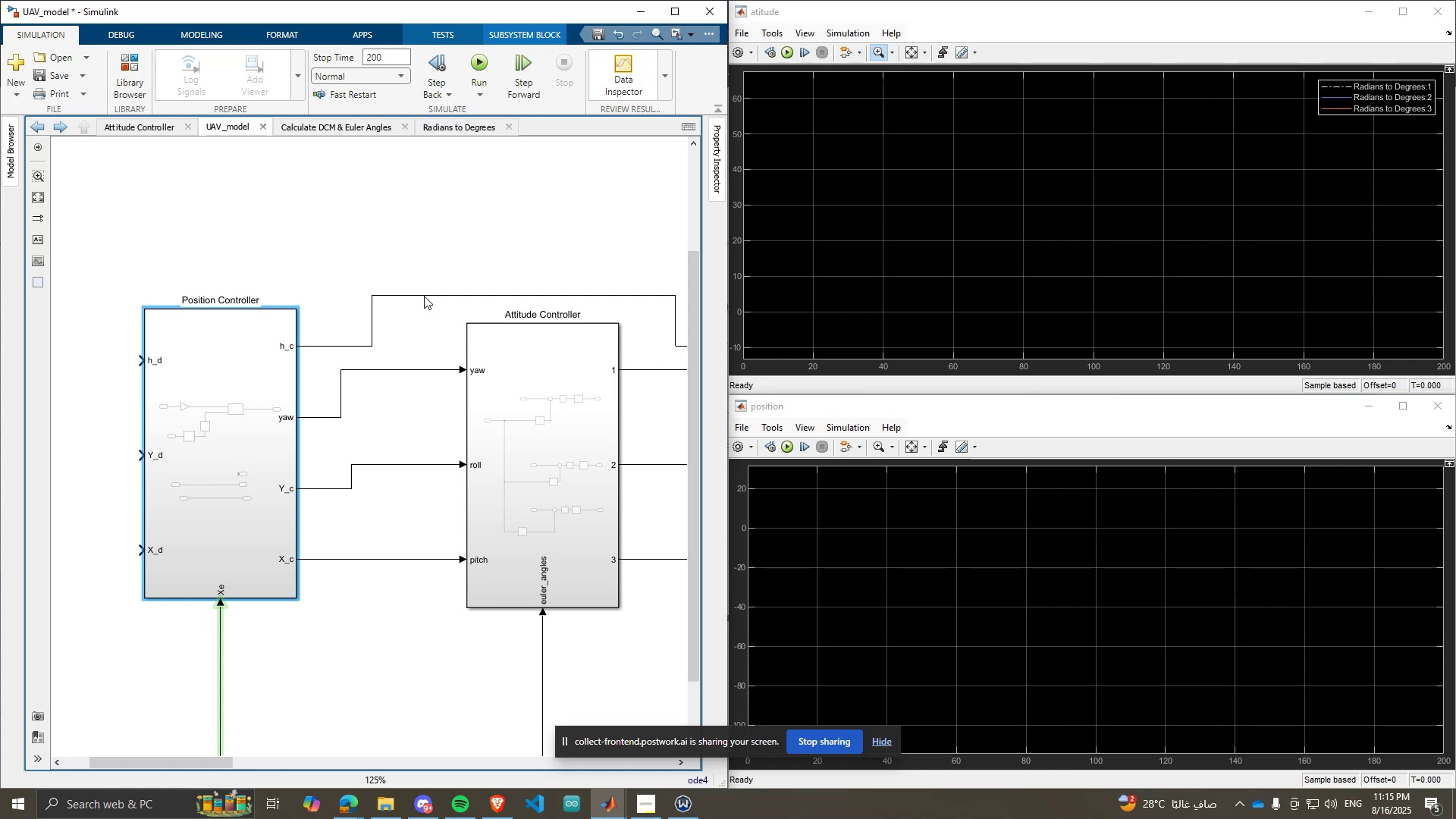 
type(-Orientation)
 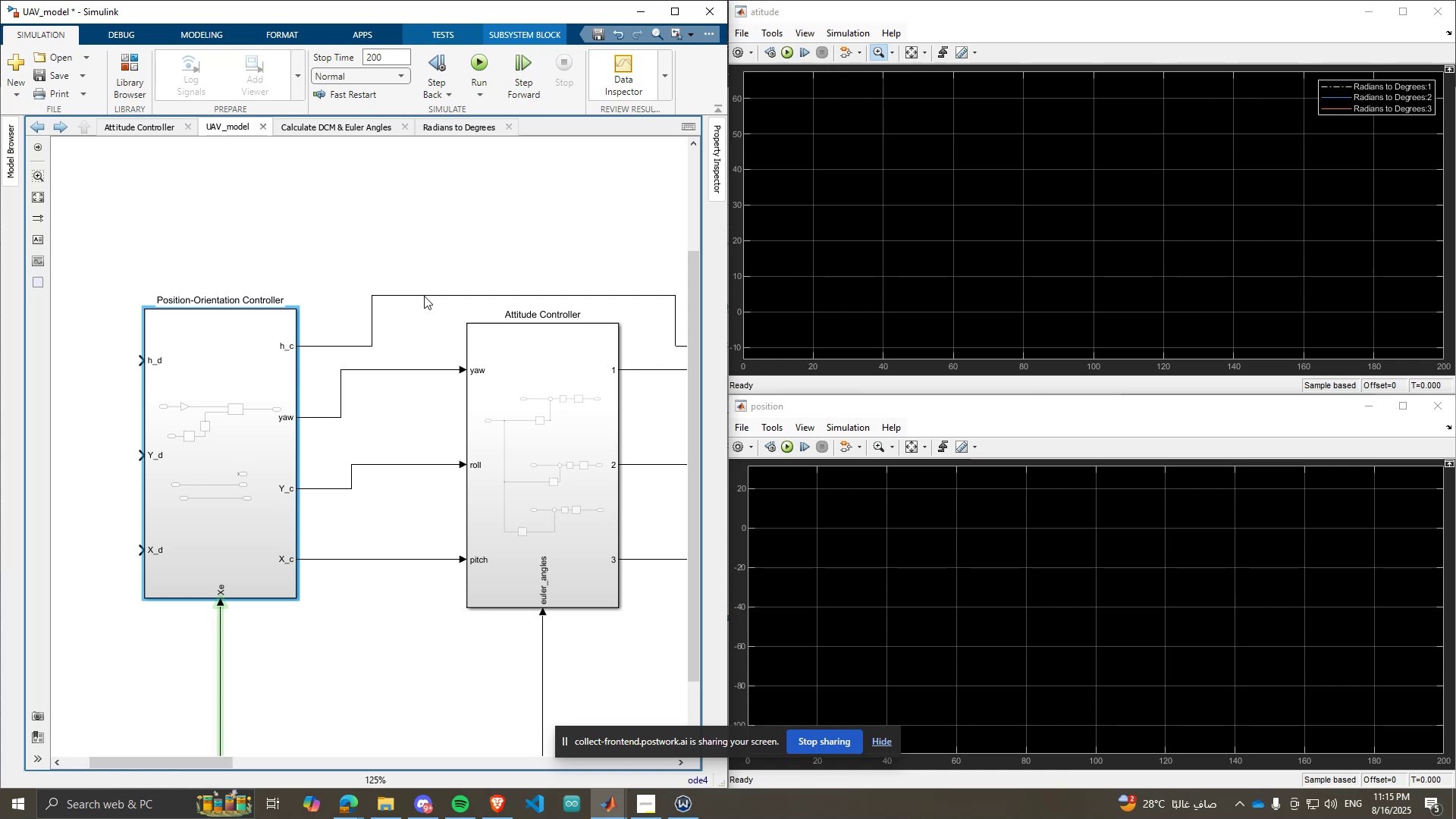 
key(Enter)
 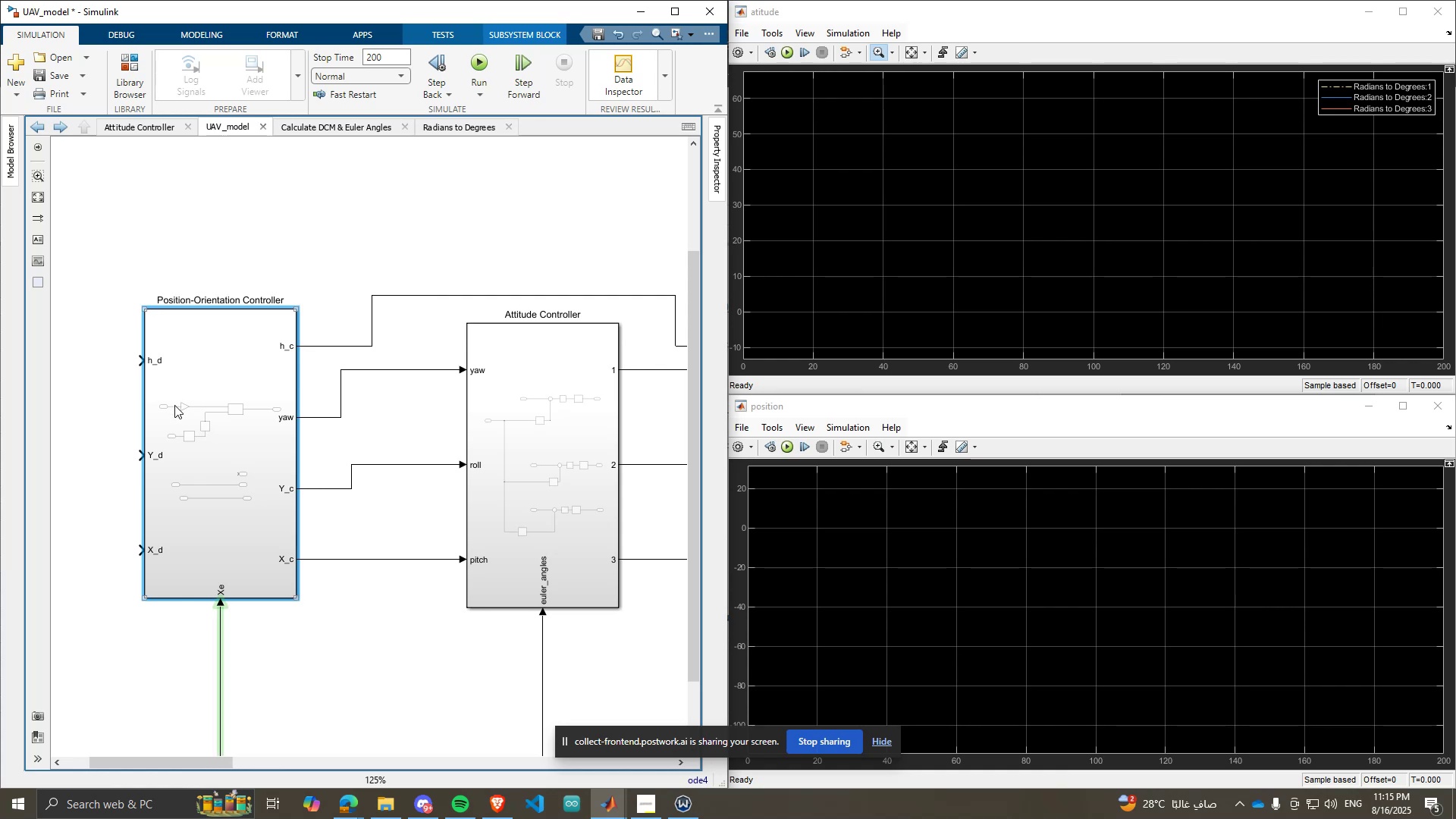 
scroll: coordinate [595, 490], scroll_direction: down, amount: 3.0
 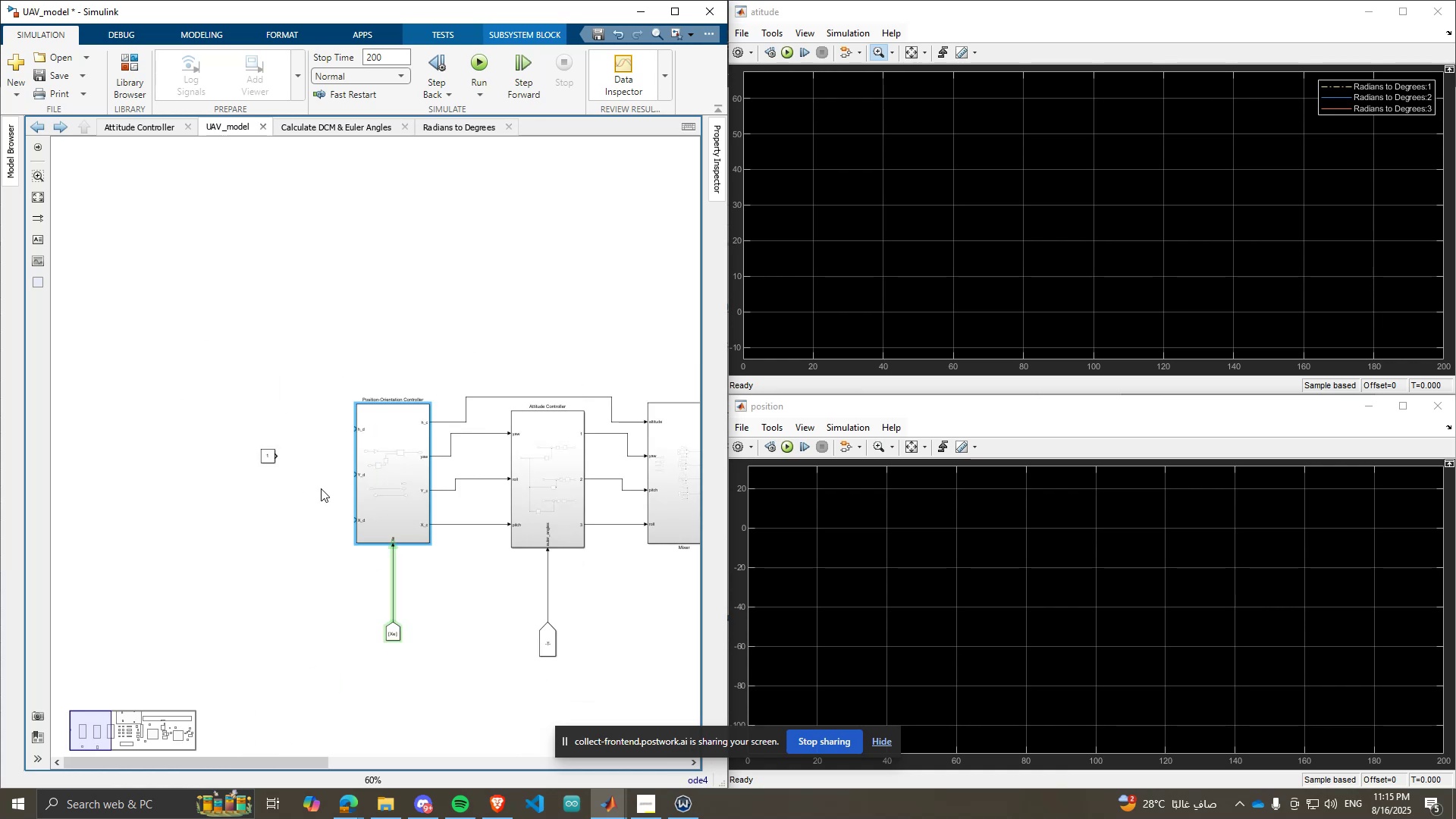 
scroll: coordinate [389, 526], scroll_direction: up, amount: 2.0
 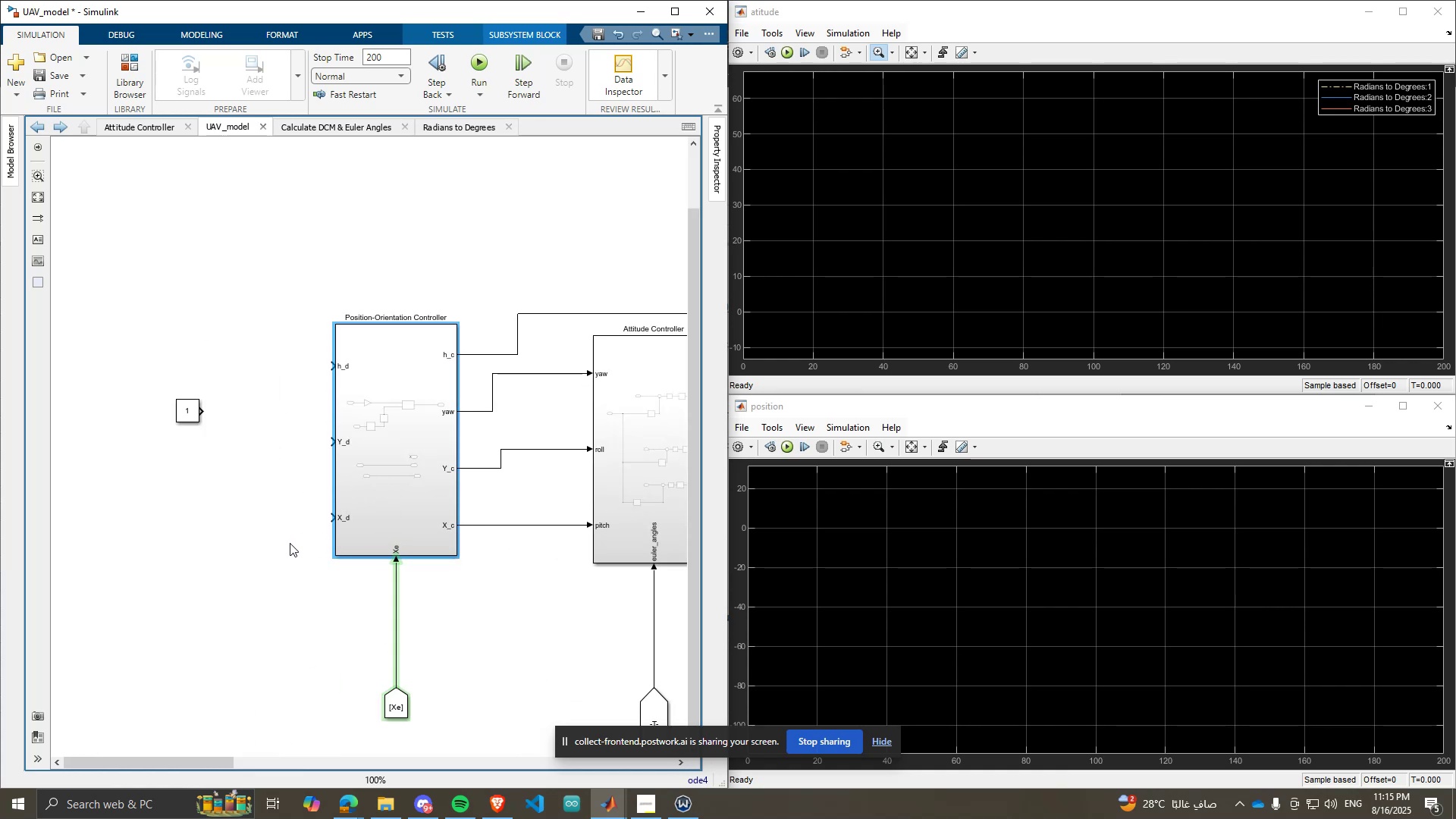 
left_click([331, 536])
 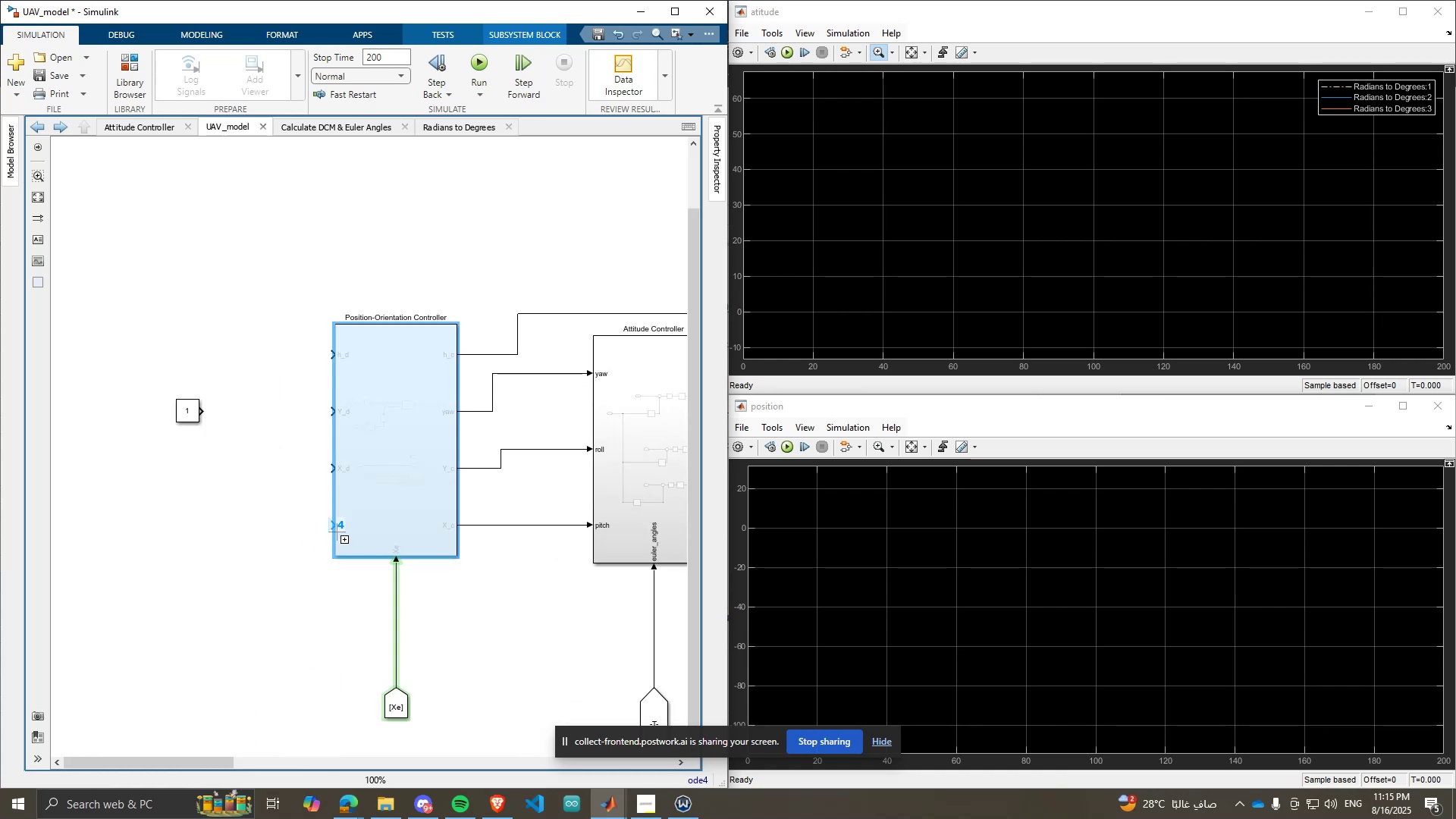 
left_click([347, 529])
 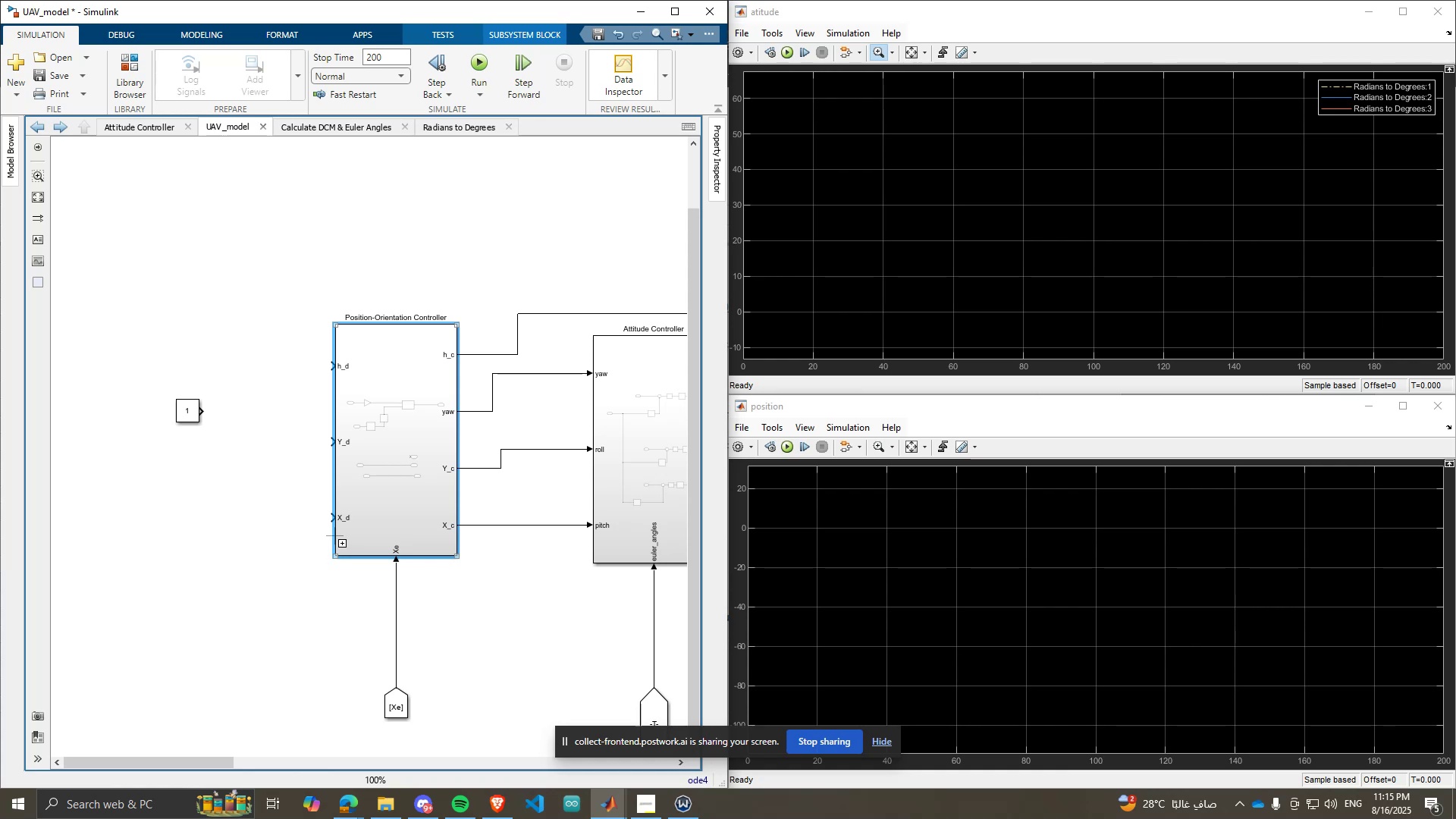 
double_click([333, 535])
 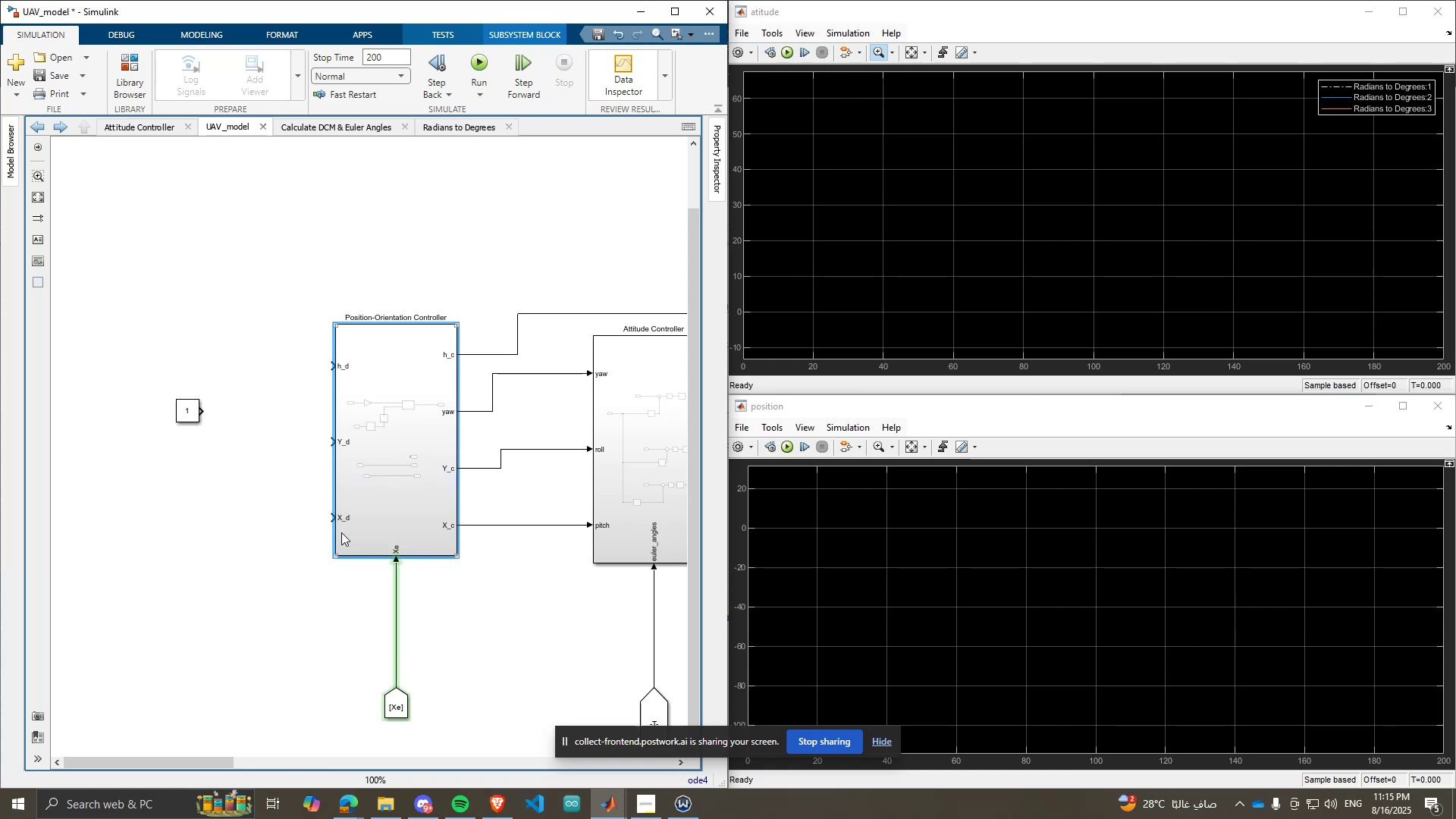 
left_click([337, 532])
 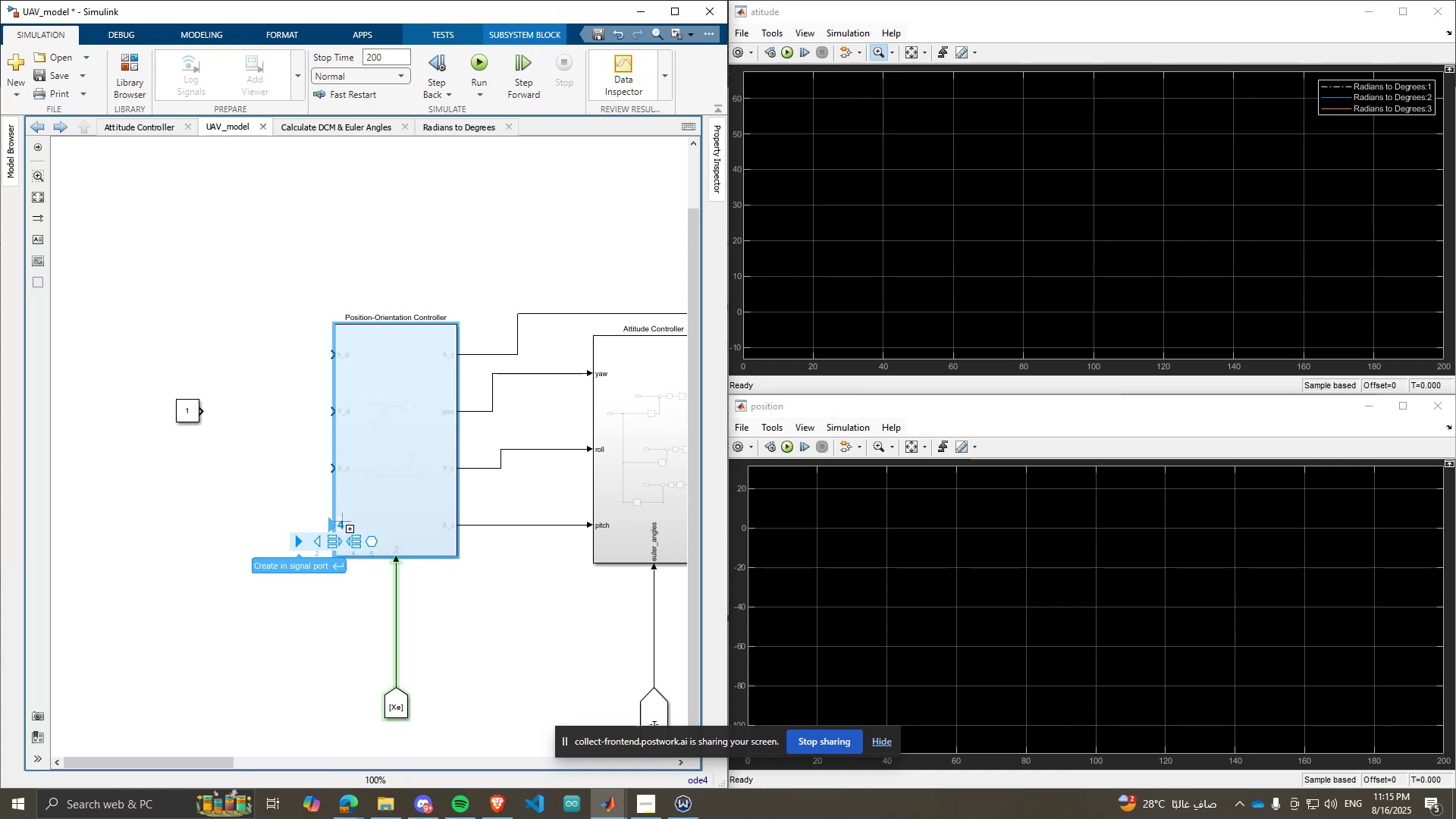 
left_click([340, 519])
 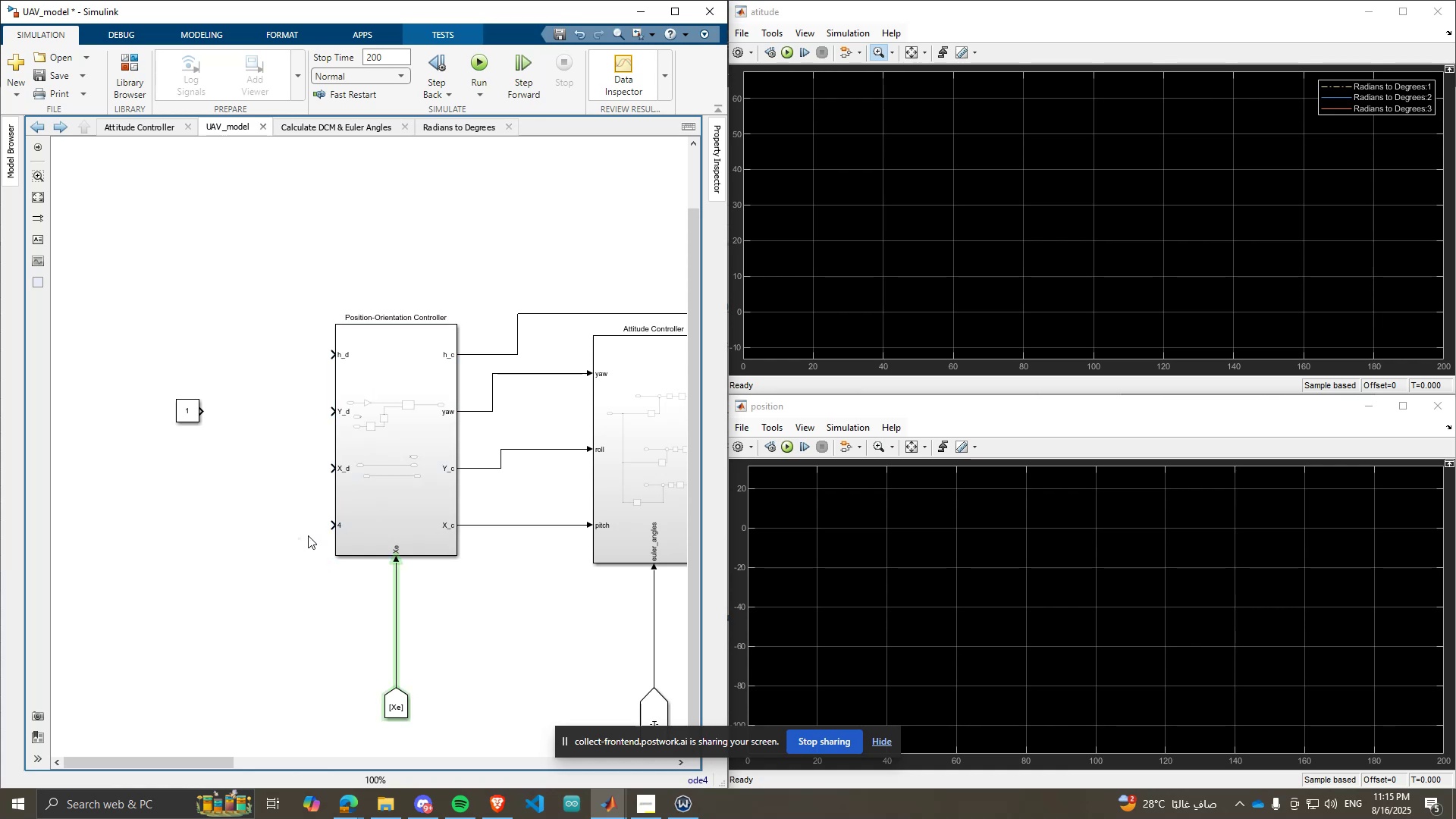 
double_click([343, 526])
 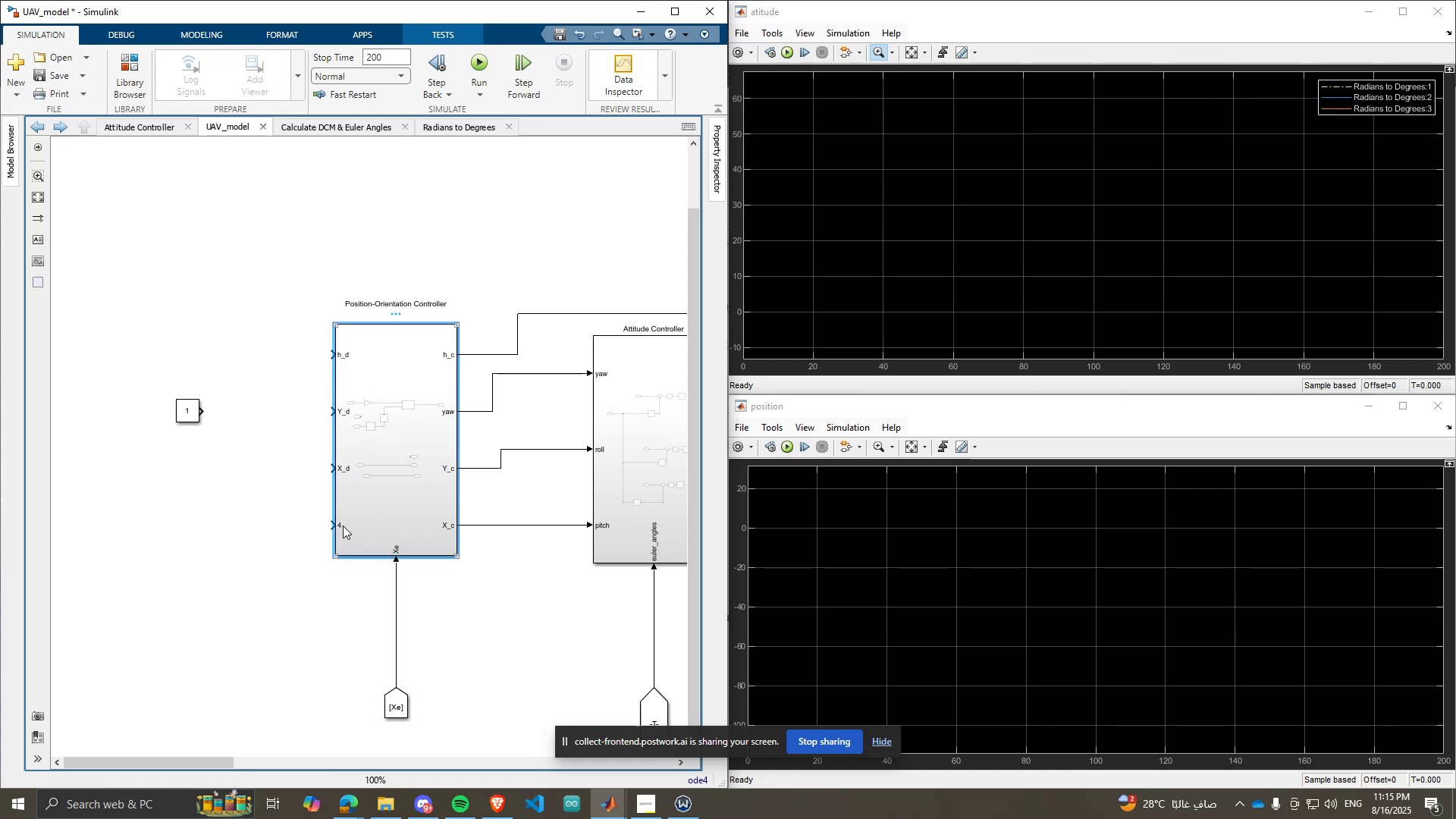 
triple_click([343, 526])
 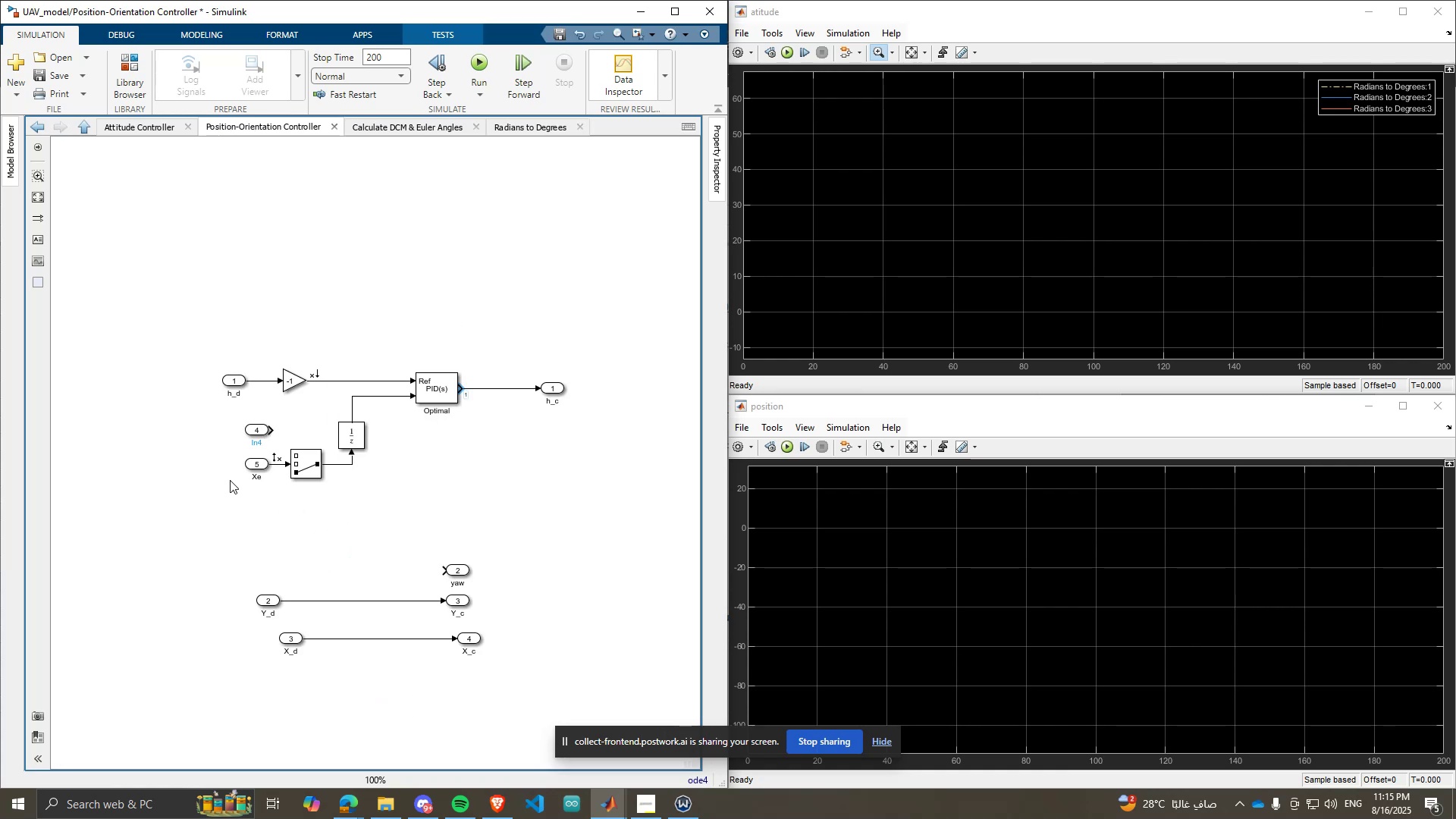 
scroll: coordinate [349, 441], scroll_direction: up, amount: 5.0
 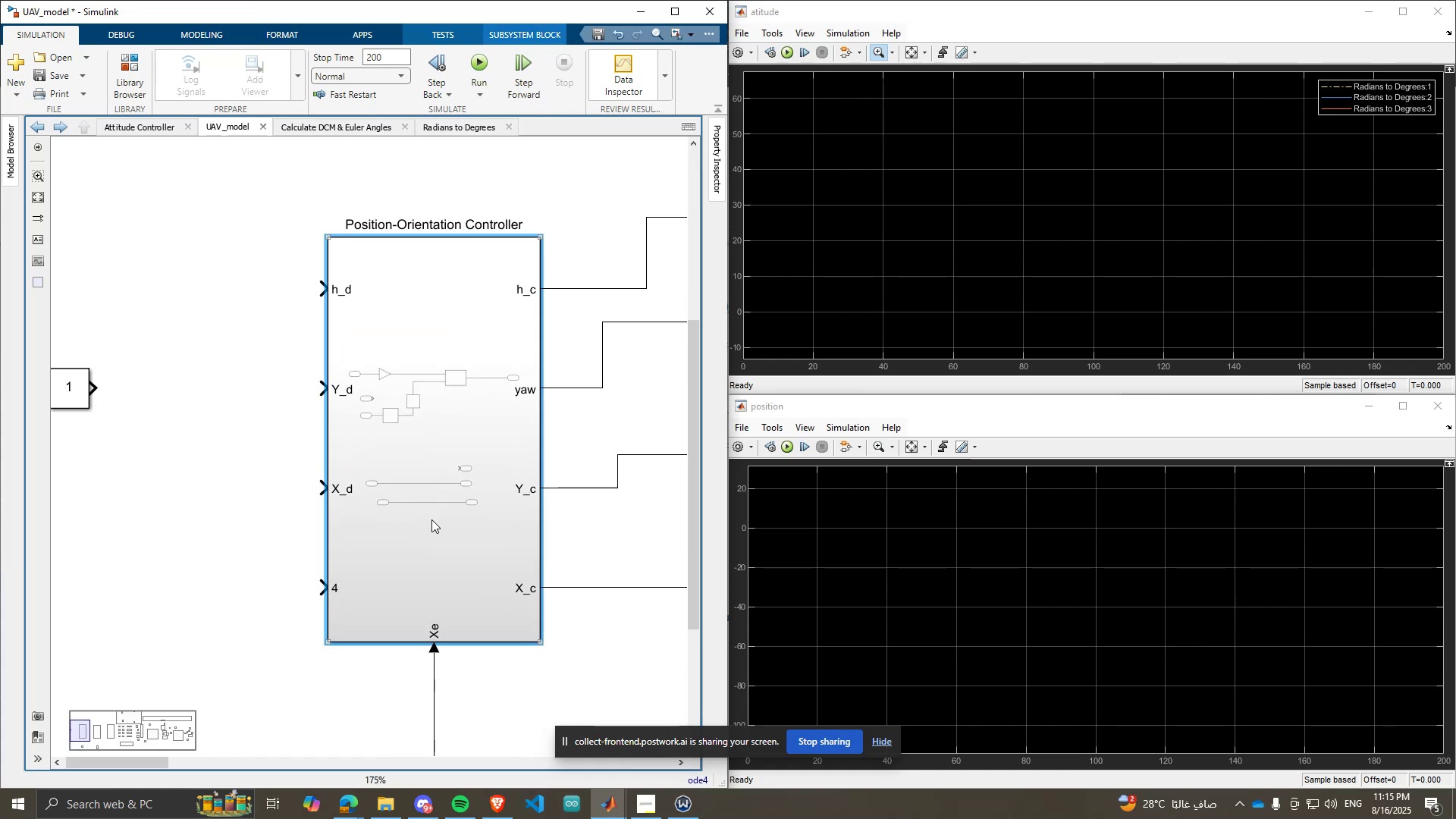 
left_click([431, 519])
 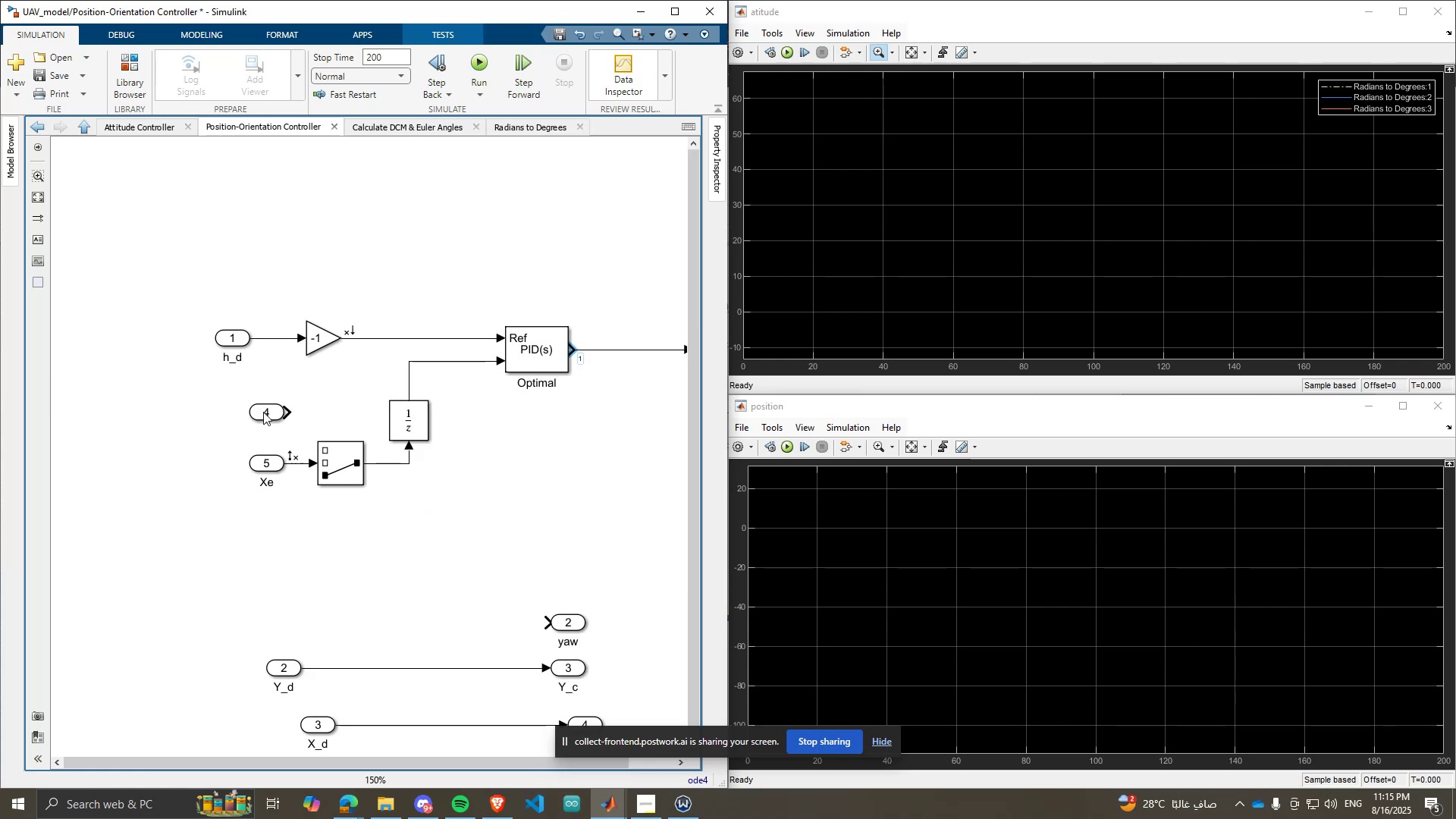 
scroll: coordinate [284, 464], scroll_direction: down, amount: 2.0
 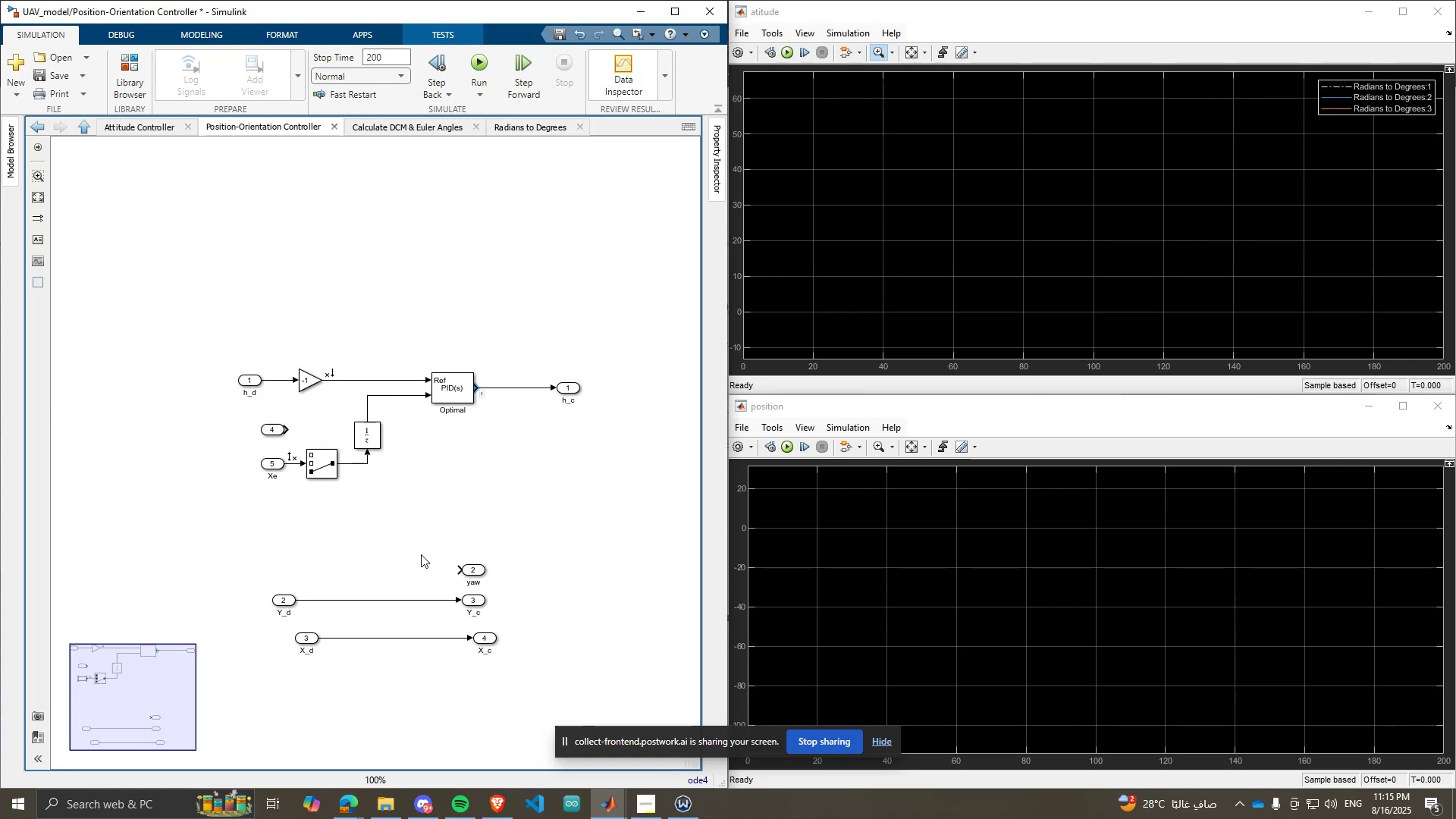 
scroll: coordinate [402, 541], scroll_direction: up, amount: 1.0
 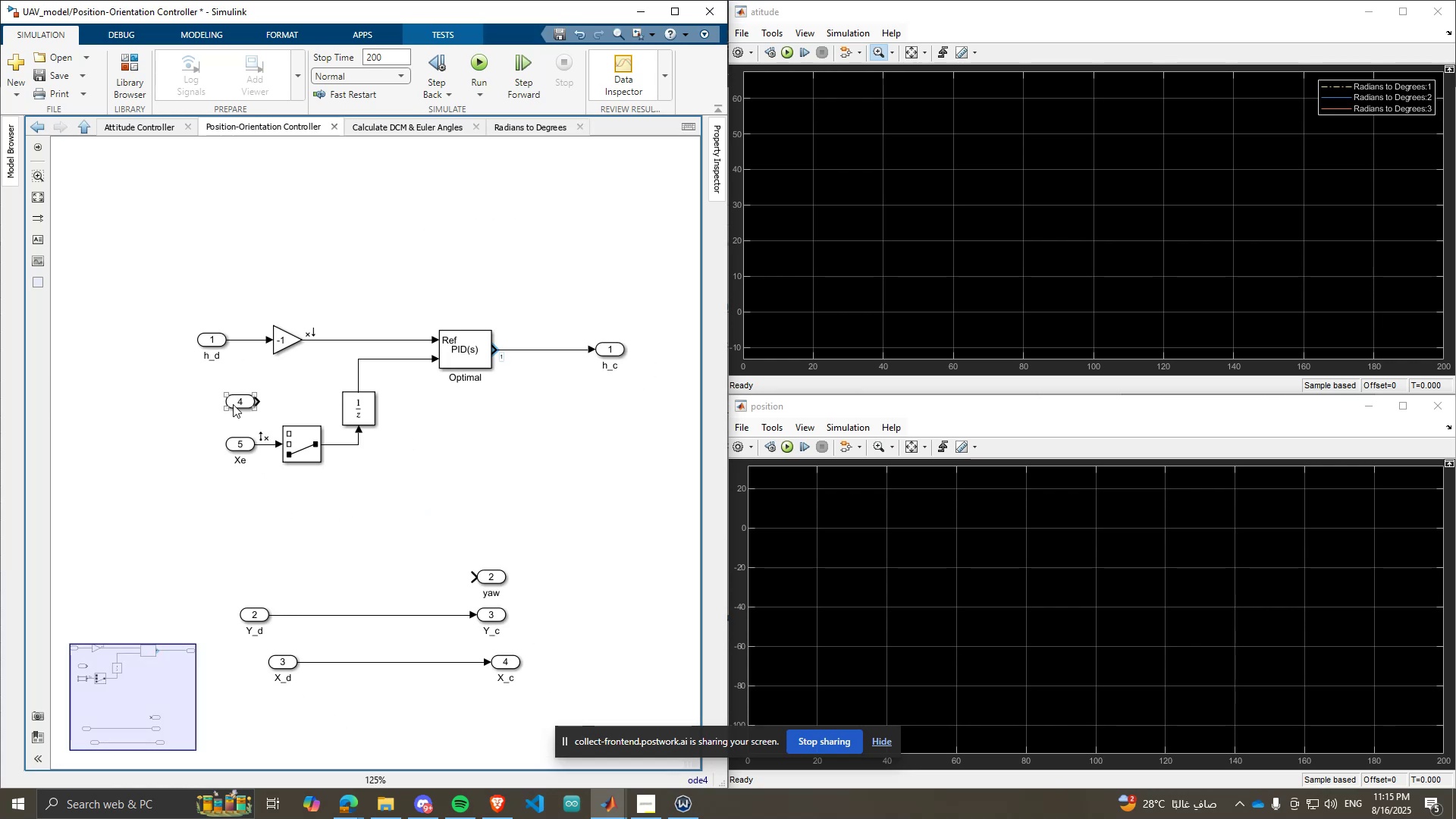 
left_click_drag(start_coordinate=[233, 404], to_coordinate=[223, 566])
 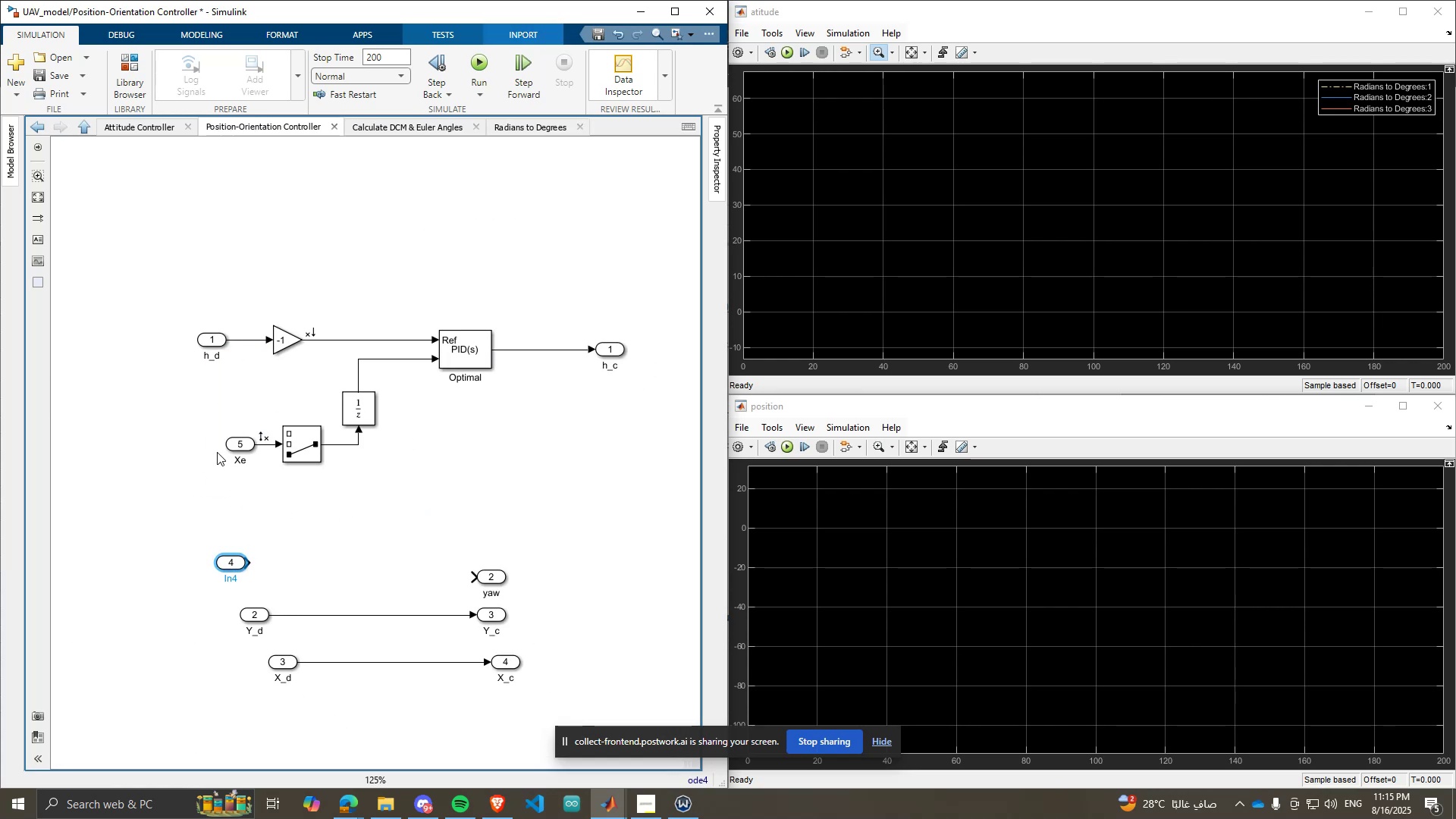 
scroll: coordinate [378, 465], scroll_direction: down, amount: 3.0
 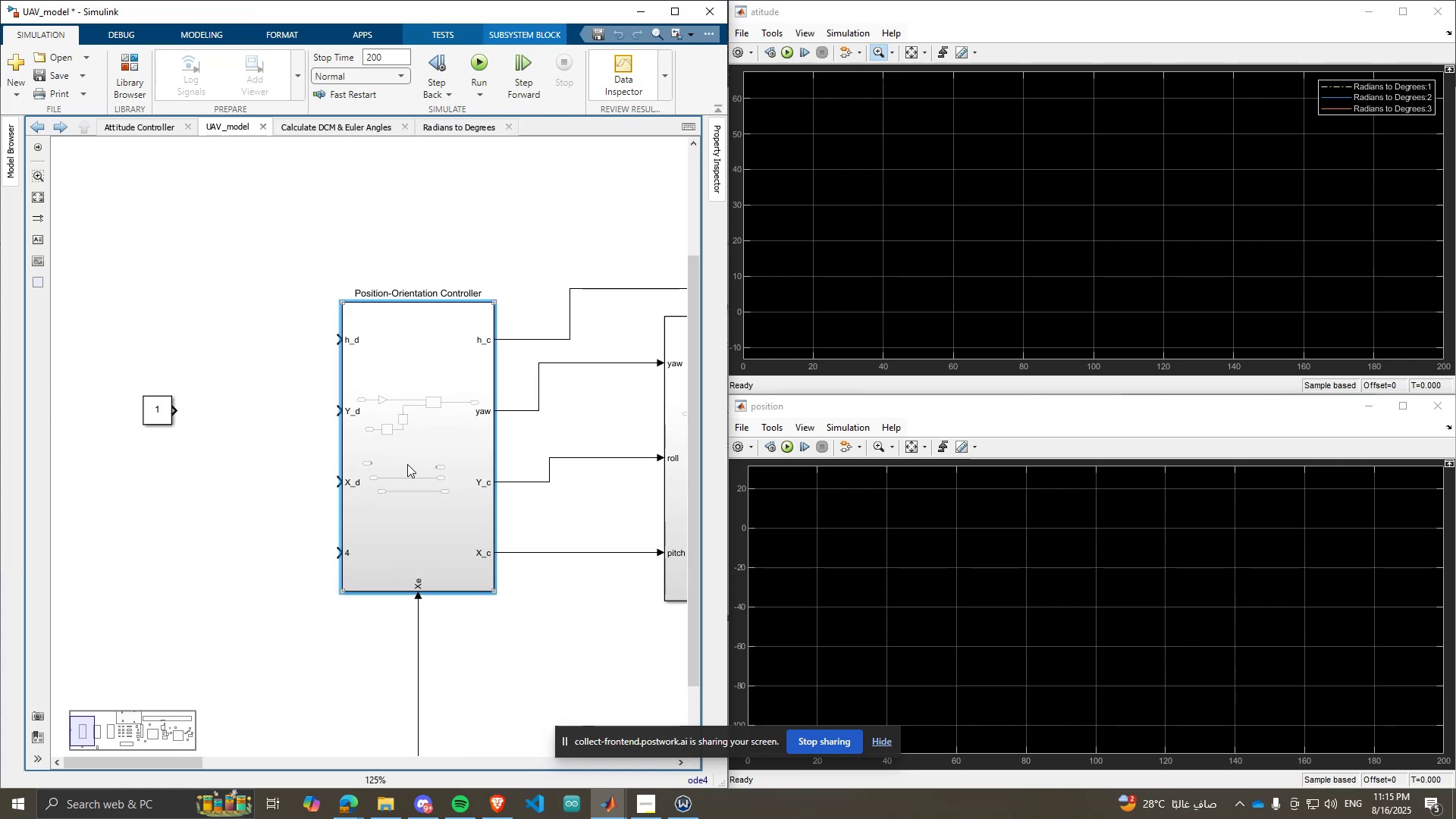 
double_click([407, 464])
 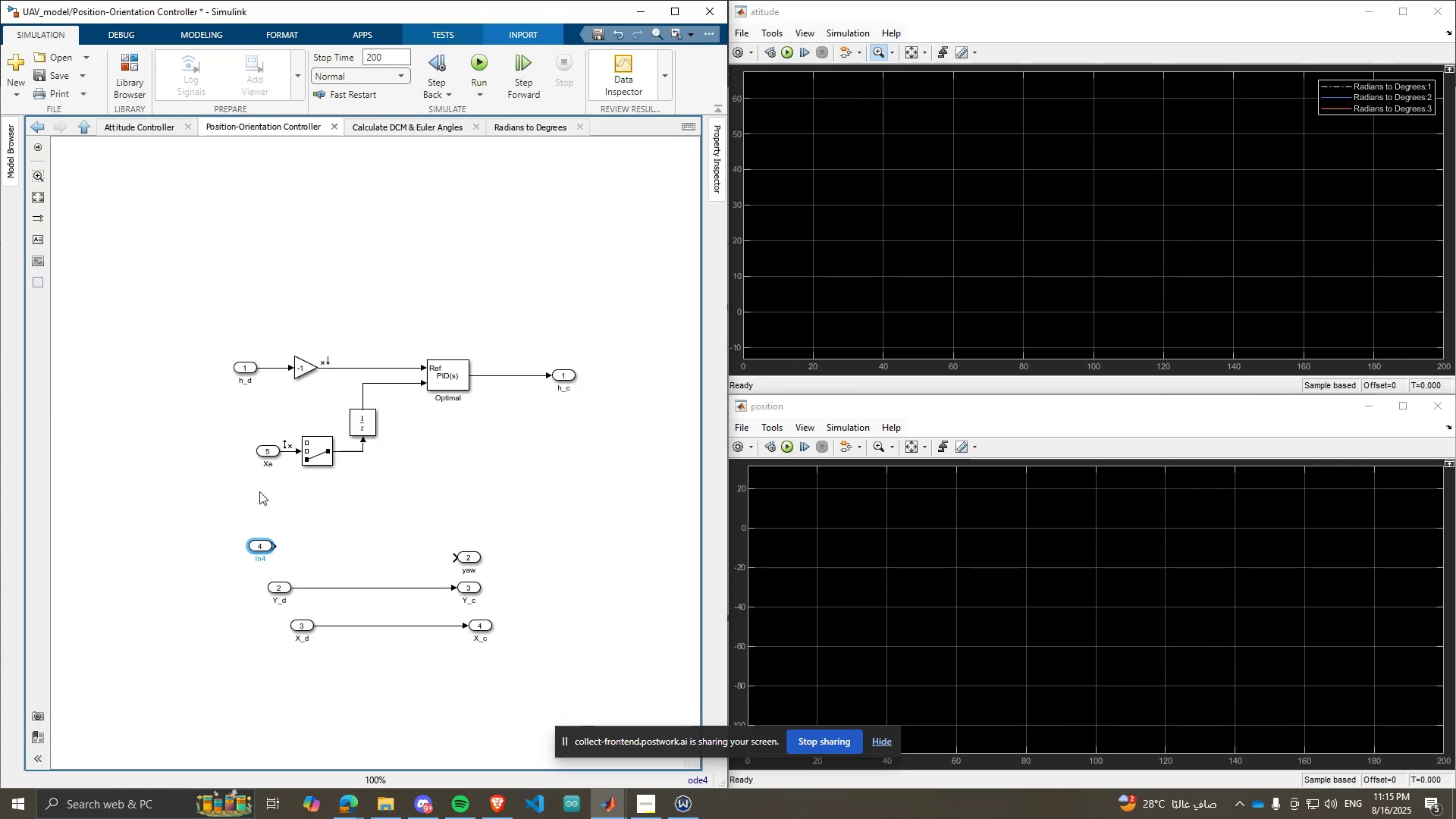 
scroll: coordinate [259, 519], scroll_direction: up, amount: 1.0
 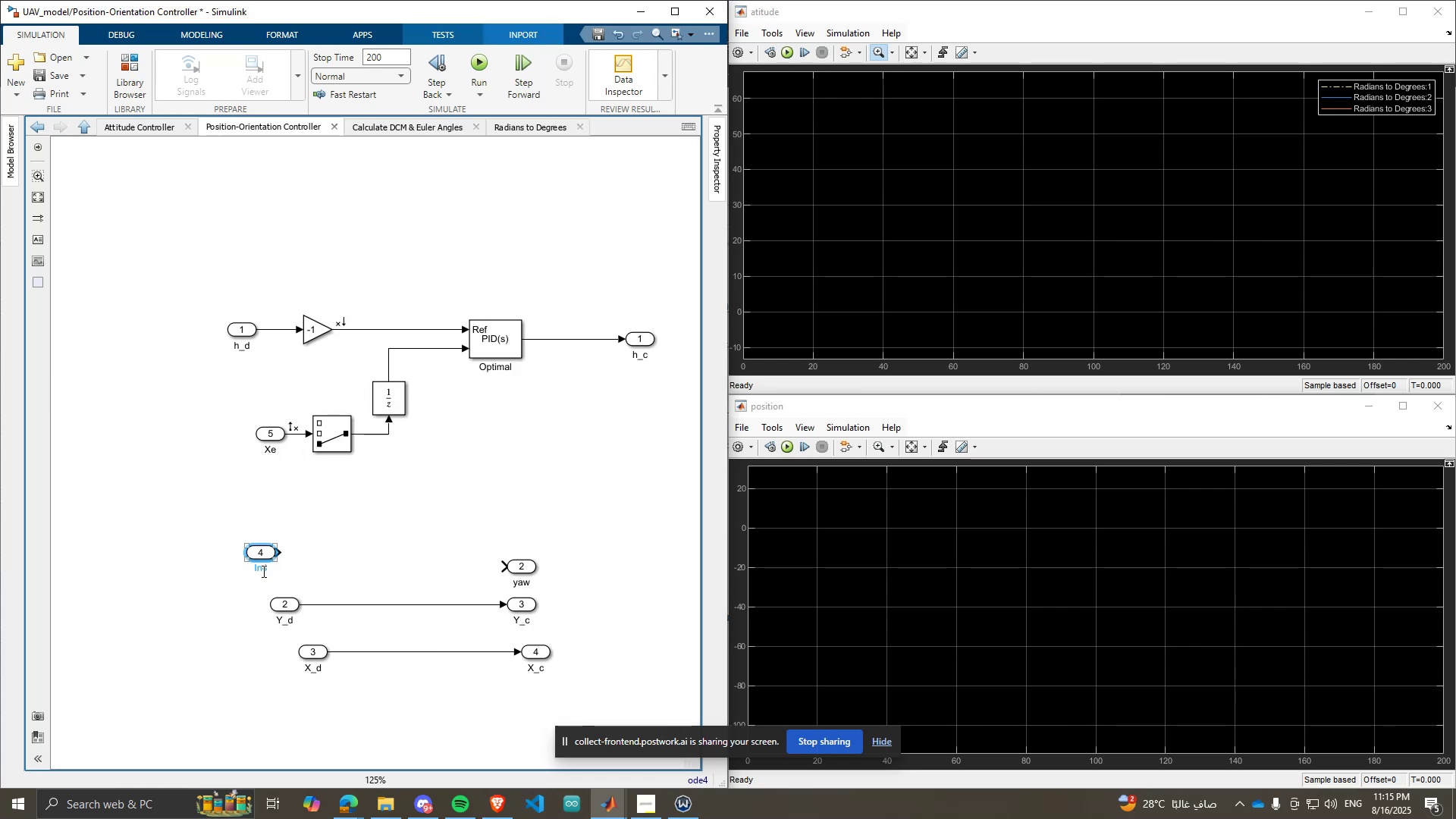 
double_click([262, 571])
 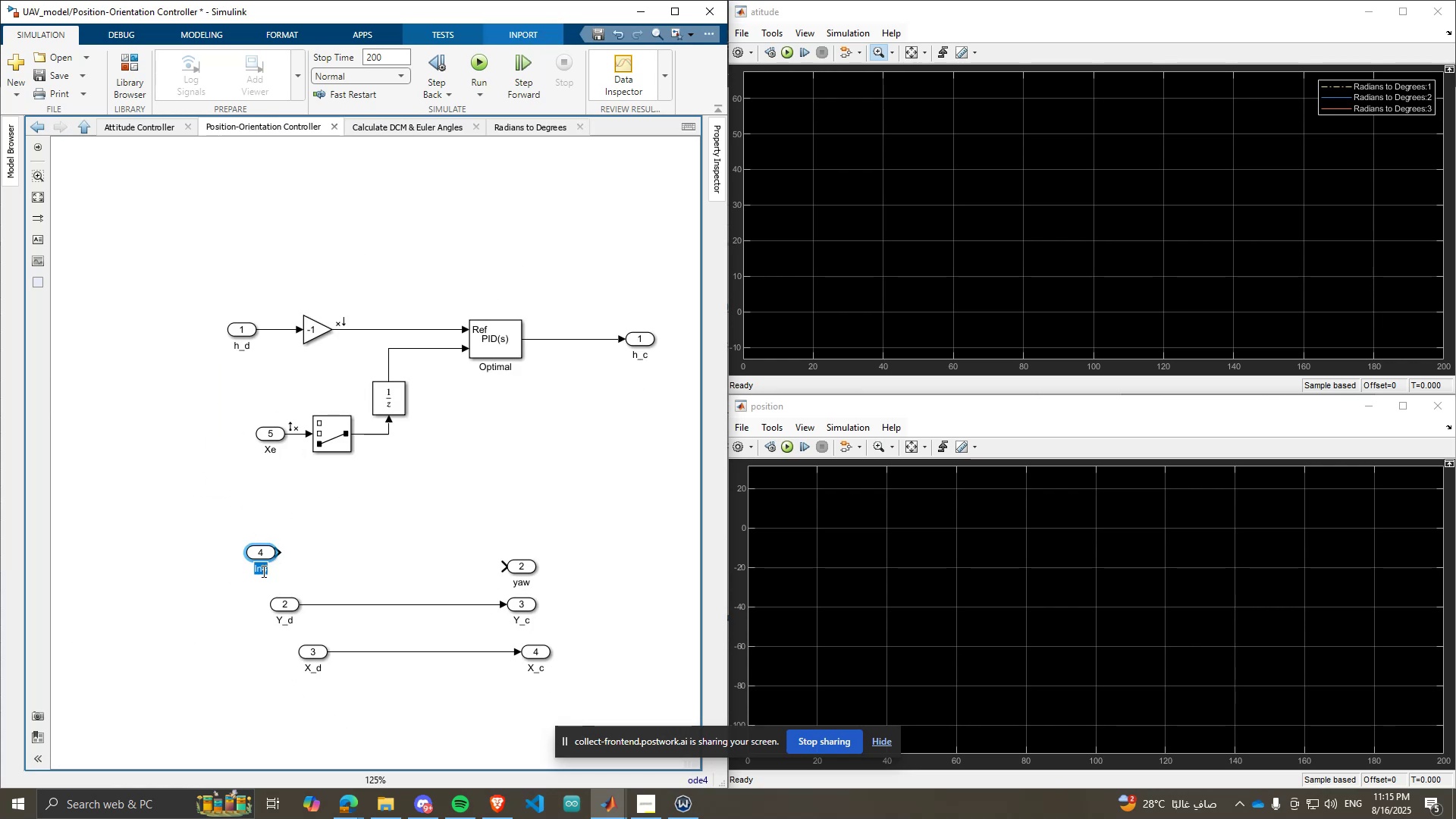 
type(Yaw)
key(Backspace)
key(Backspace)
key(Backspace)
type(Or)
key(Backspace)
key(Backspace)
type(Yaw_d)
 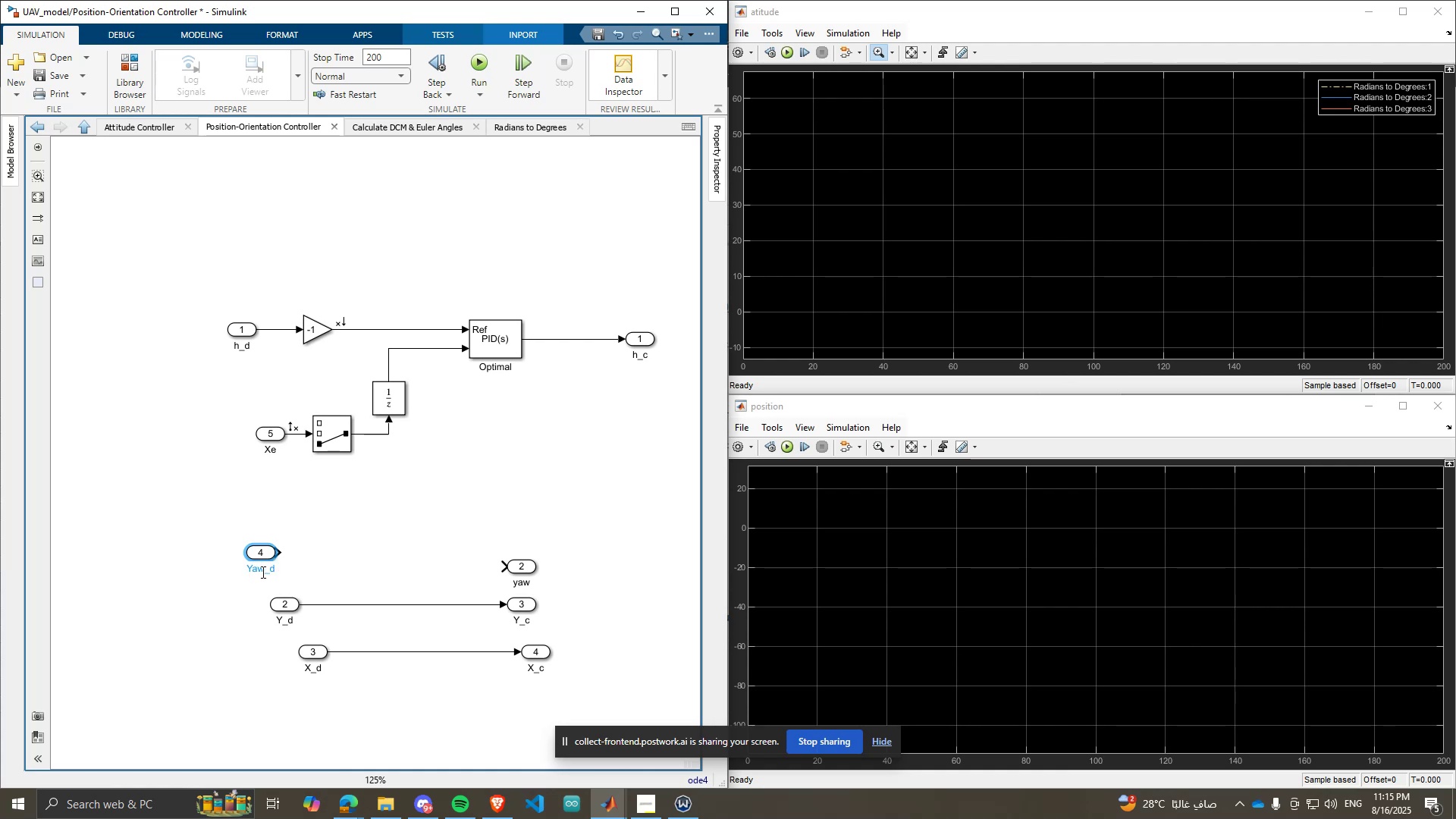 
left_click([319, 539])
 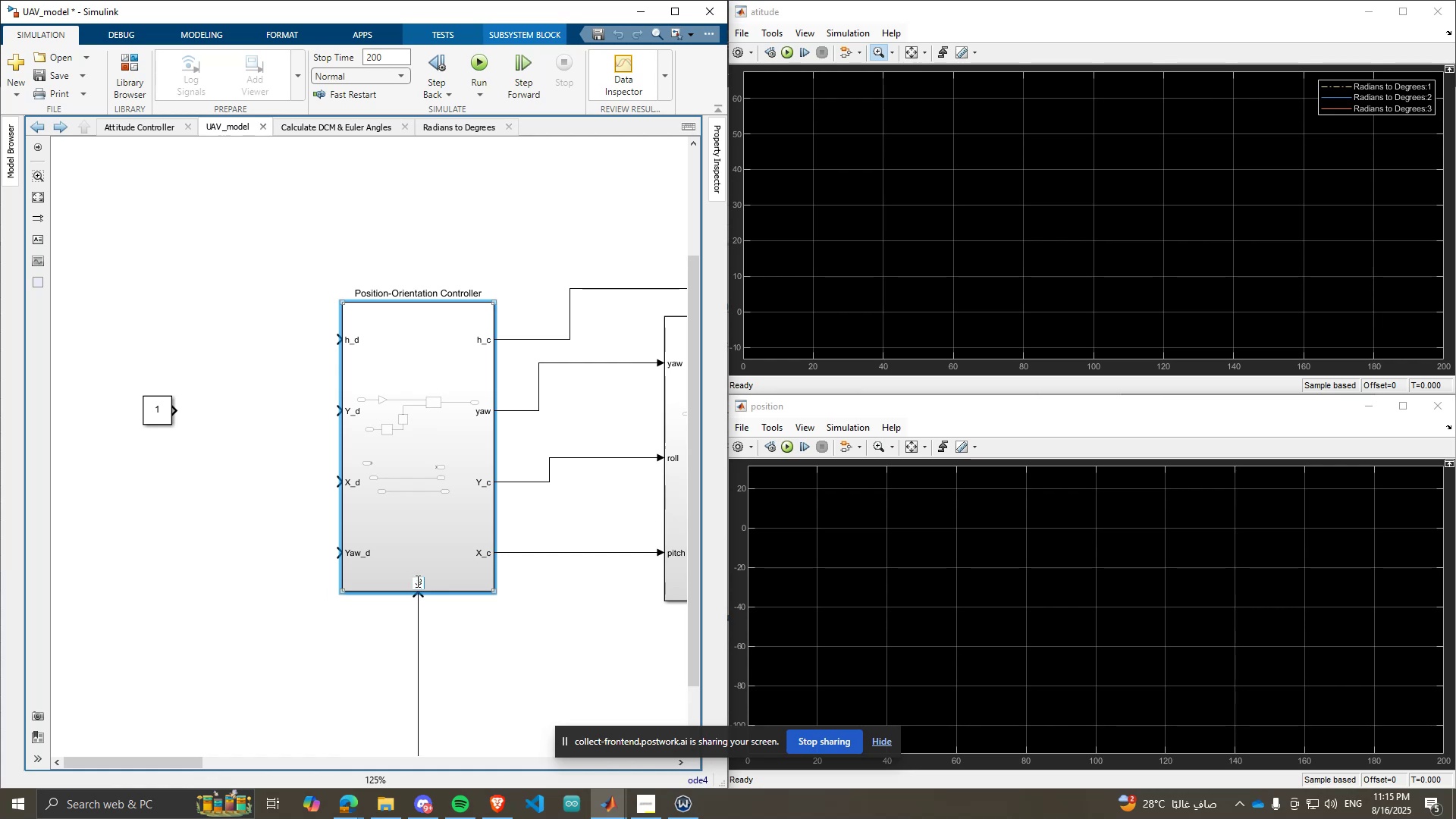 
scroll: coordinate [176, 514], scroll_direction: down, amount: 2.0
 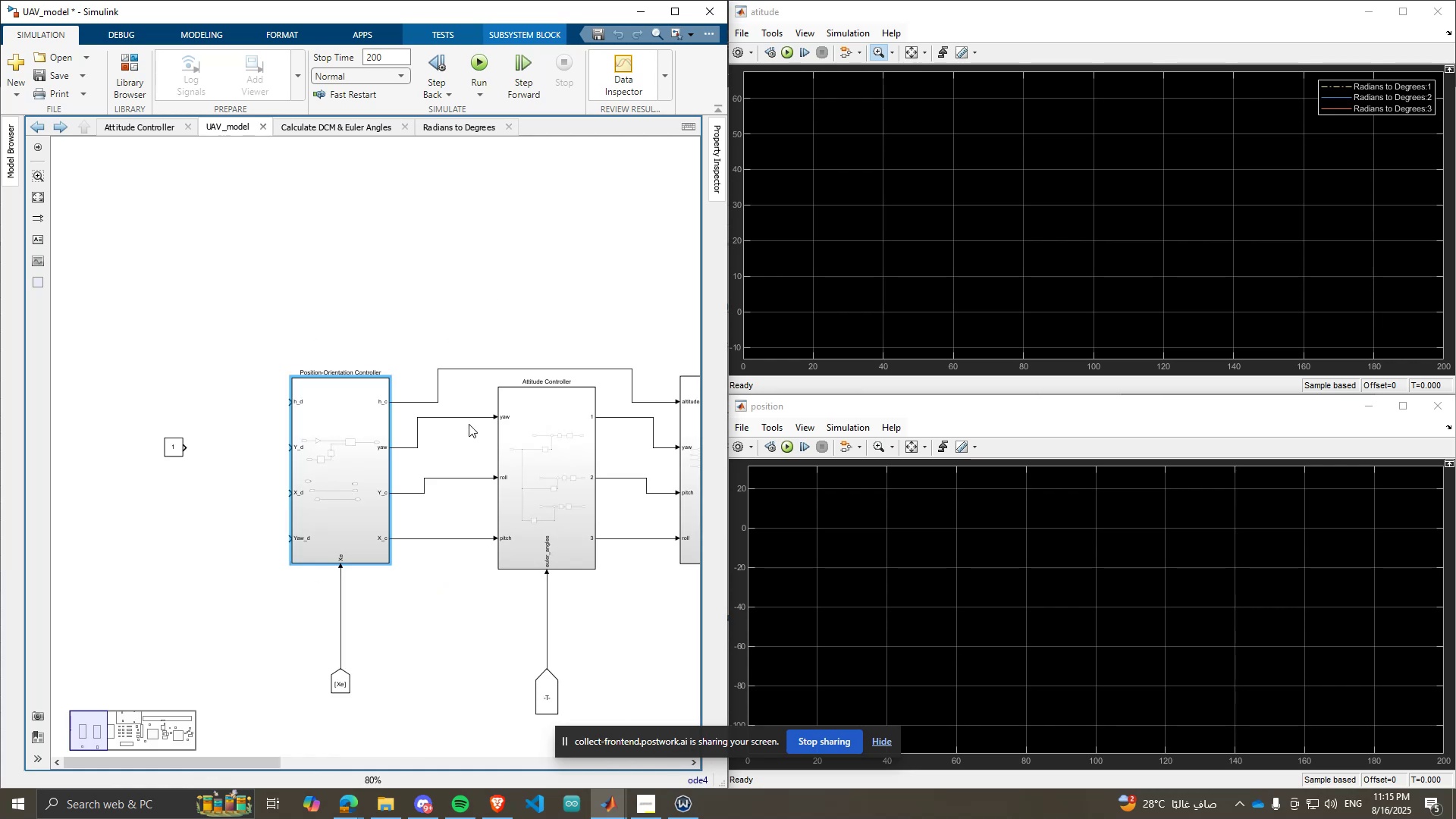 
scroll: coordinate [452, 421], scroll_direction: up, amount: 2.0
 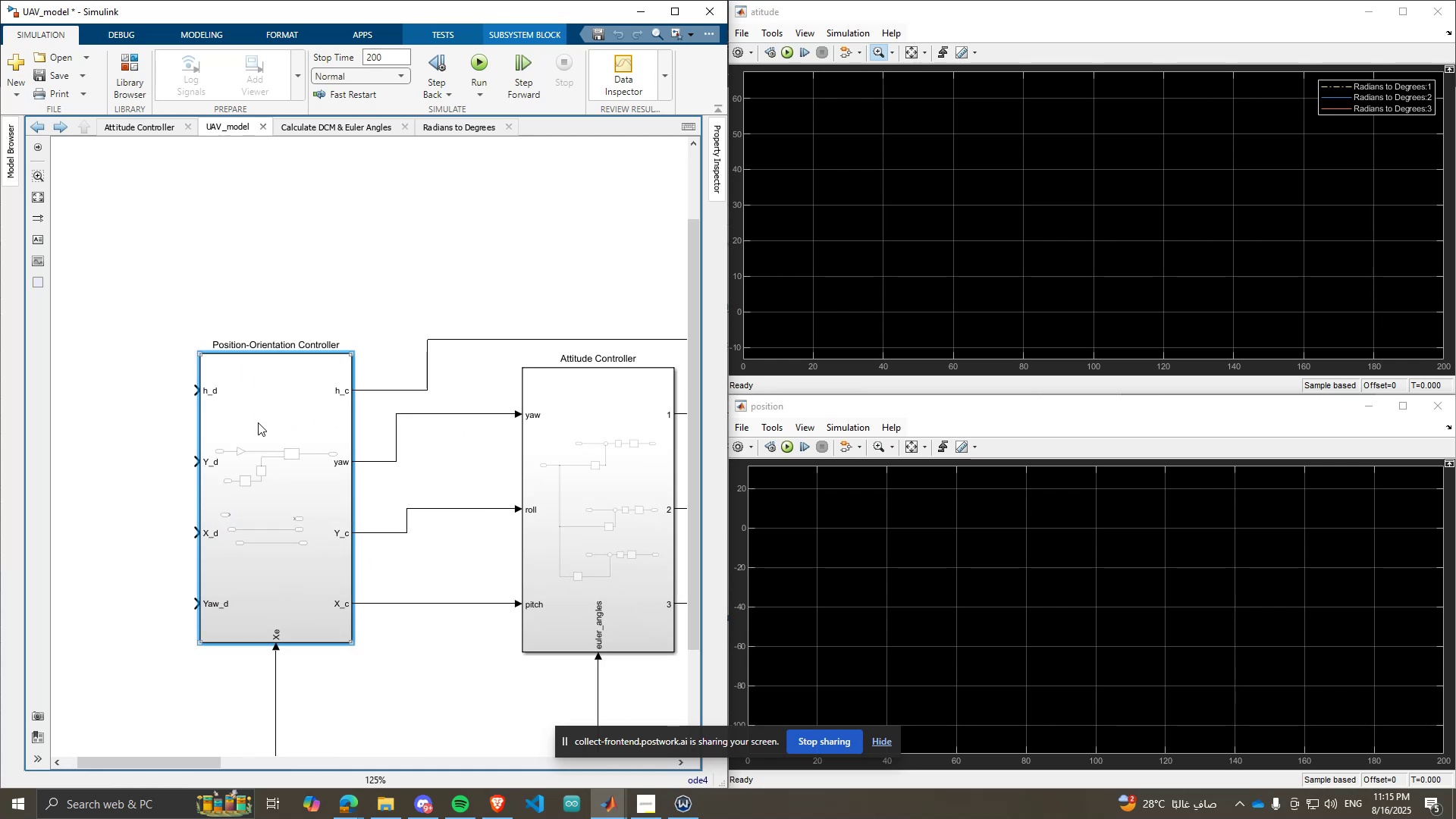 
wait(6.38)
 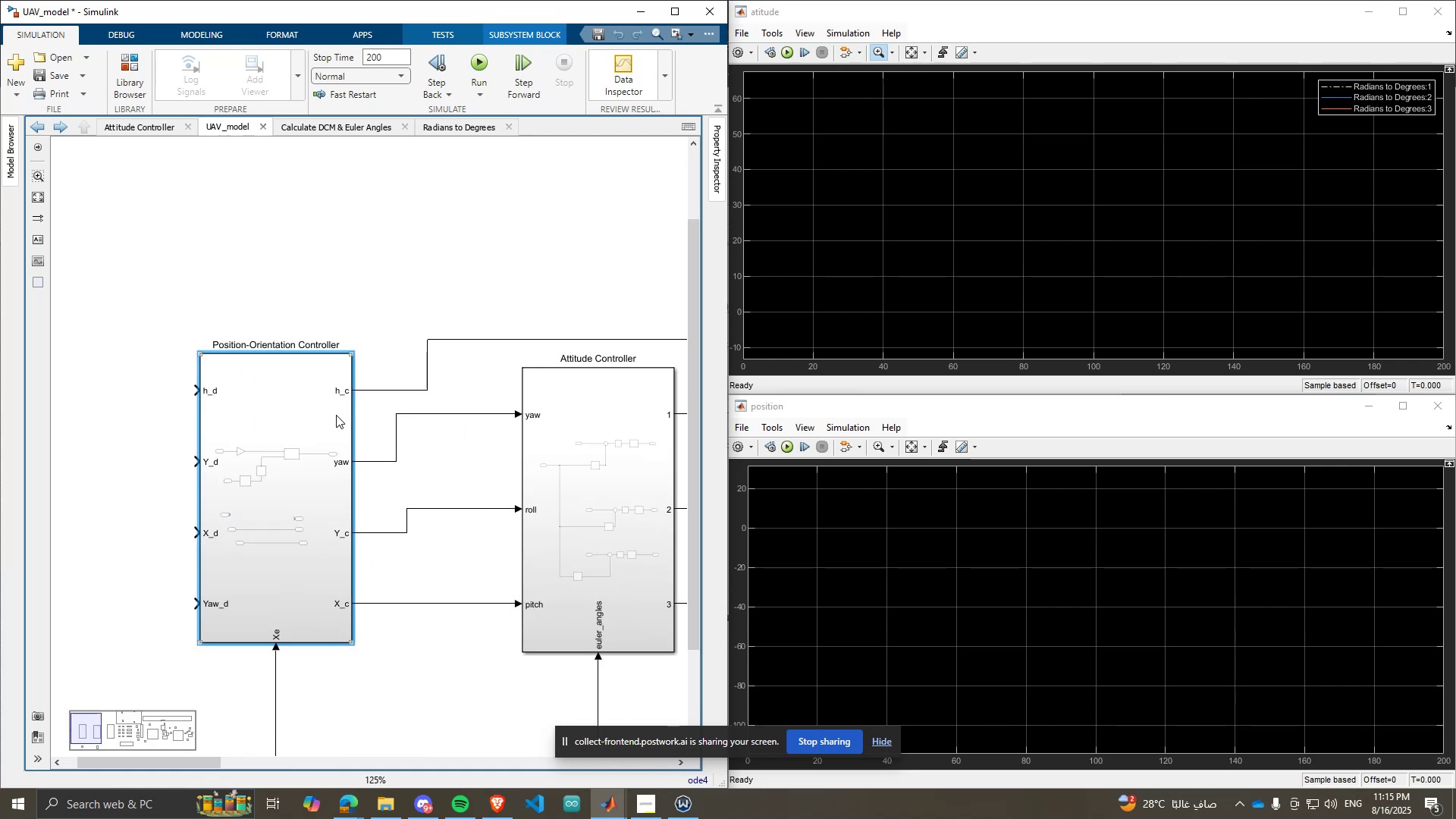 
scroll: coordinate [249, 579], scroll_direction: up, amount: 2.0
 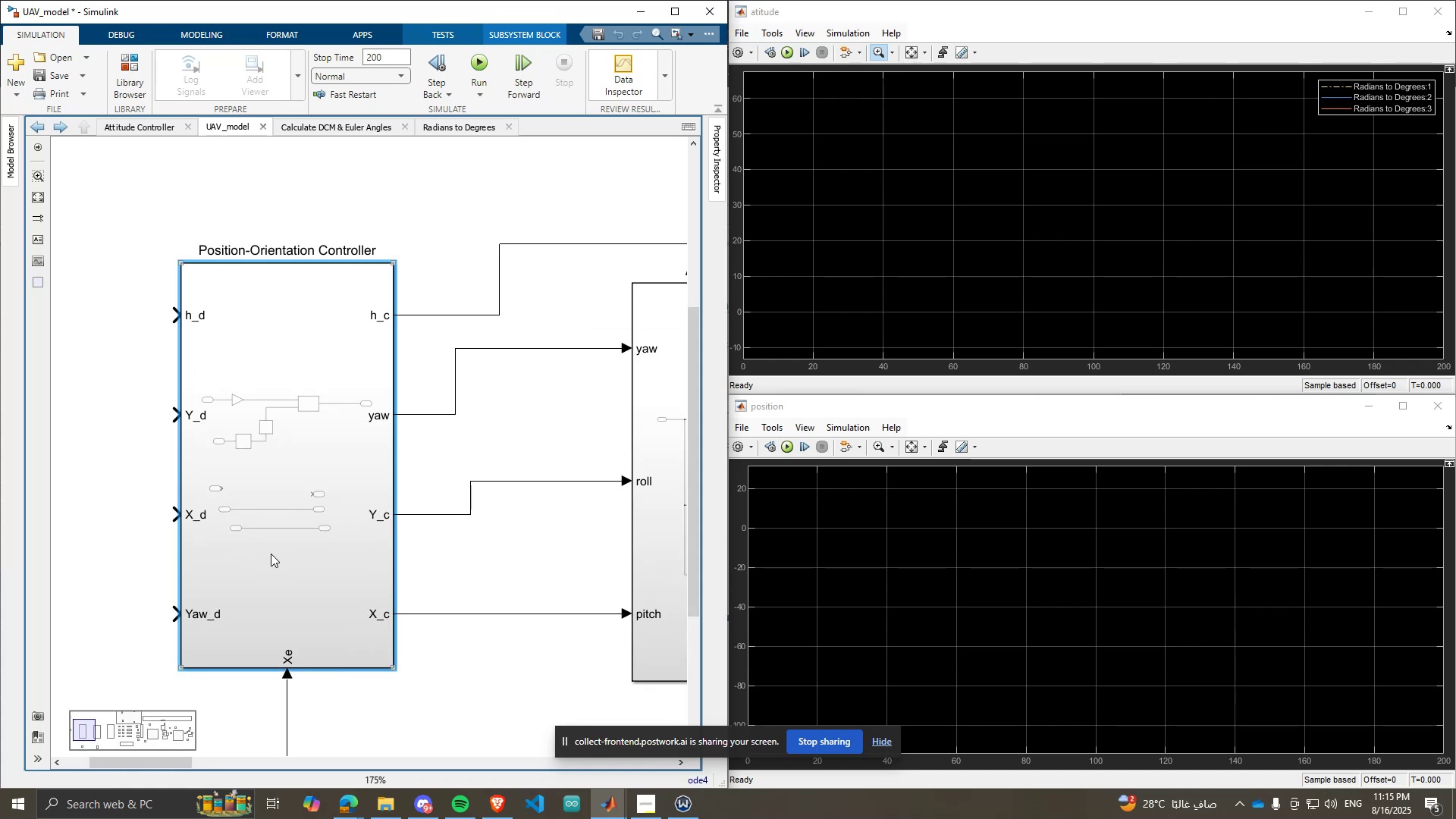 
double_click([271, 554])
 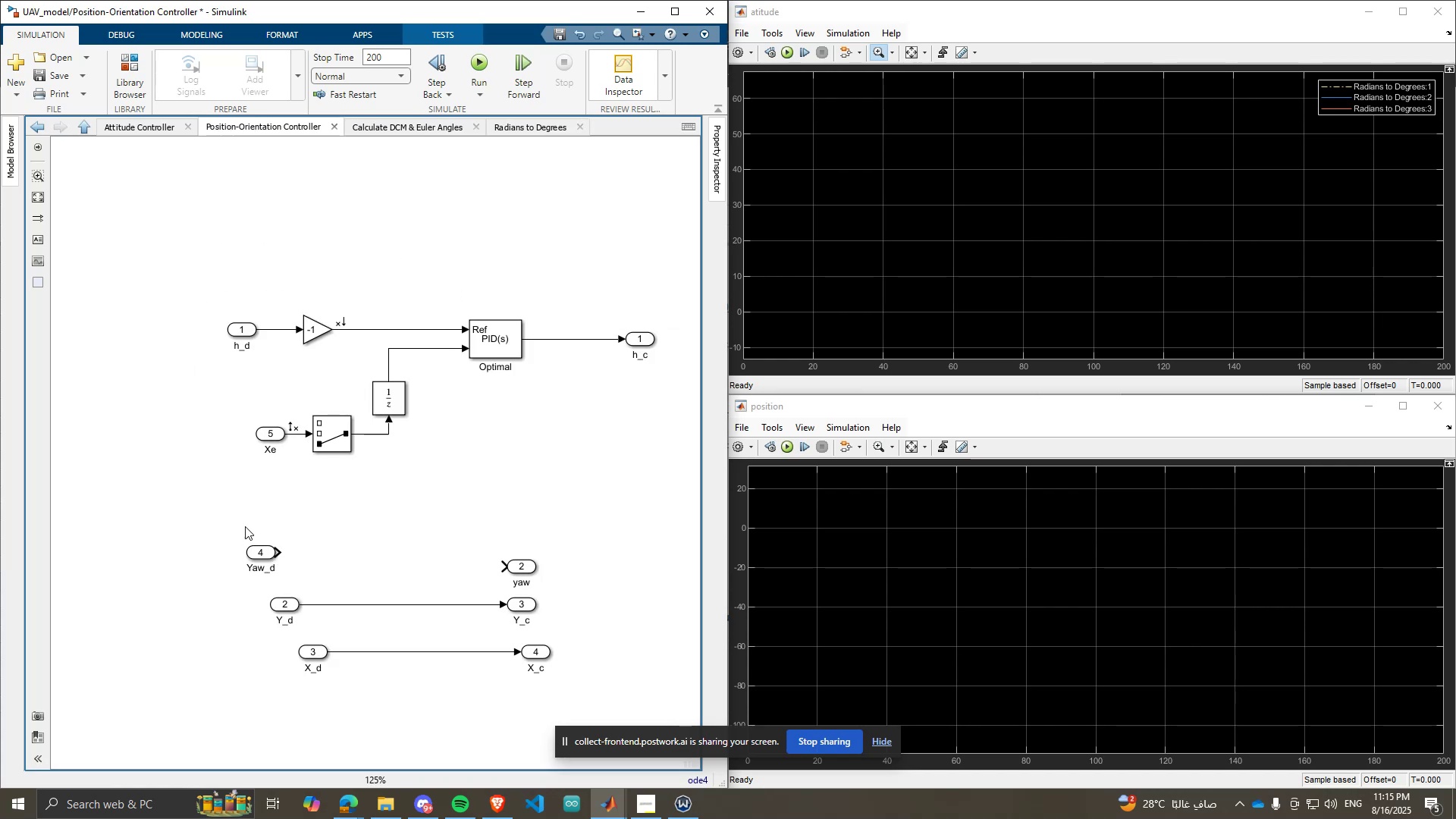 
scroll: coordinate [101, 479], scroll_direction: down, amount: 1.0
 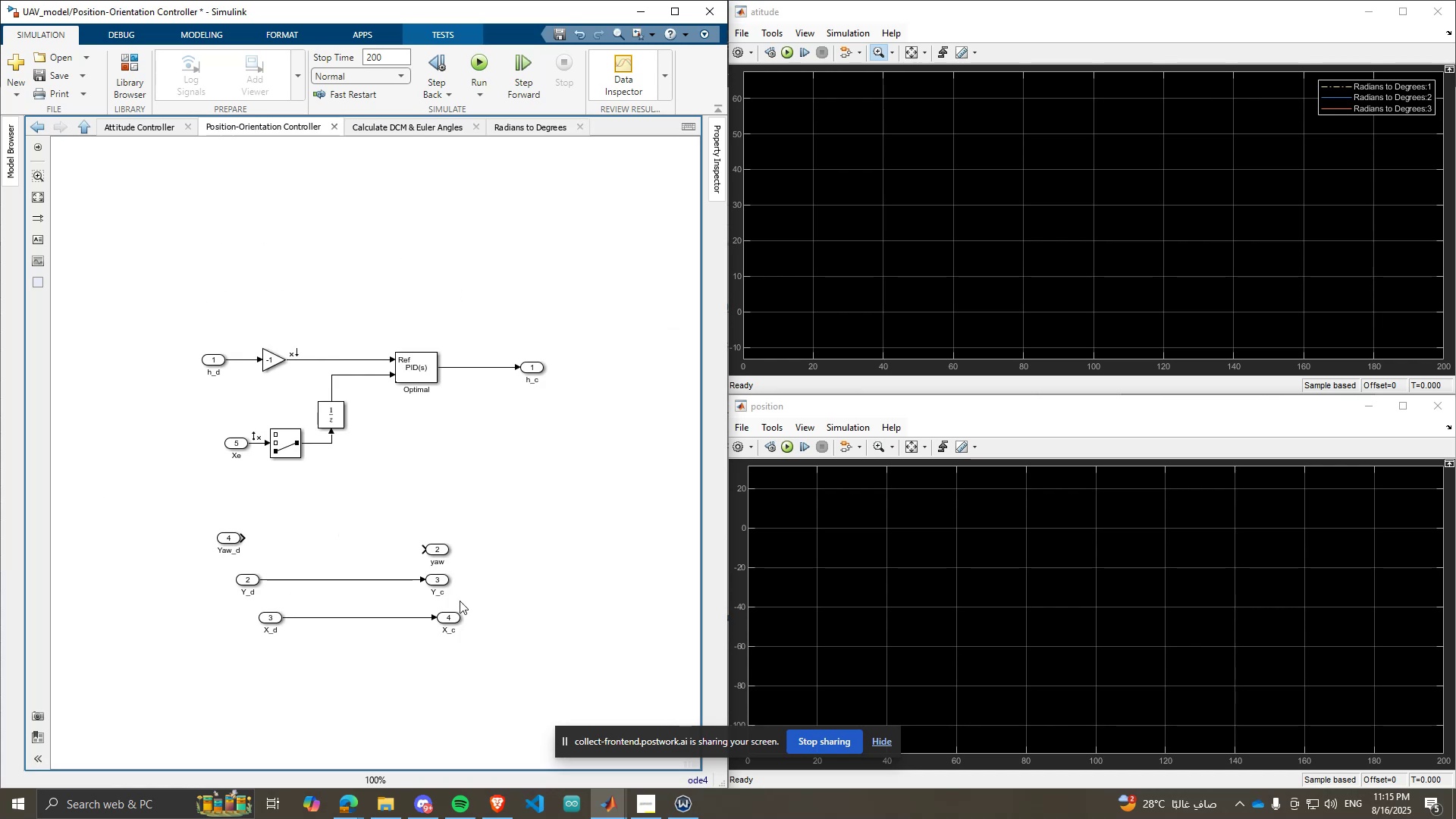 
scroll: coordinate [430, 592], scroll_direction: up, amount: 3.0
 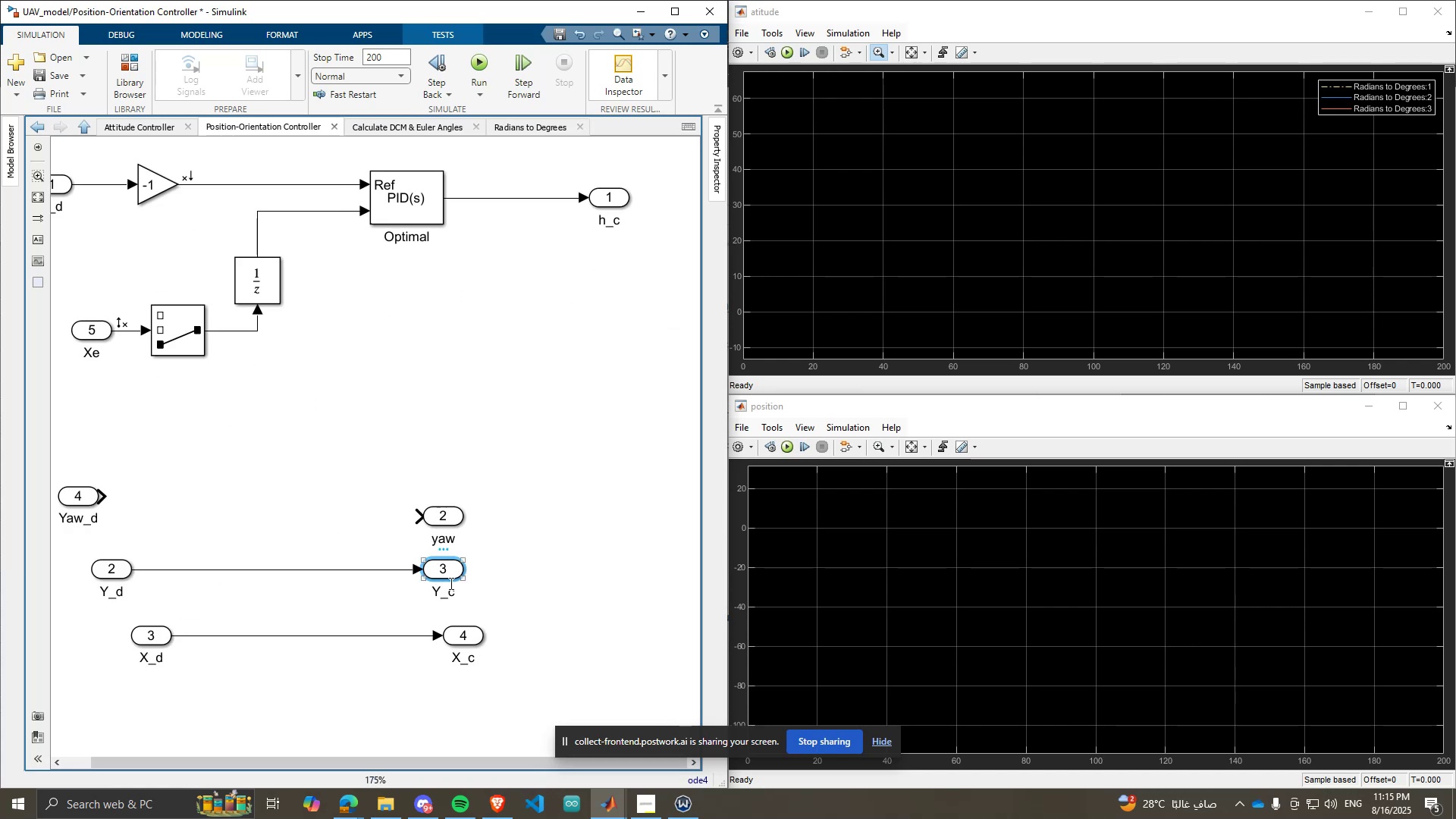 
double_click([450, 585])
 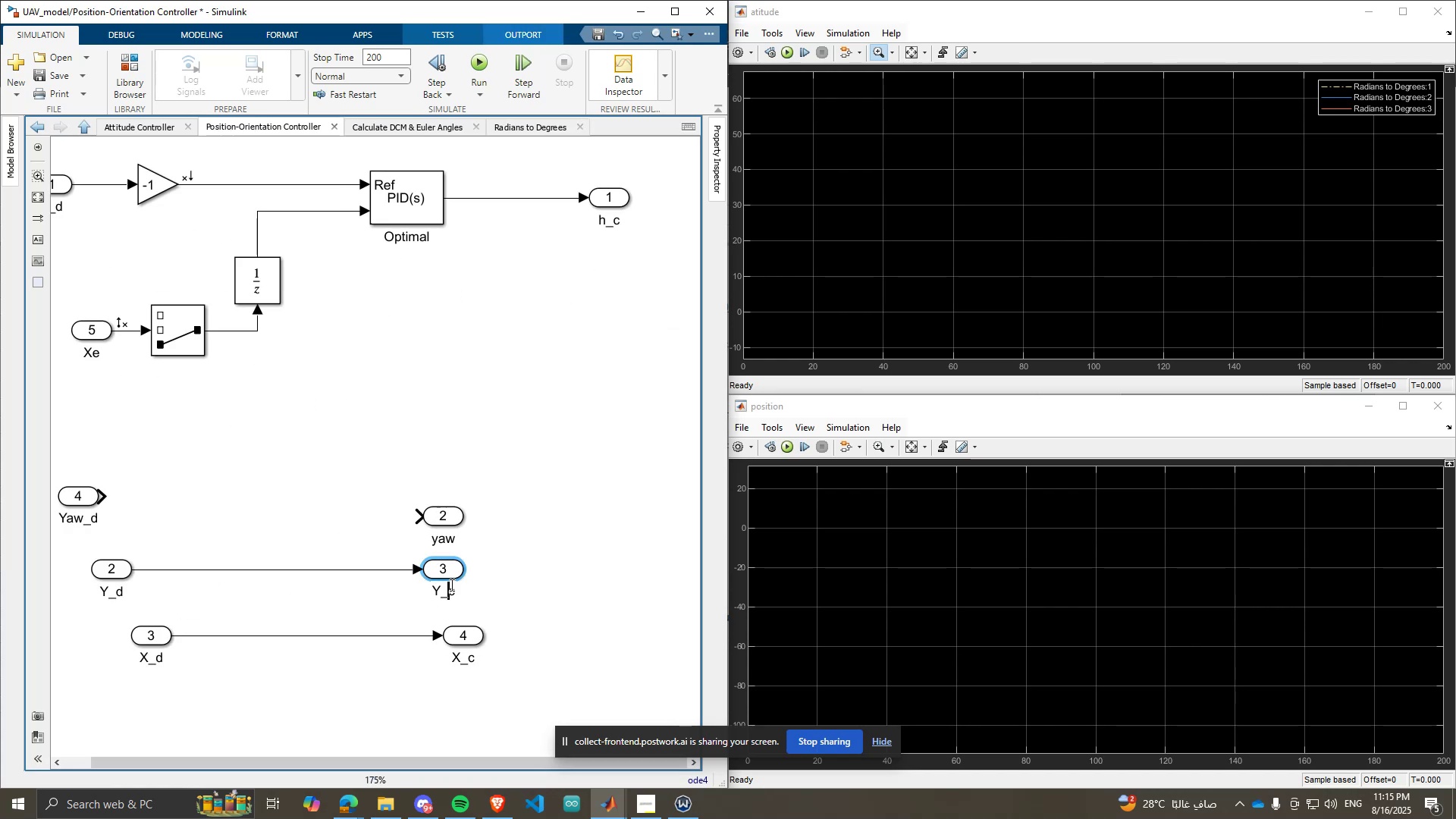 
triple_click([450, 585])
 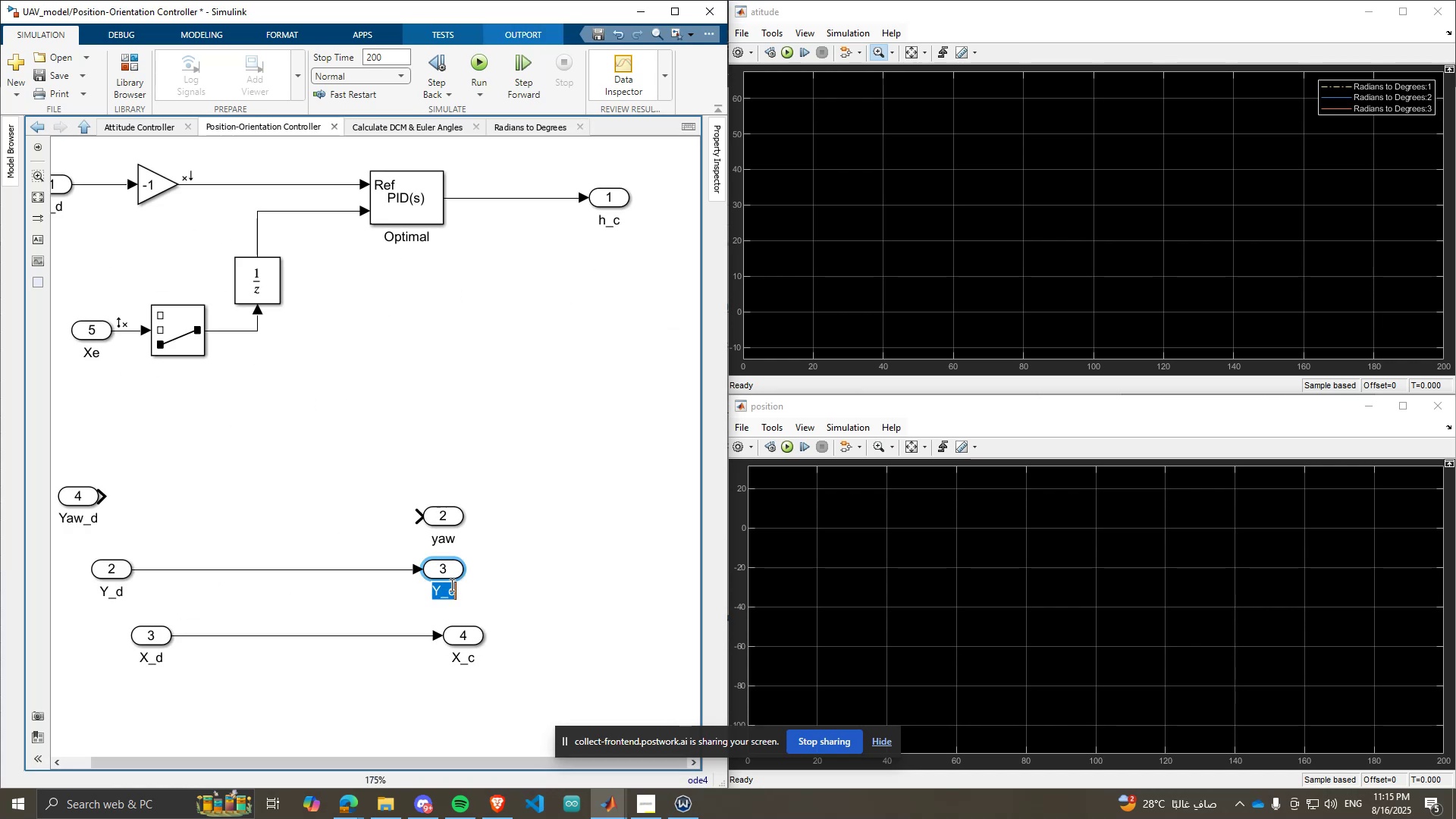 
type(roll_angle)
 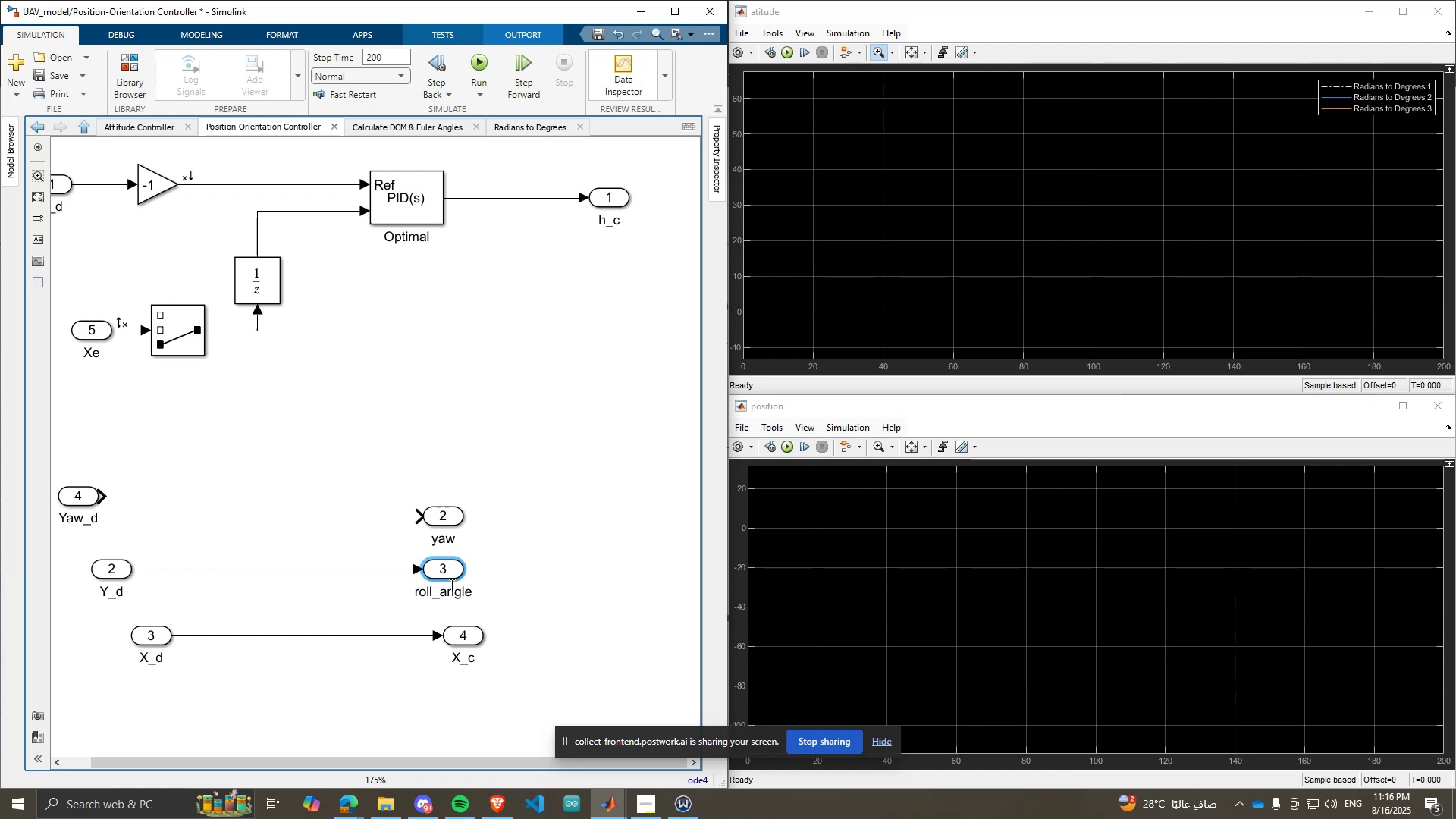 
 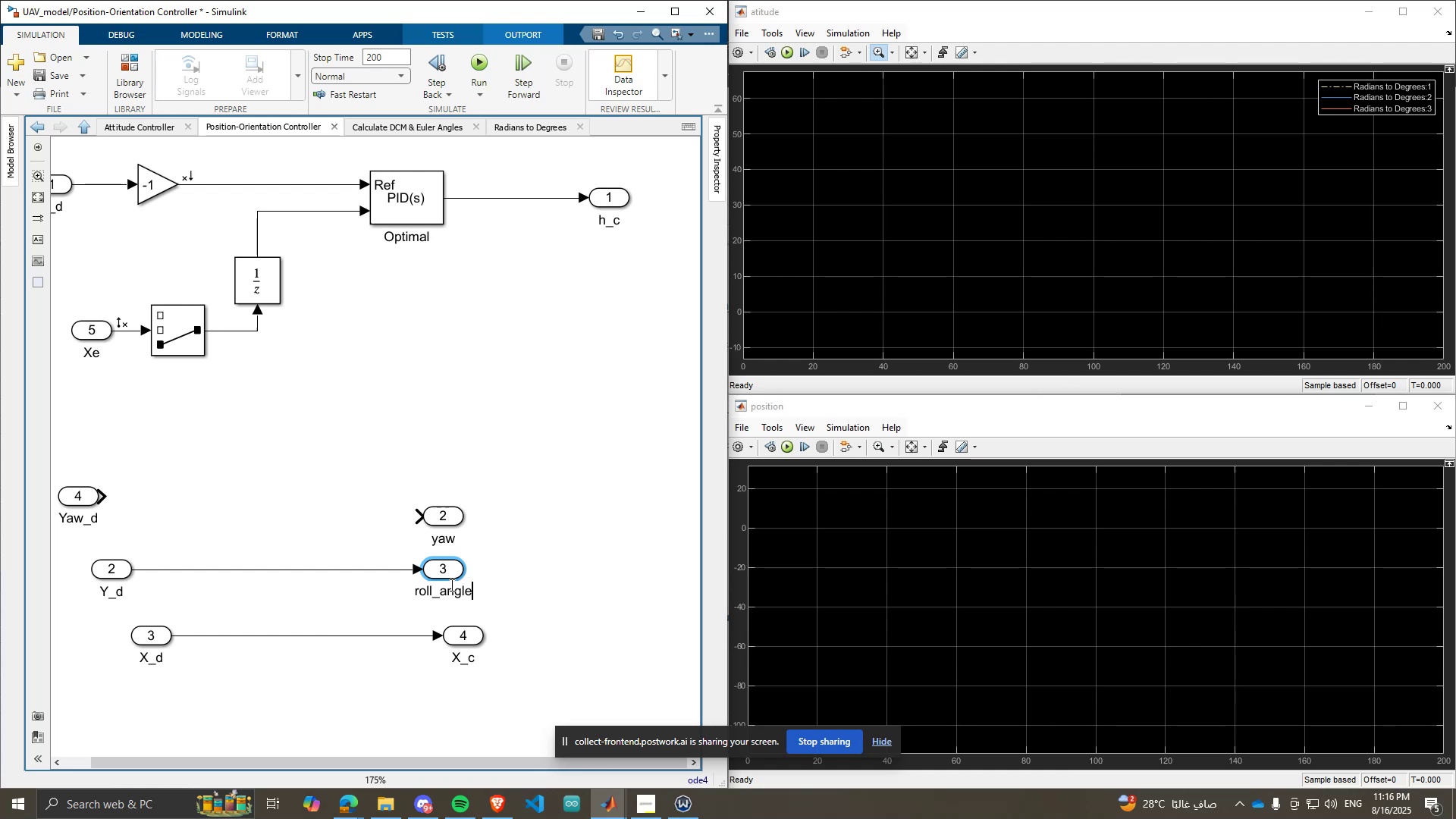 
key(Enter)
 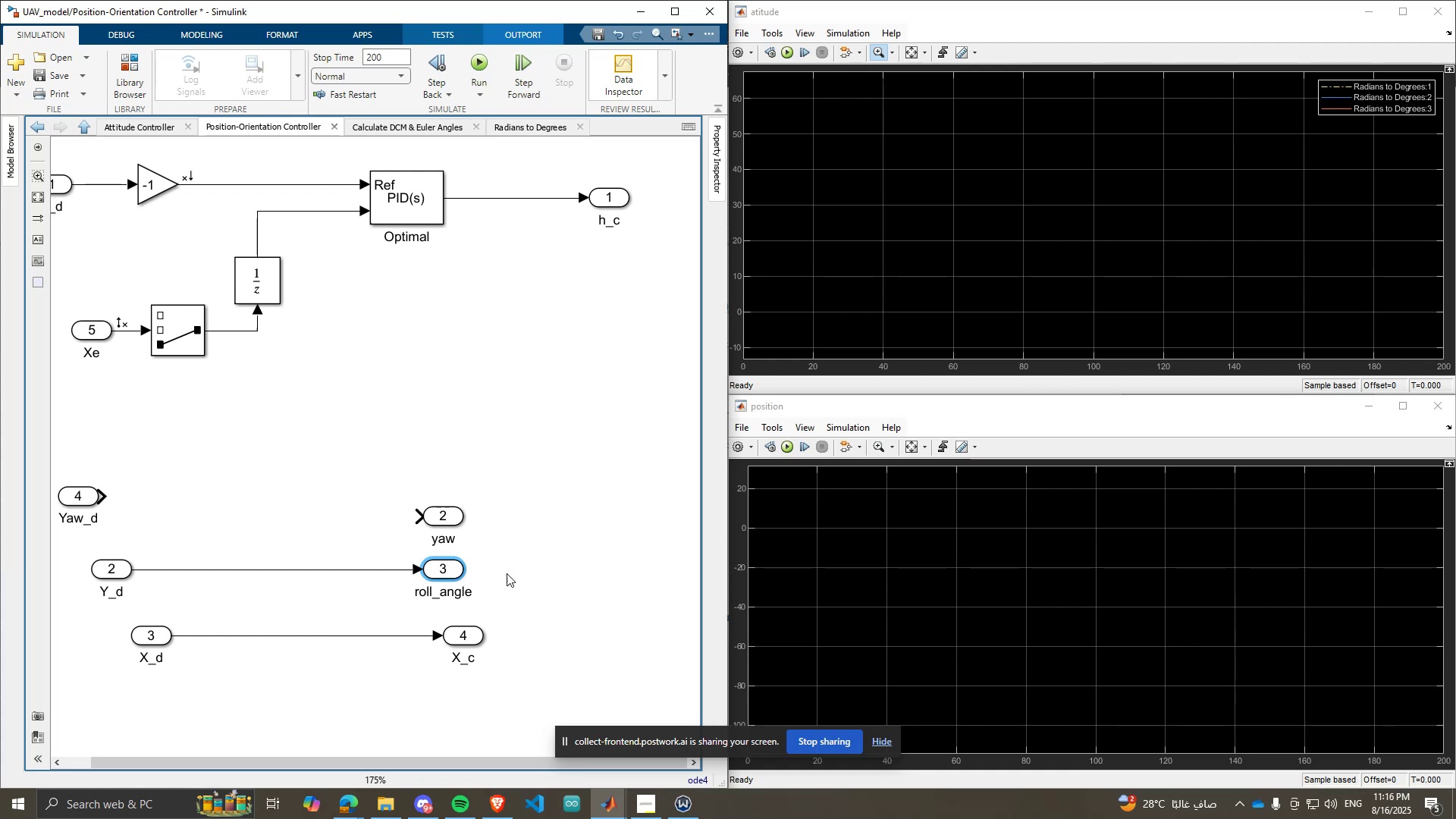 
left_click_drag(start_coordinate=[357, 545], to_coordinate=[356, 584])
 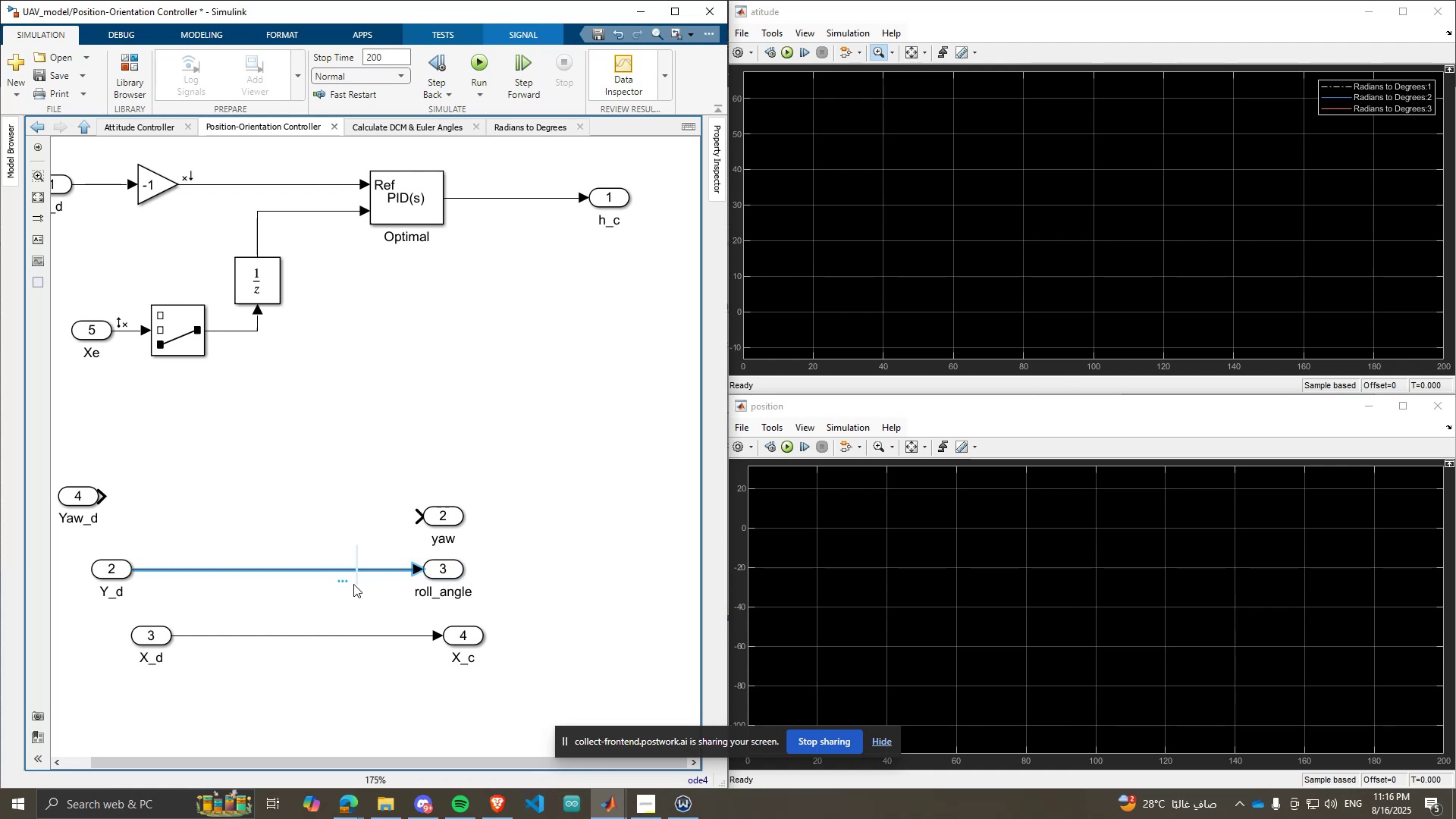 
key(Delete)
 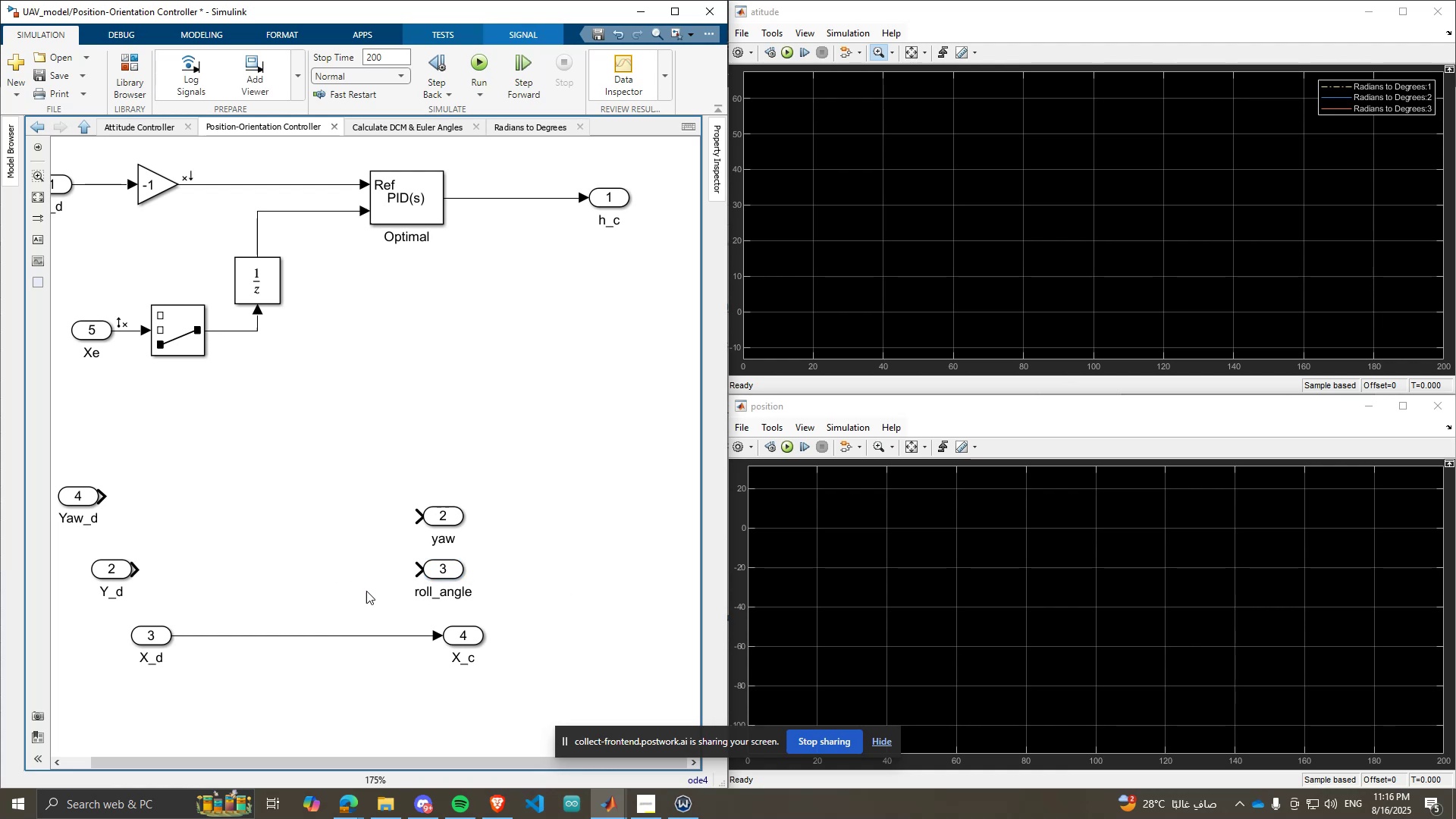 
left_click_drag(start_coordinate=[367, 590], to_coordinate=[373, 650])
 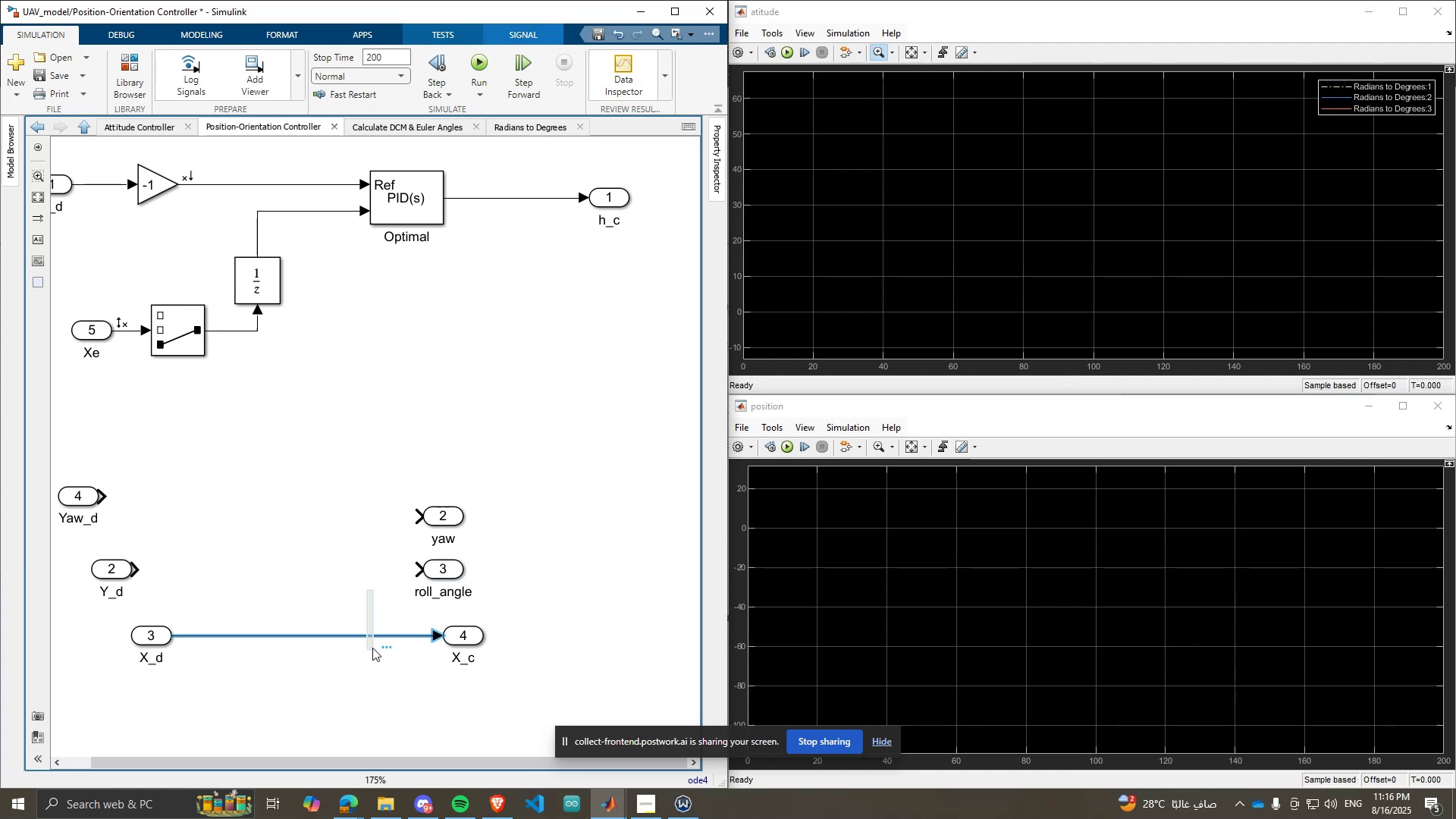 
key(Delete)
 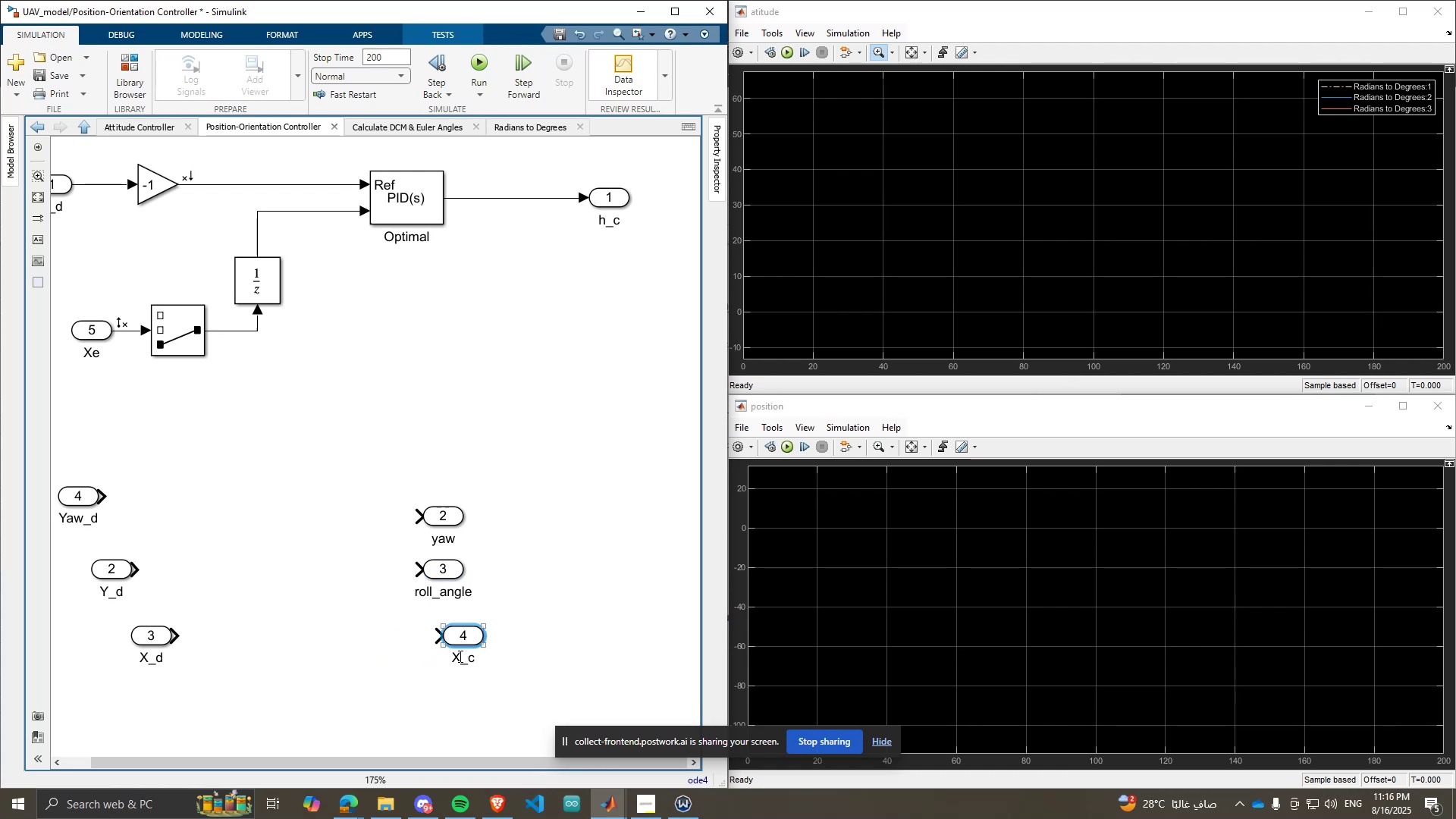 
double_click([459, 656])
 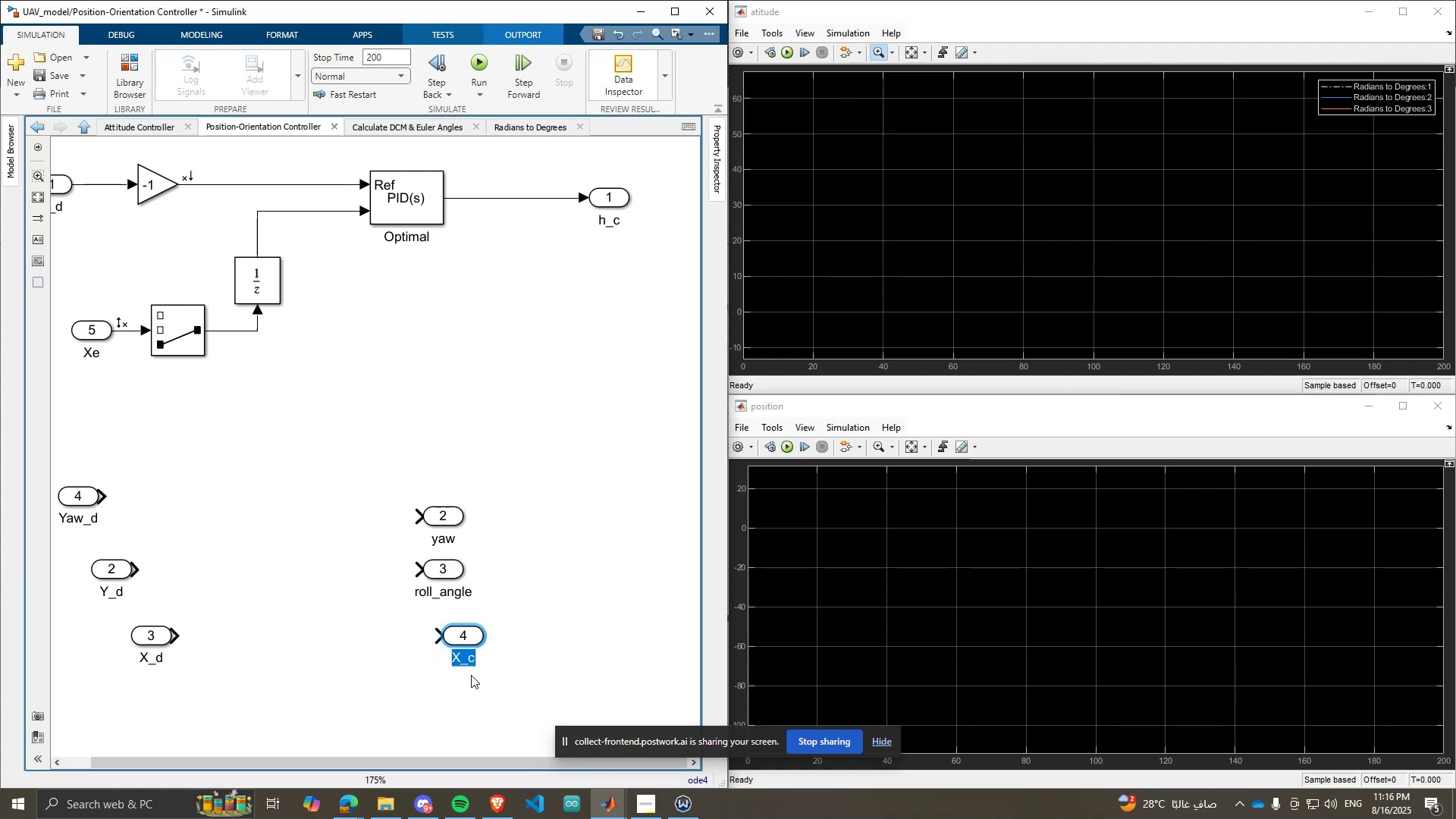 
type(pitch_angle)
 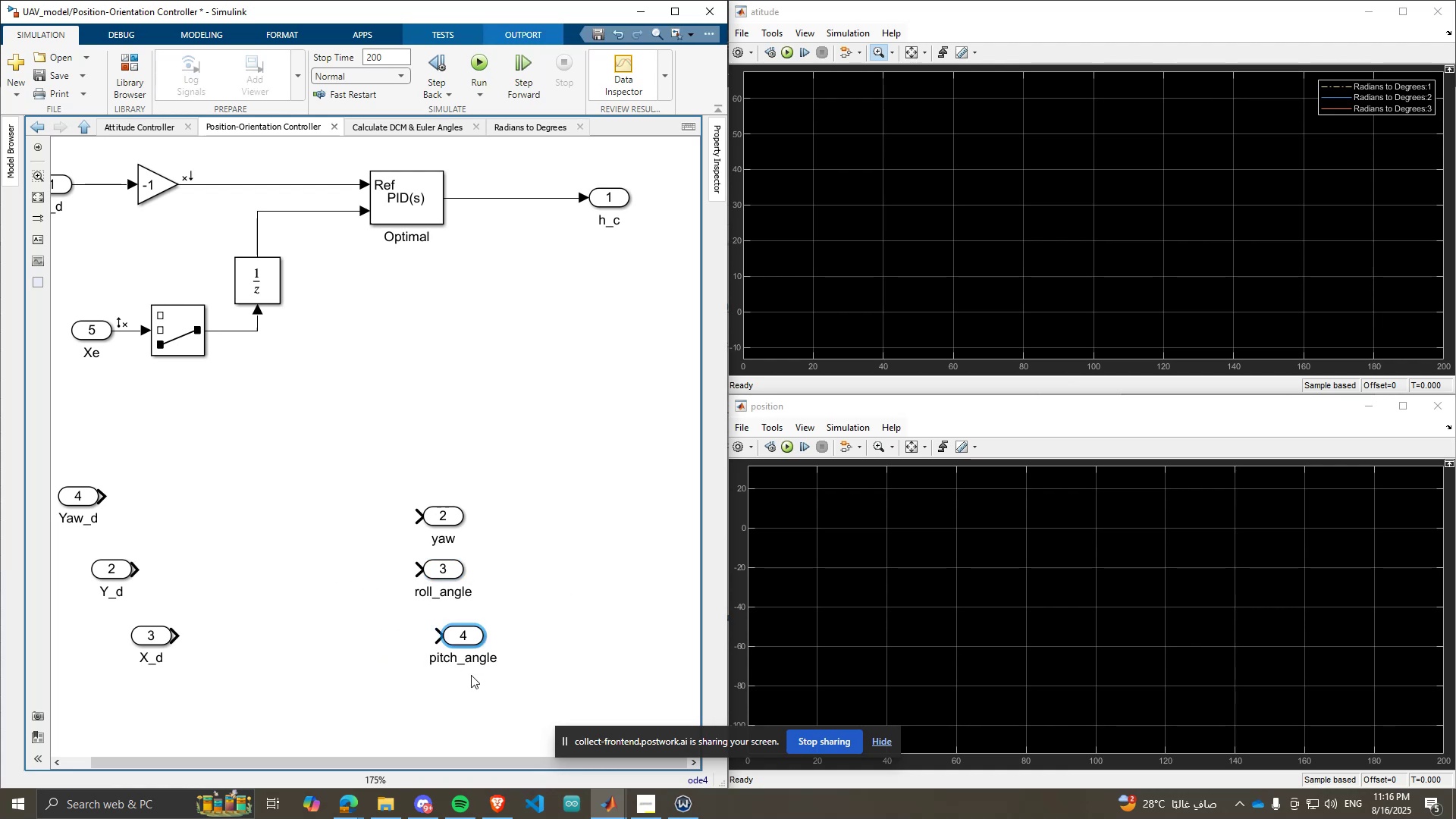 
 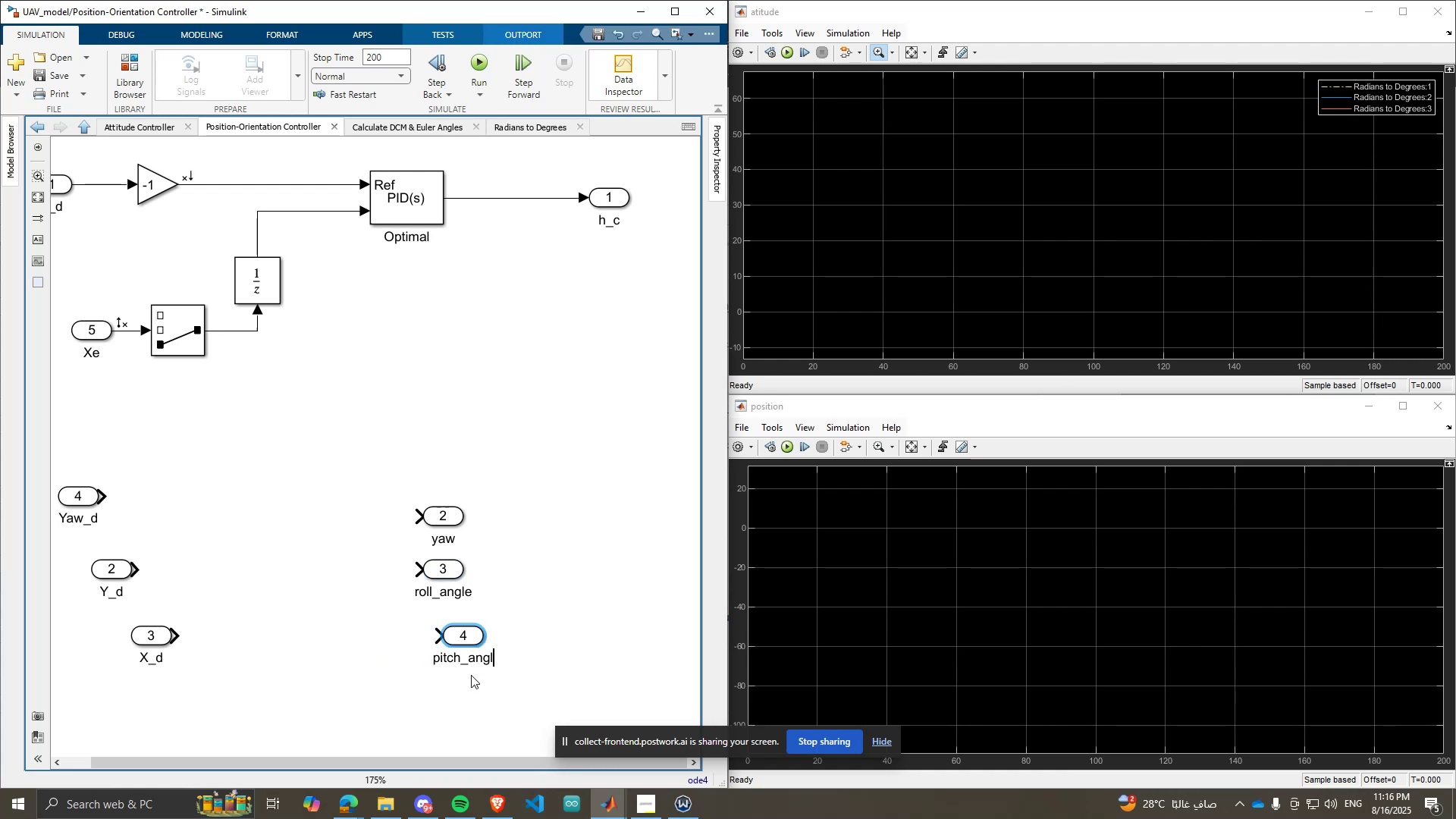 
key(Enter)
 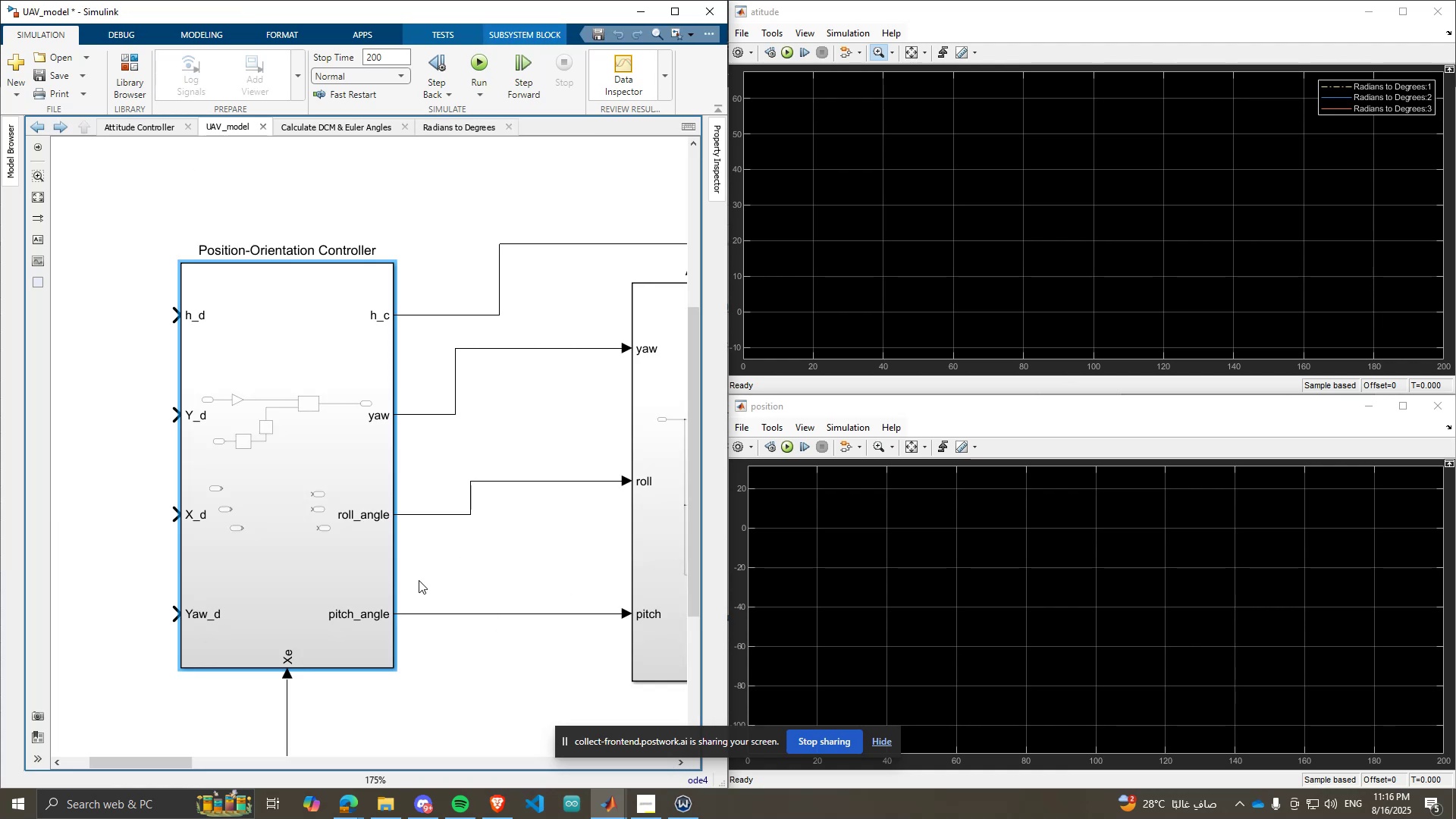 
scroll: coordinate [226, 494], scroll_direction: down, amount: 4.0
 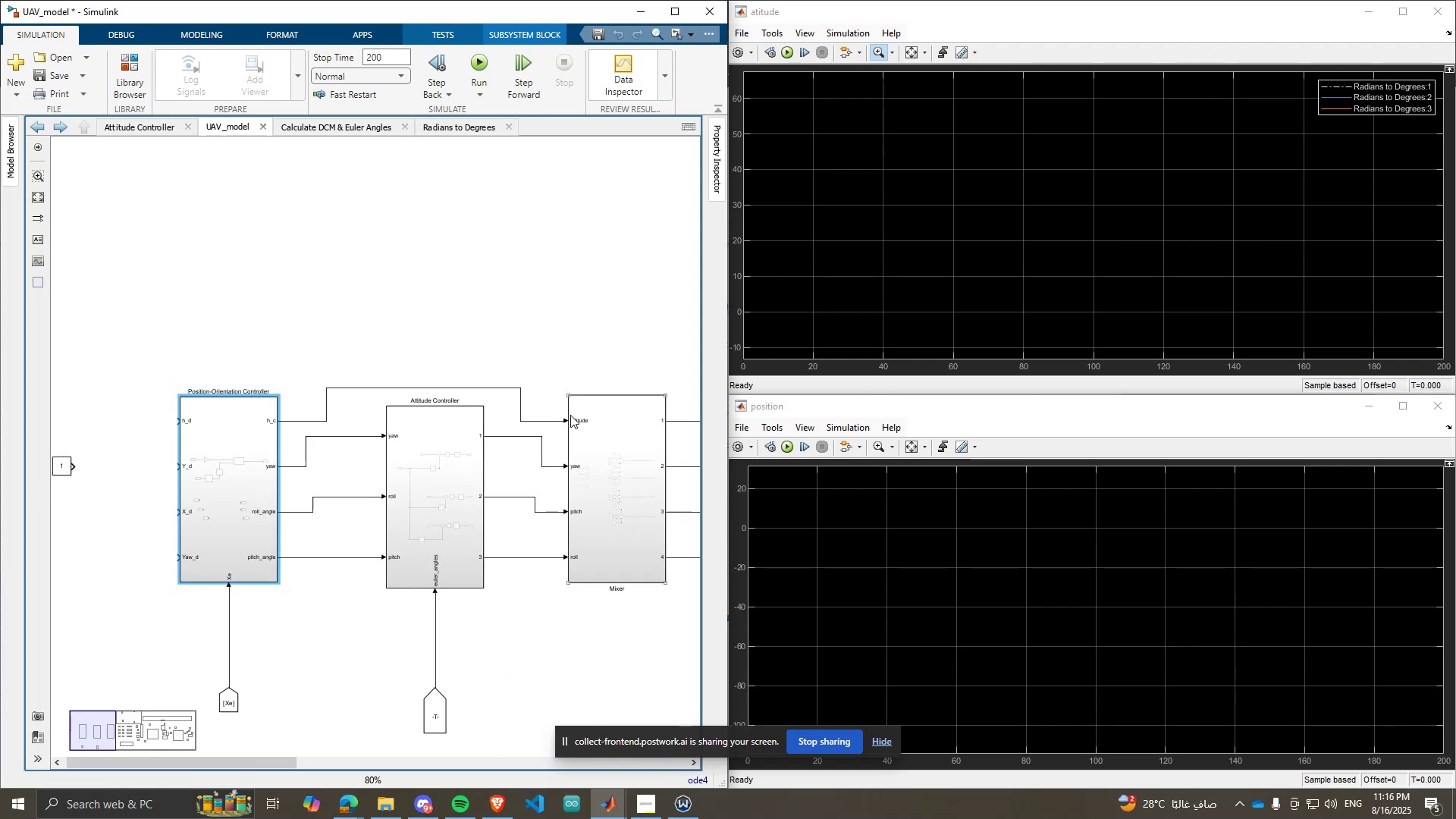 
scroll: coordinate [426, 493], scroll_direction: up, amount: 2.0
 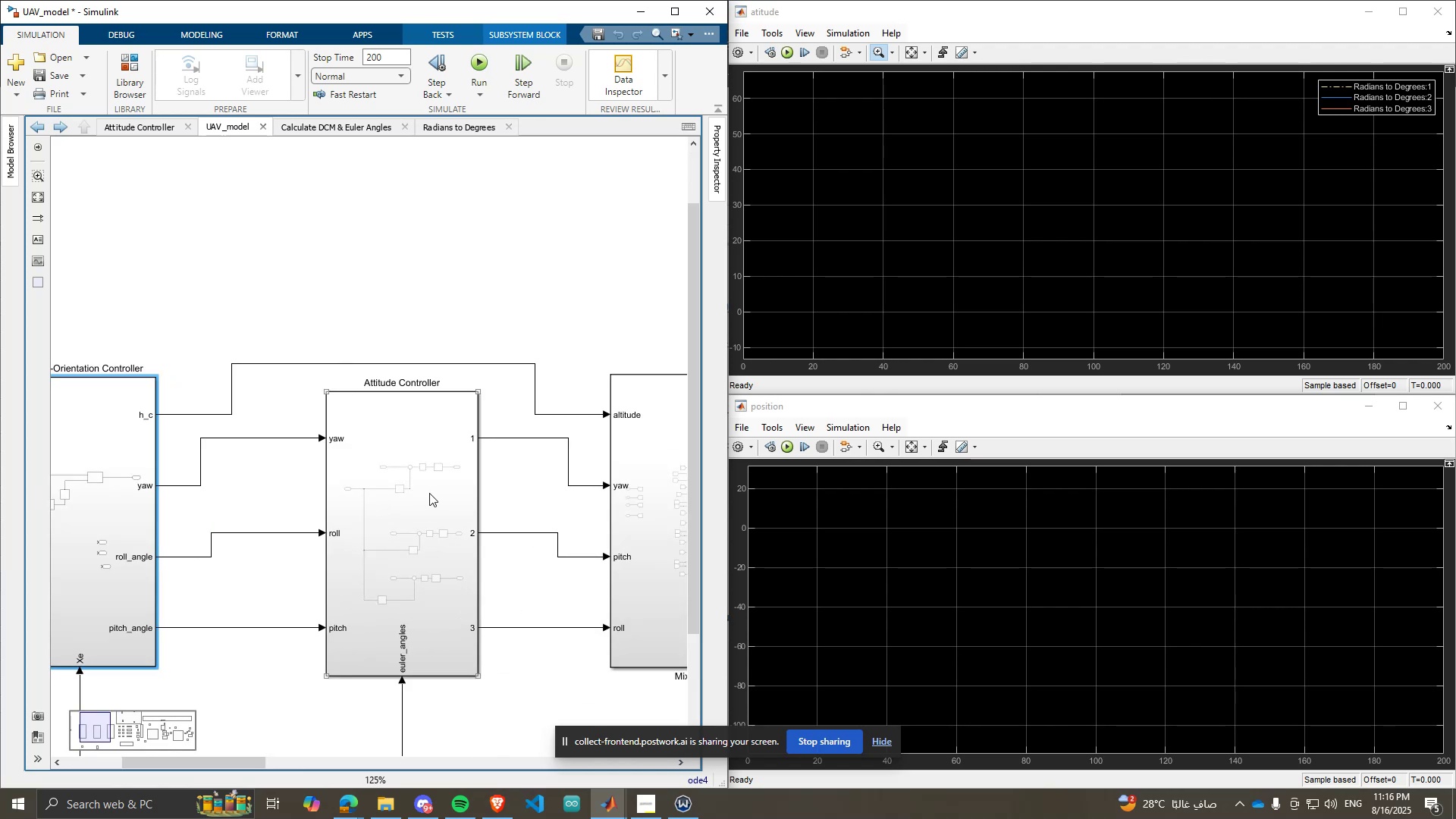 
double_click([429, 493])
 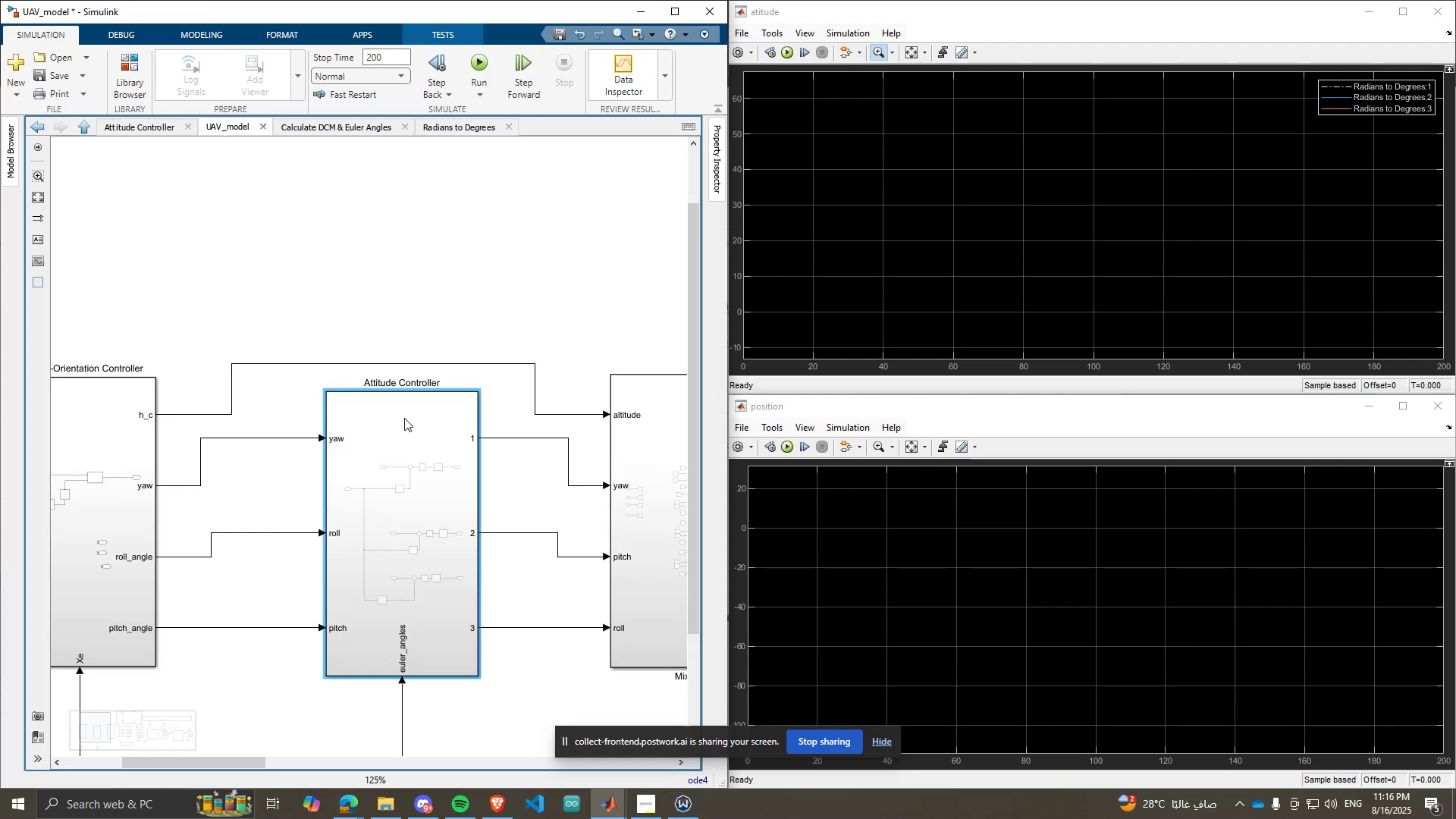 
scroll: coordinate [373, 424], scroll_direction: down, amount: 1.0
 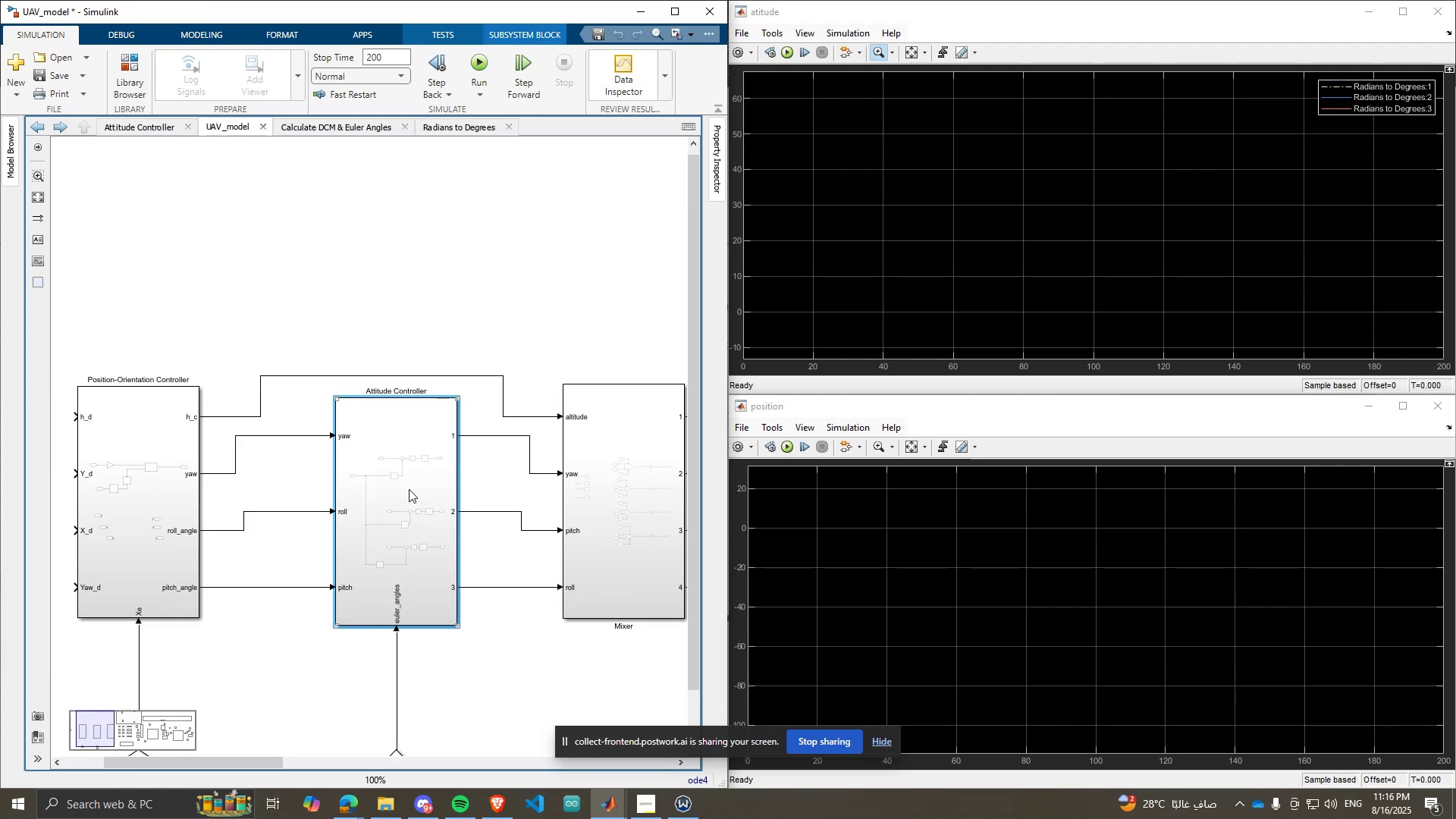 
scroll: coordinate [253, 406], scroll_direction: up, amount: 2.0
 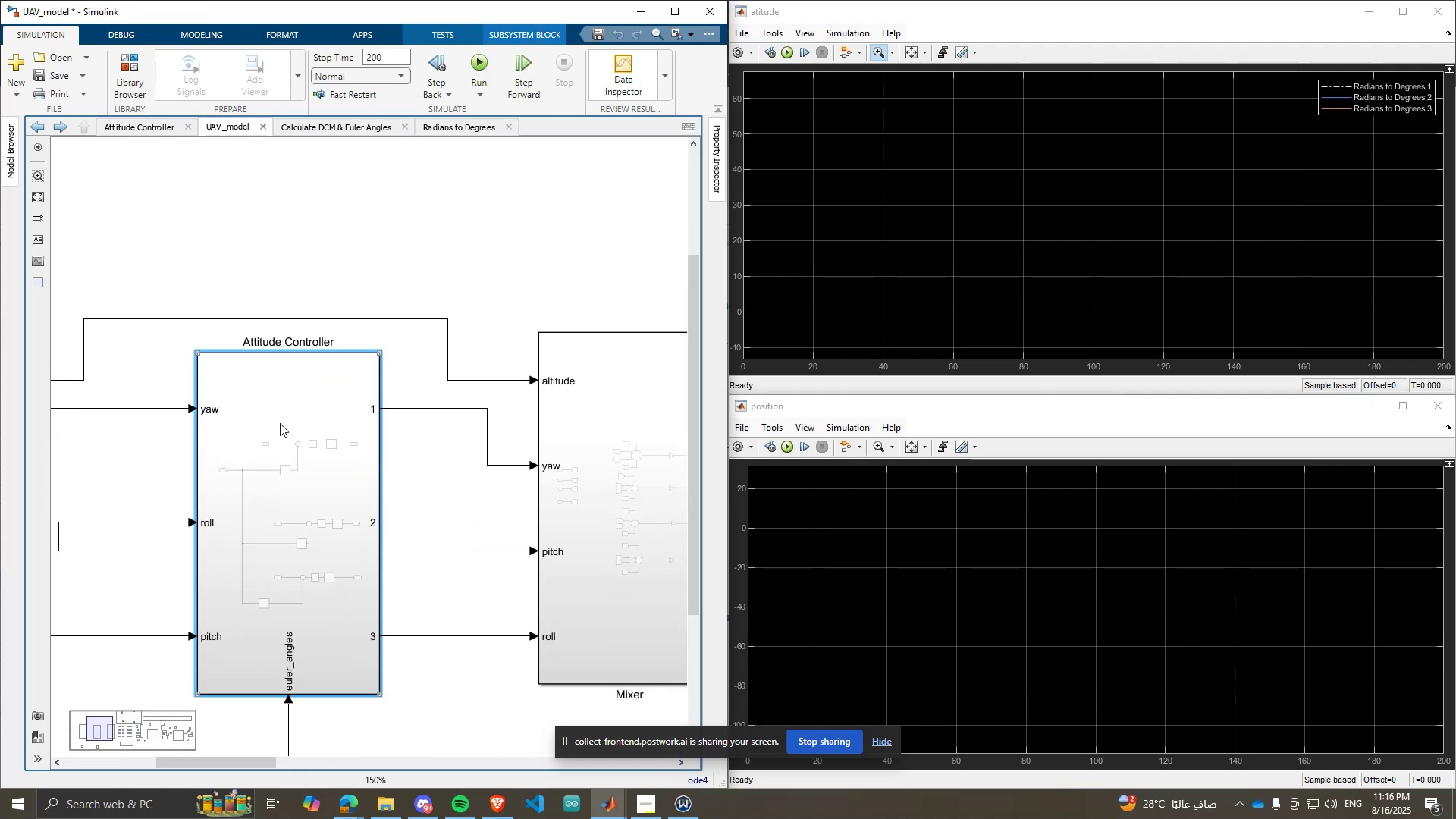 
double_click([280, 423])
 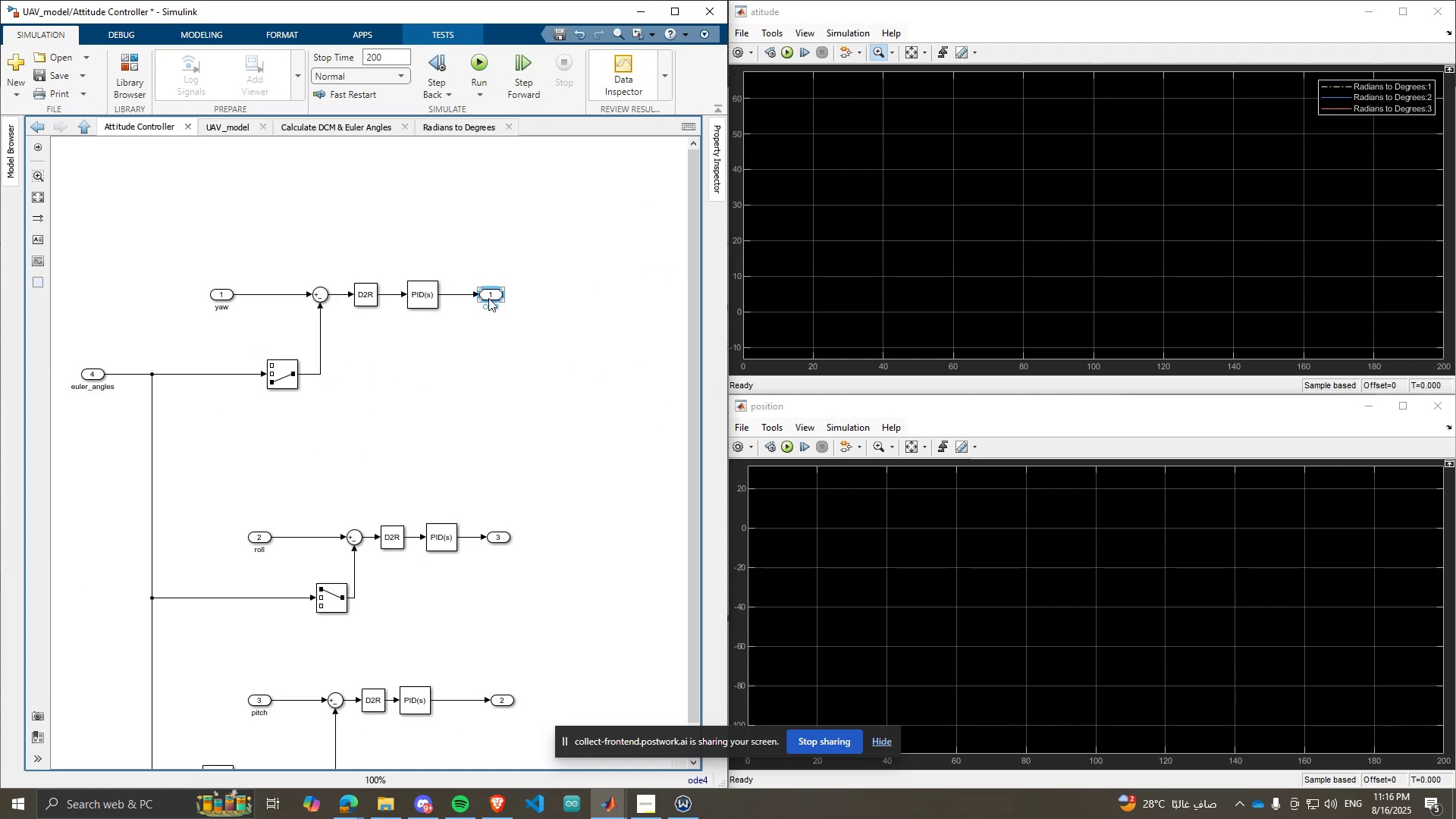 
double_click([487, 306])
 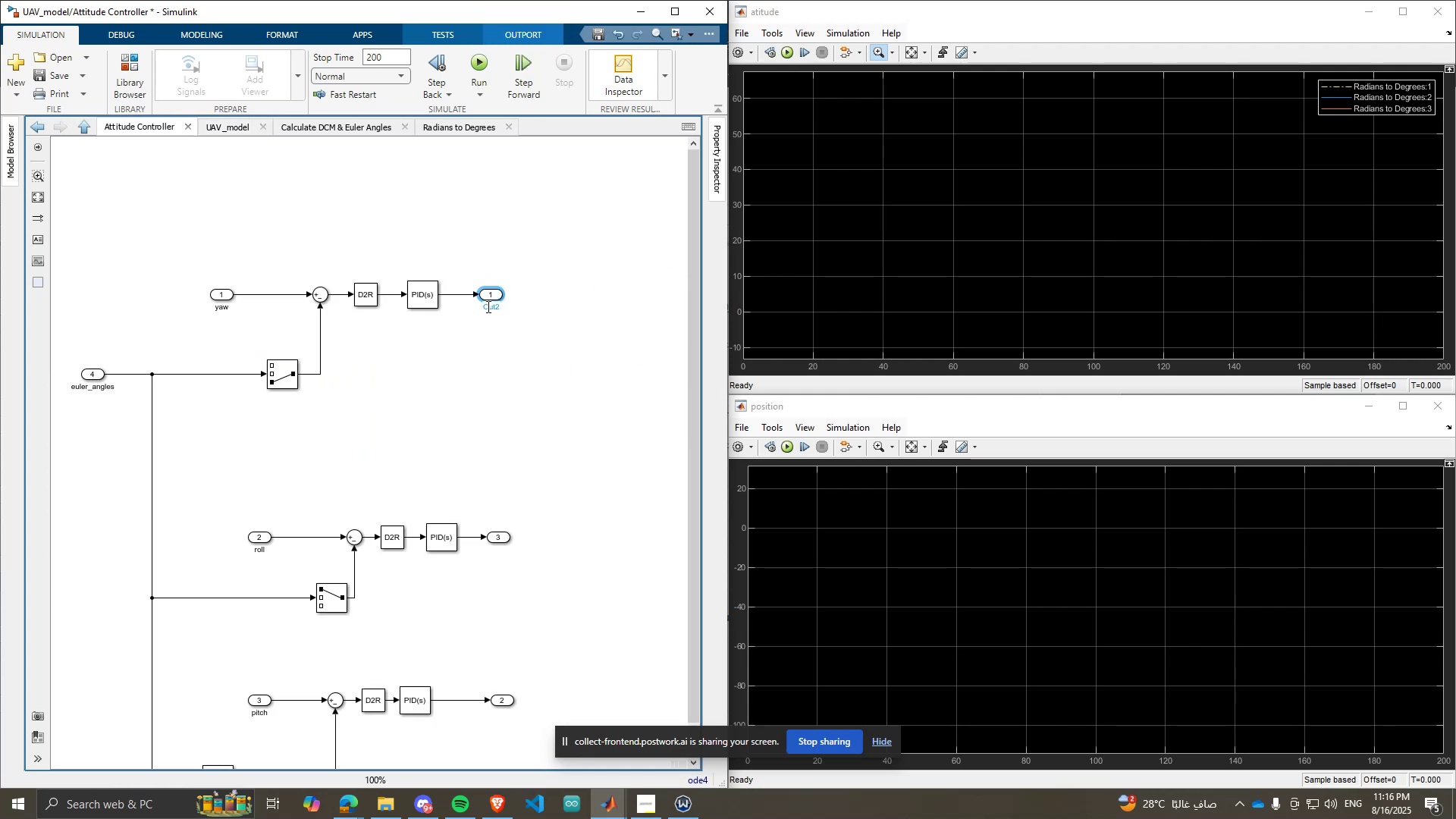 
triple_click([487, 306])
 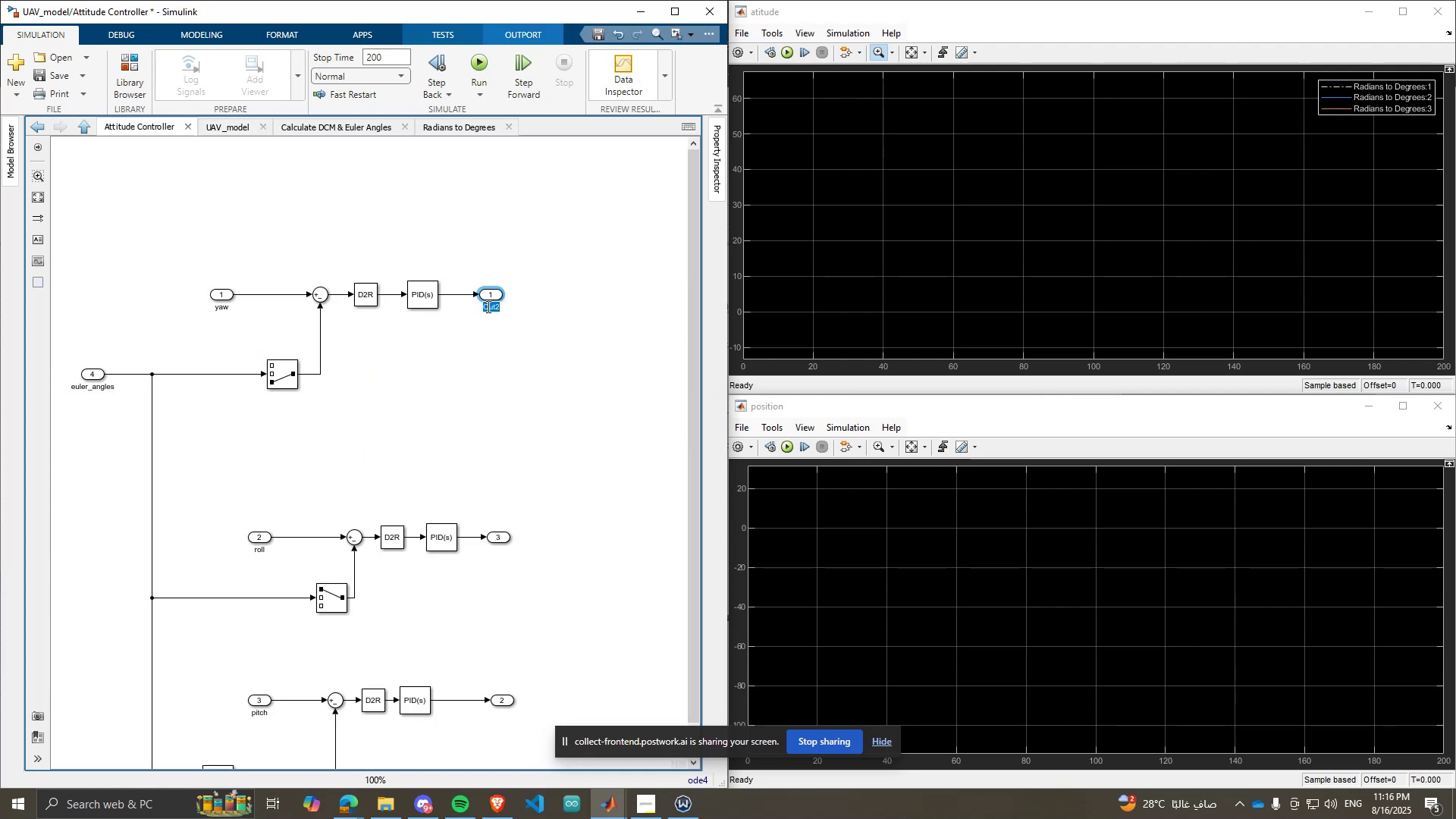 
type(yaw_c)
 